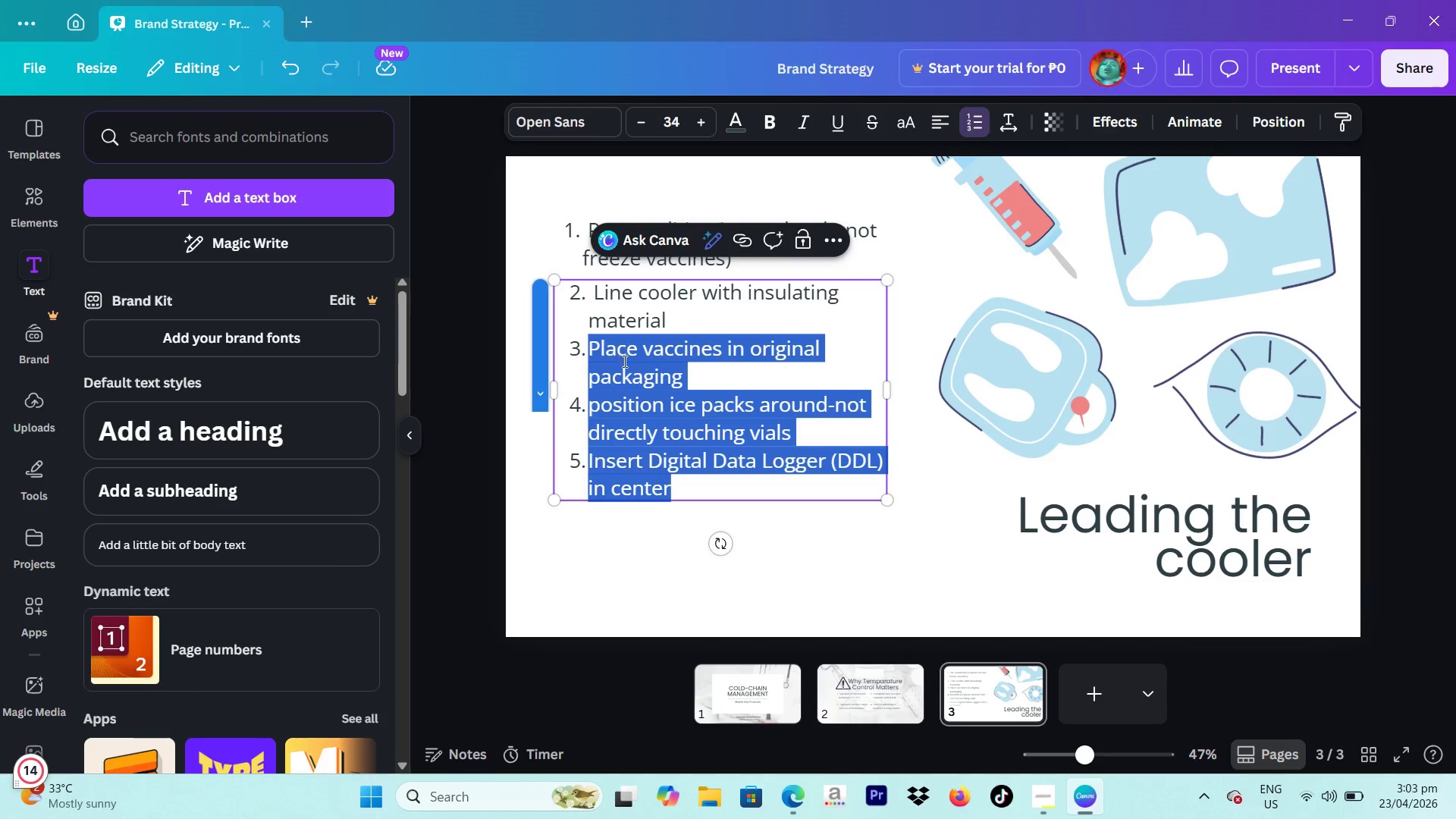 
key(Control+C)
 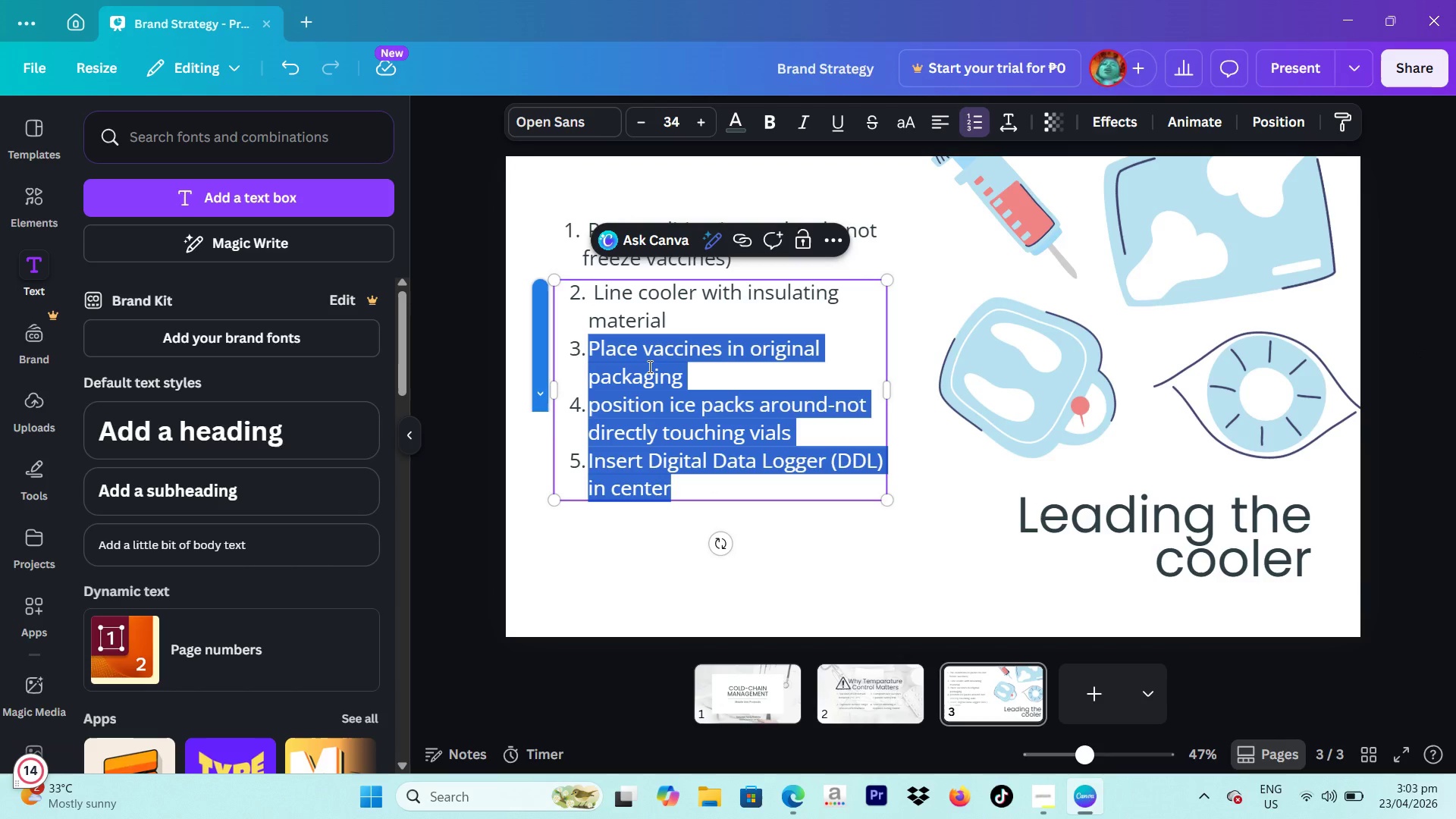 
key(Backspace)
 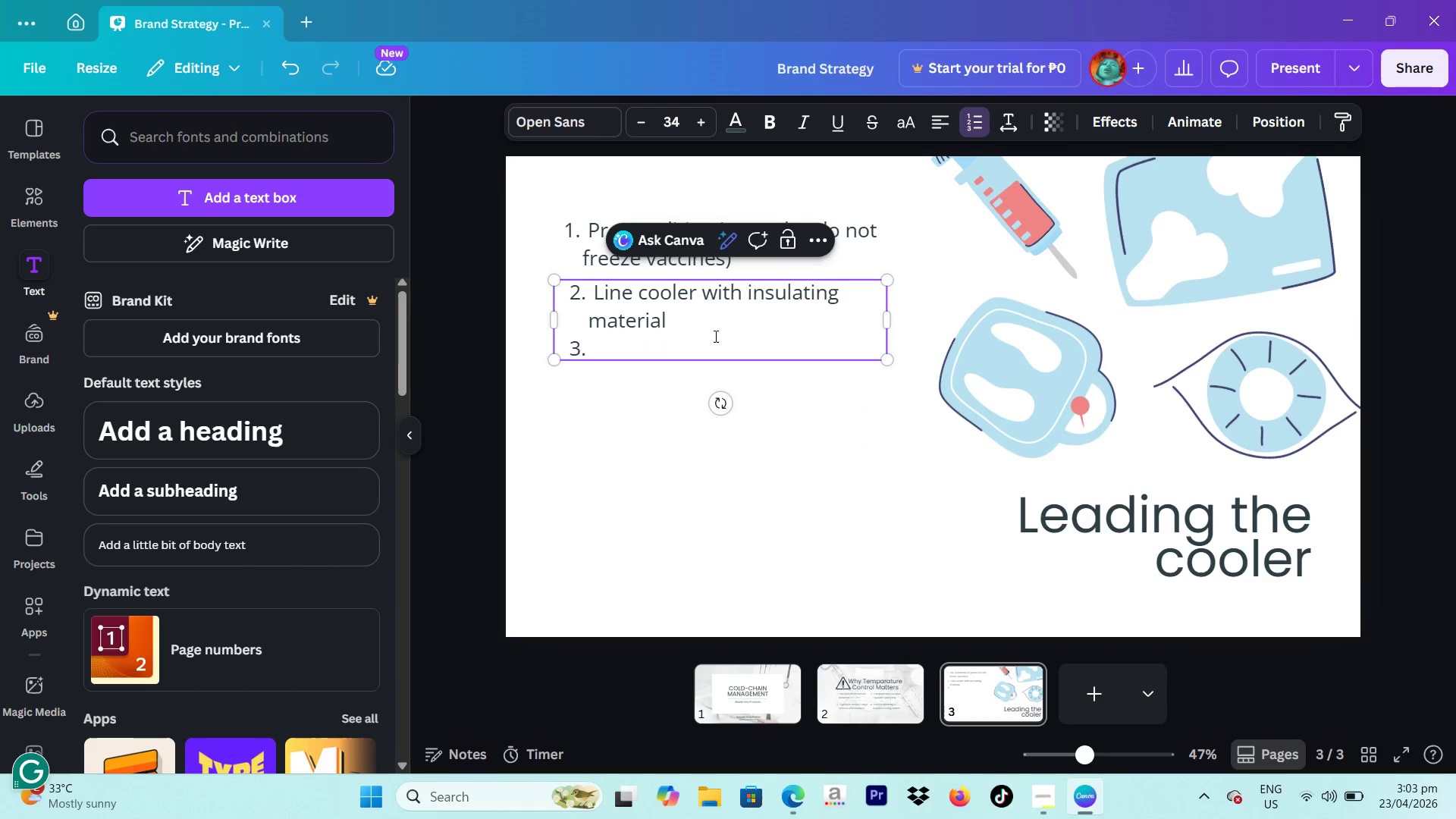 
key(Backspace)
 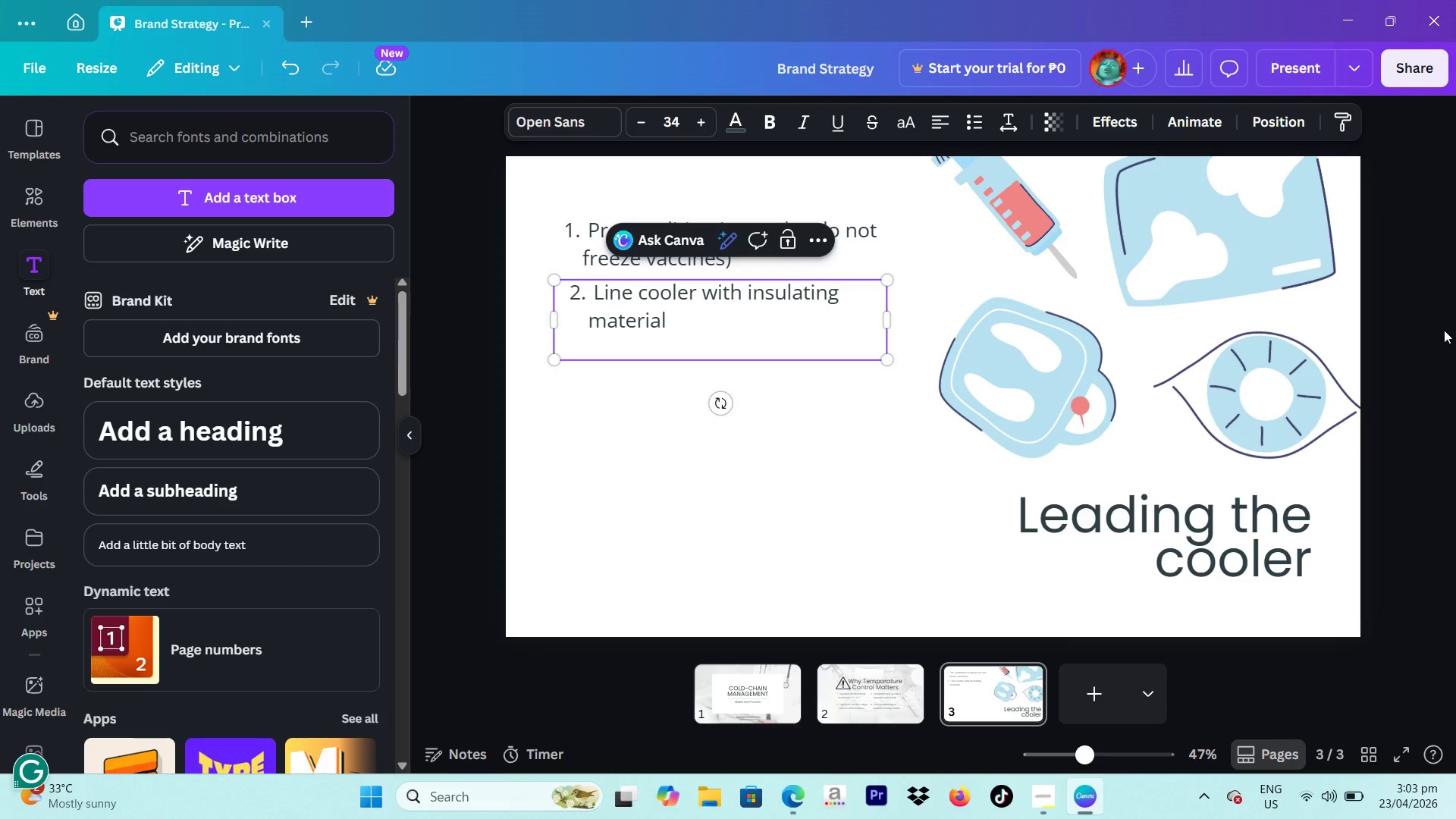 
left_click([1444, 330])
 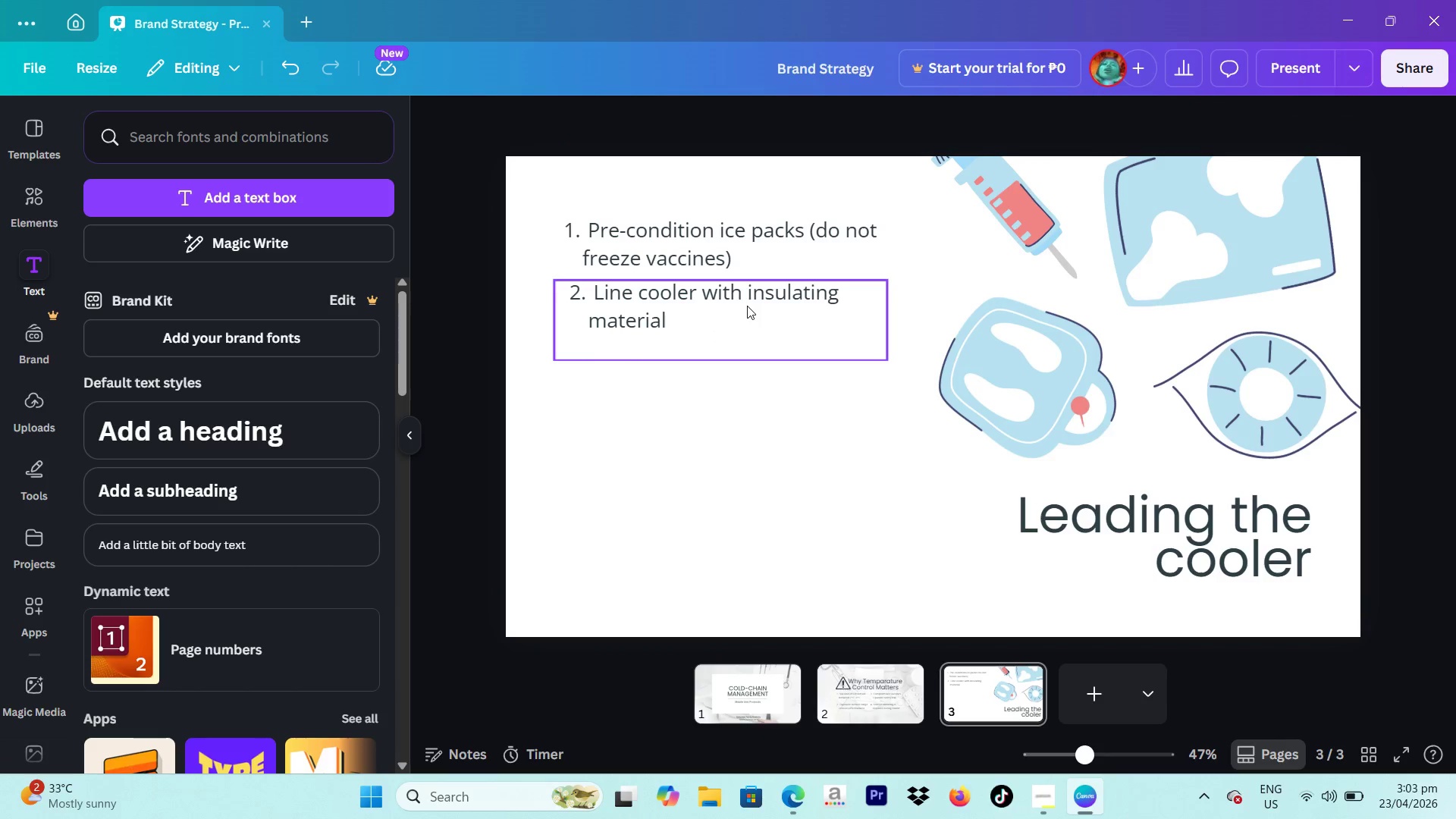 
left_click_drag(start_coordinate=[733, 306], to_coordinate=[733, 312])
 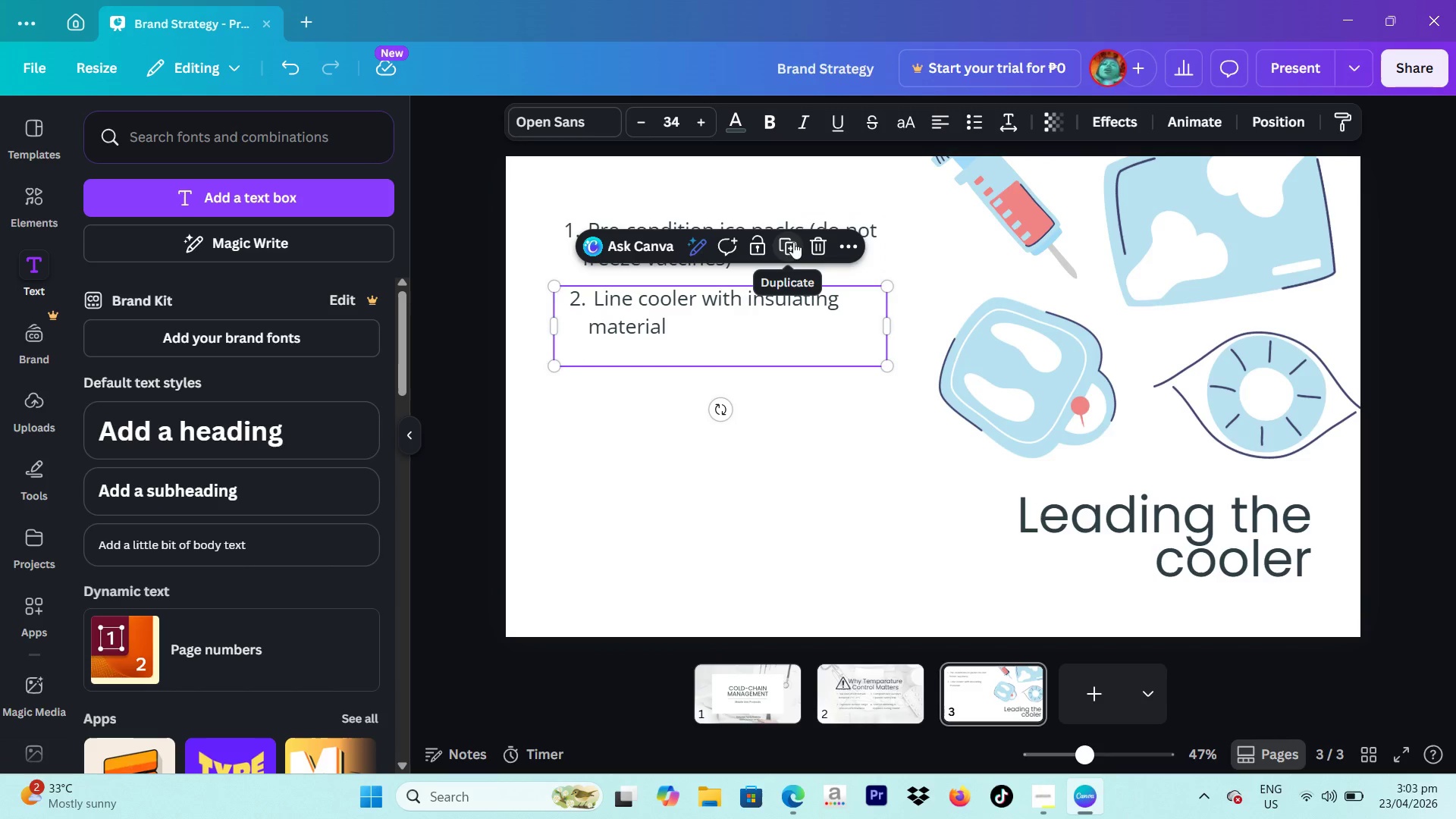 
left_click([830, 399])
 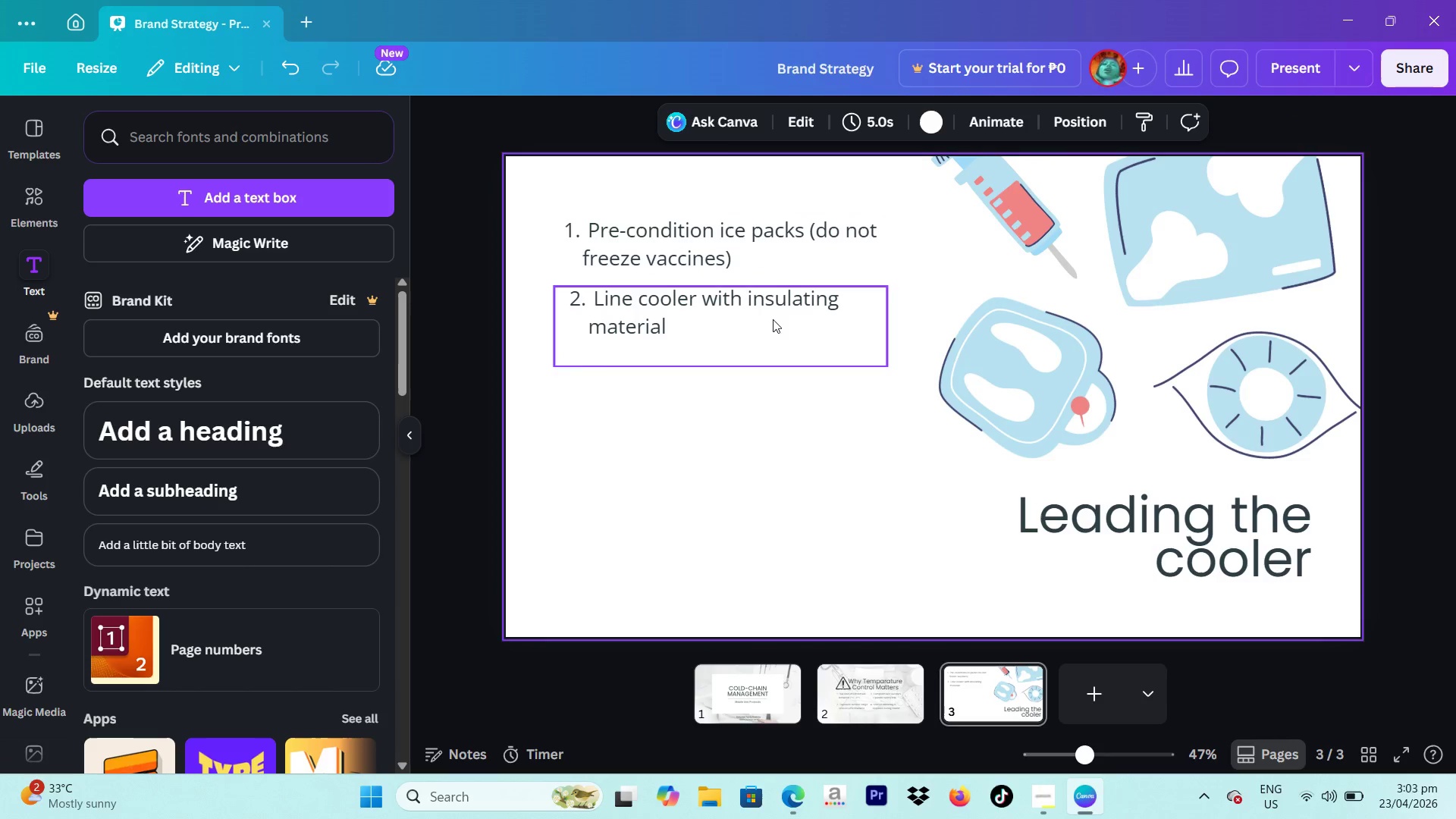 
left_click([766, 315])
 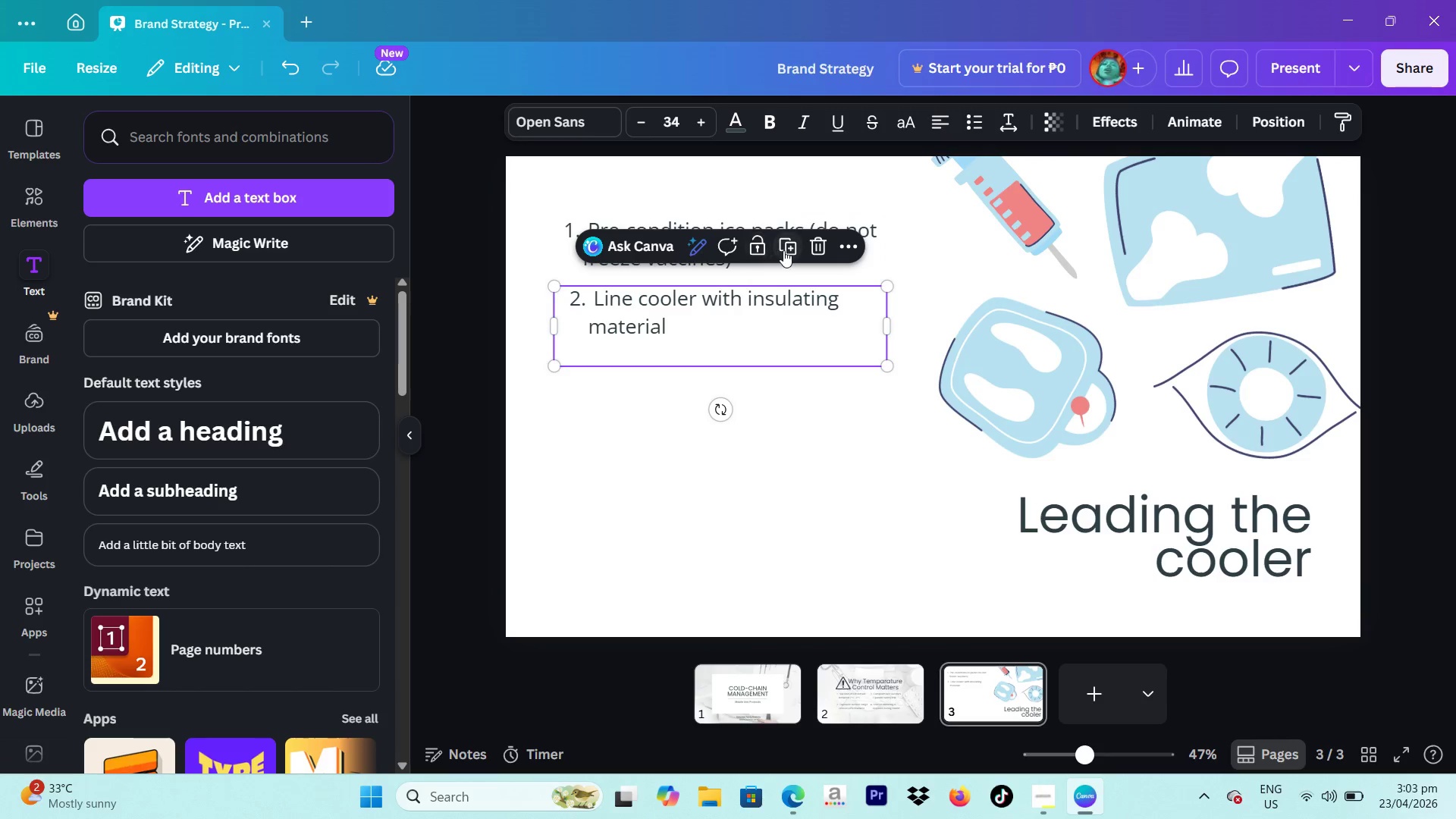 
left_click([783, 250])
 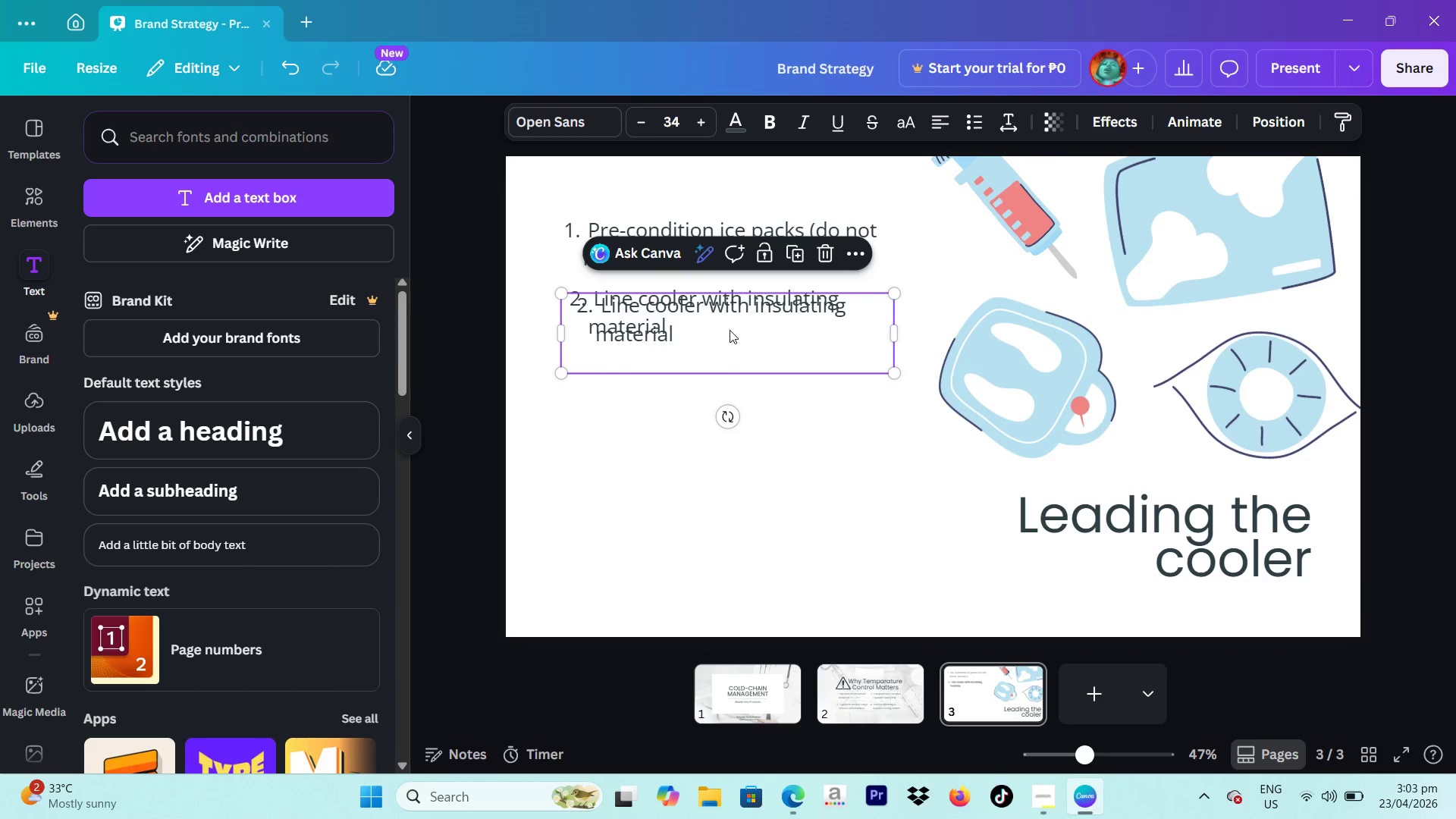 
left_click_drag(start_coordinate=[730, 330], to_coordinate=[725, 385])
 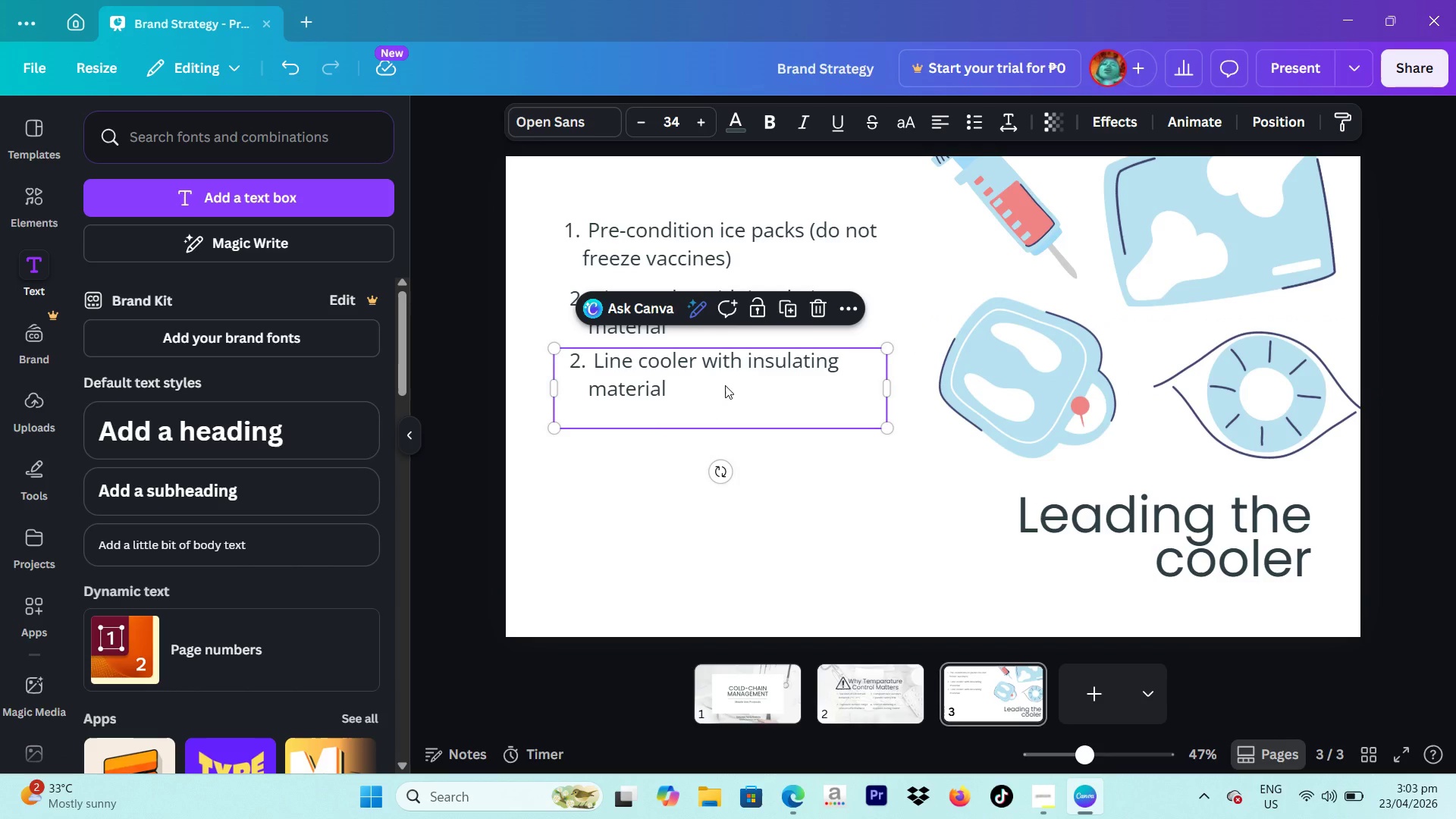 
left_click([725, 385])
 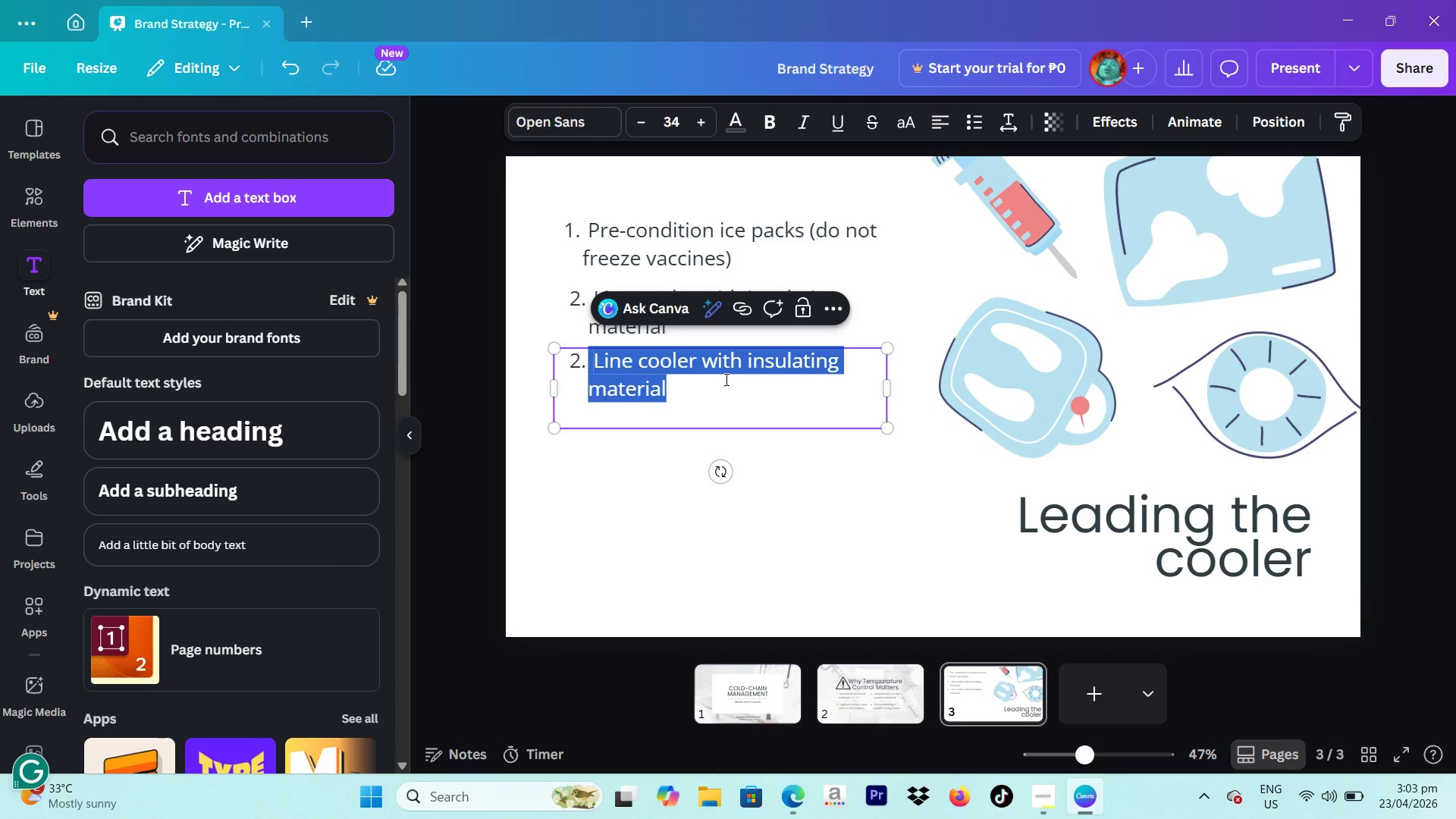 
key(Backspace)
type(3.  Place vaccines in original packaging)
 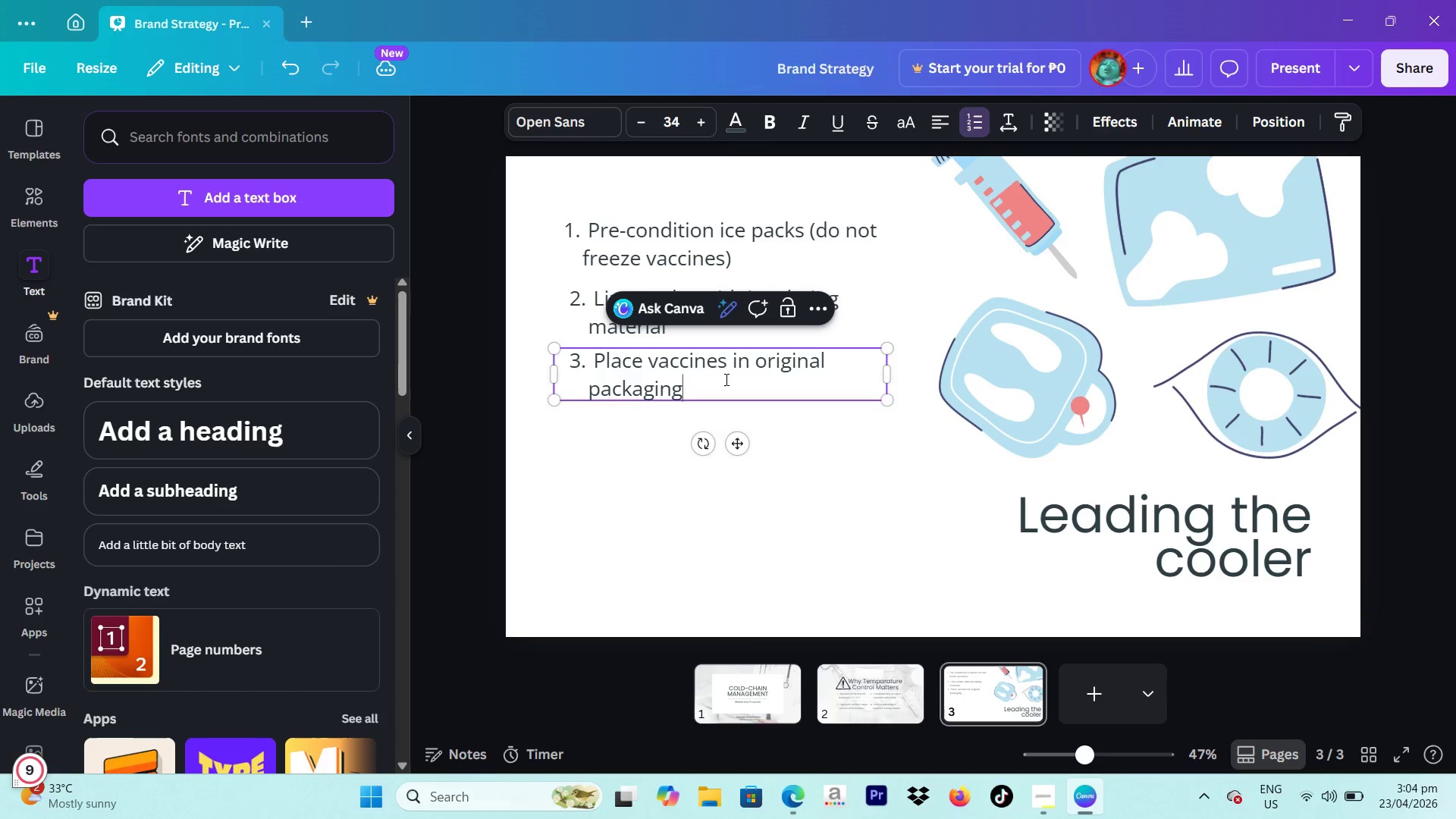 
left_click_drag(start_coordinate=[651, 373], to_coordinate=[646, 379])
 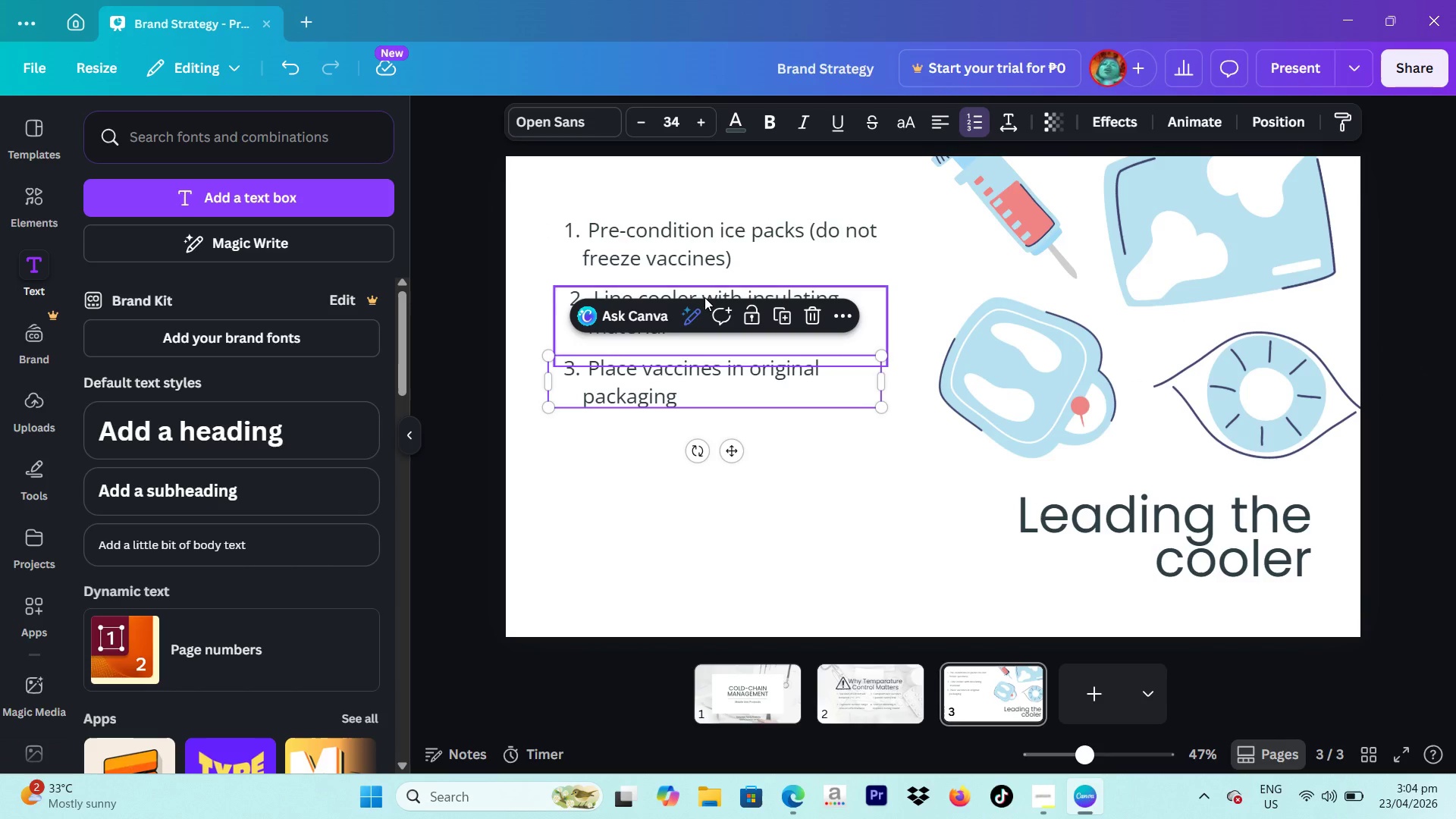 
left_click([704, 297])
 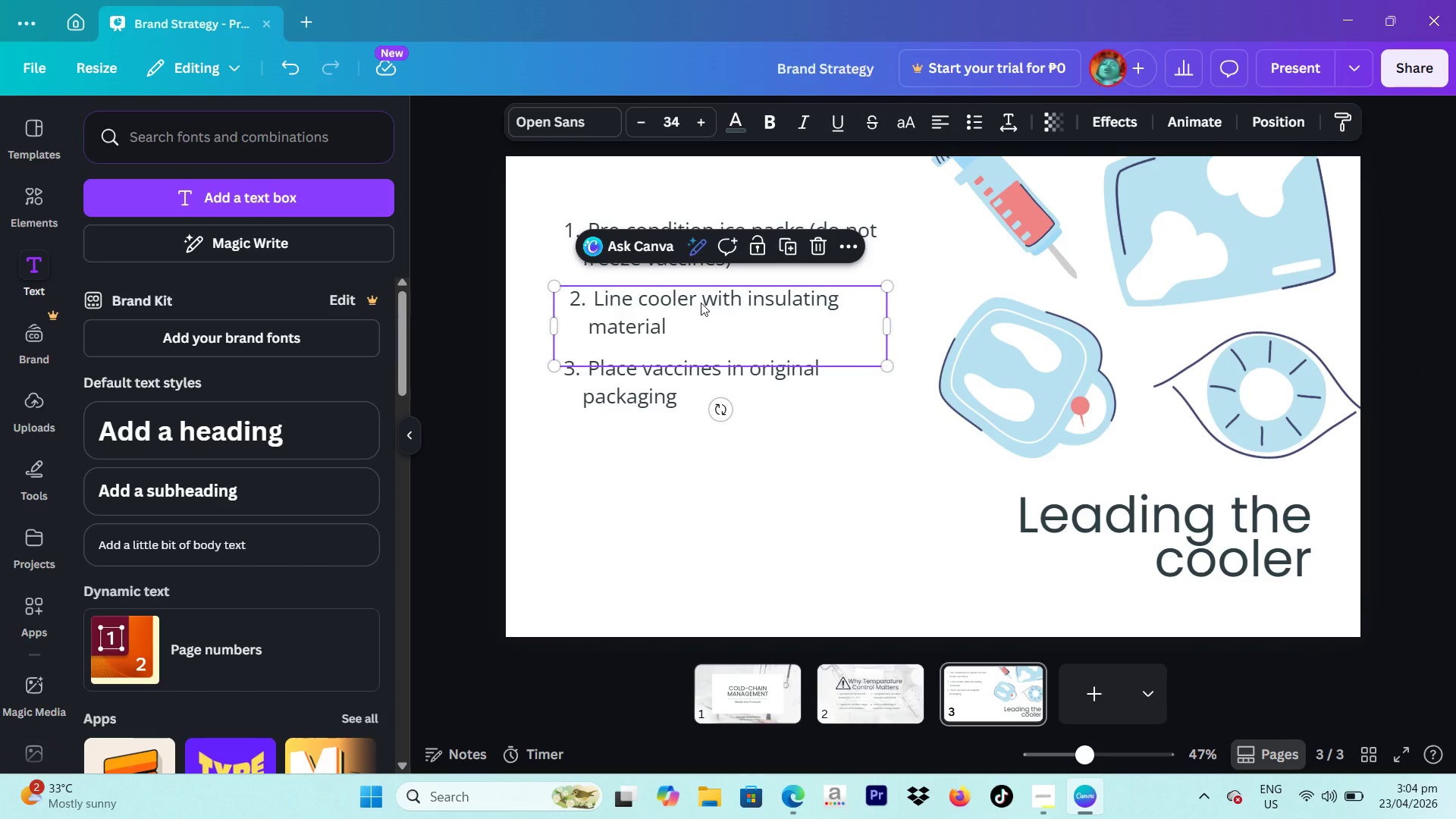 
left_click_drag(start_coordinate=[701, 303], to_coordinate=[690, 301])
 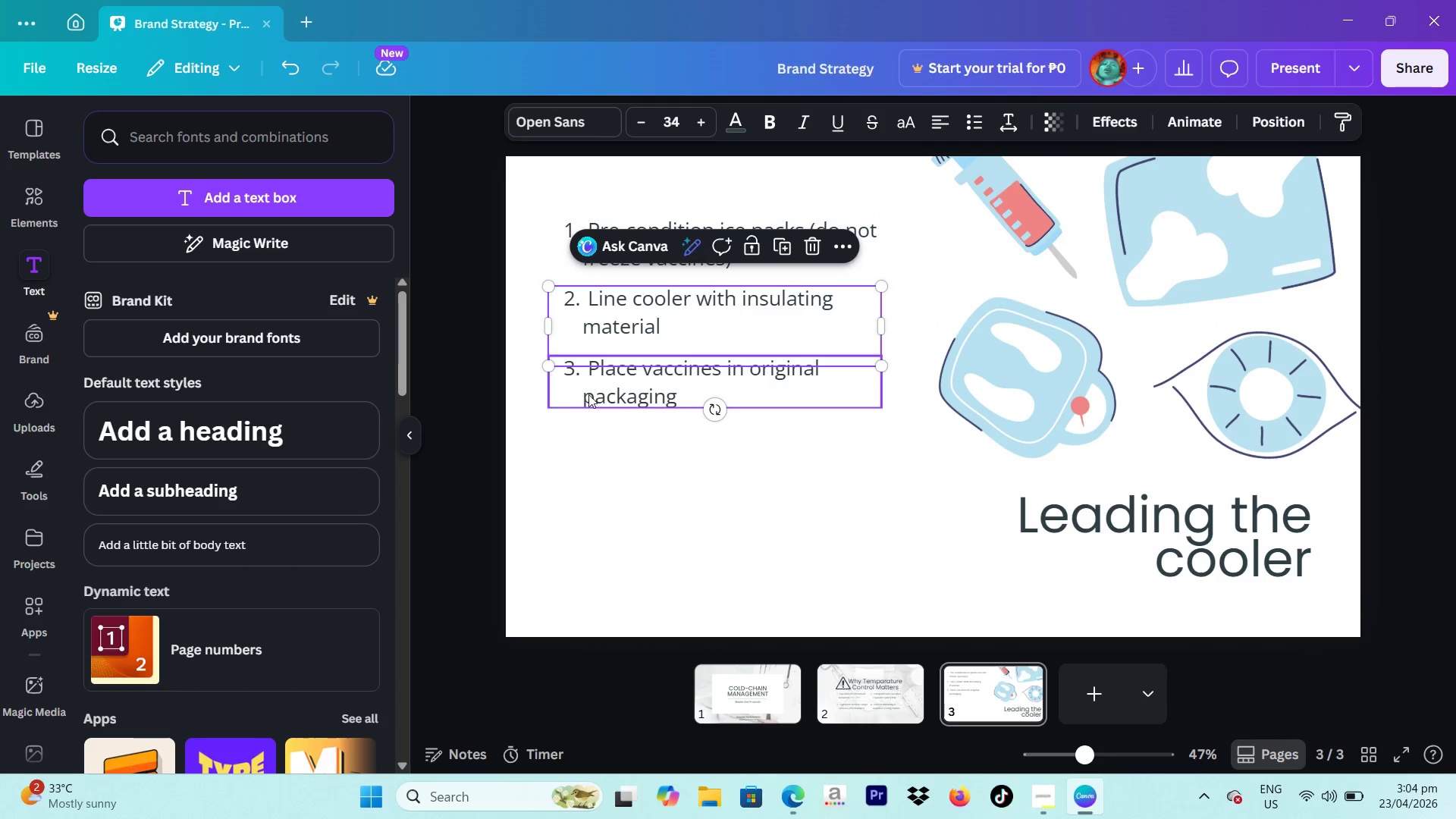 
left_click([607, 394])
 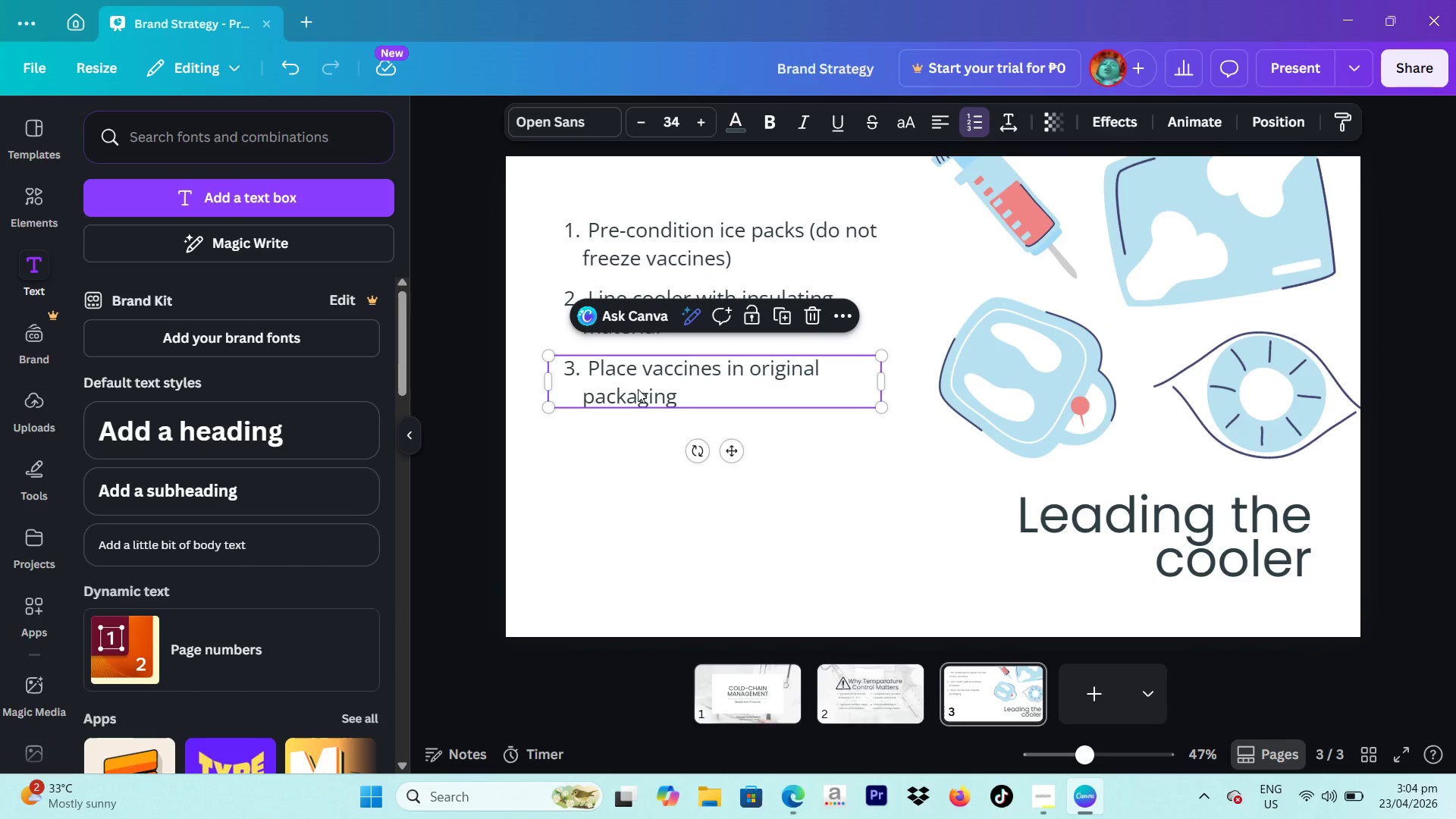 
left_click_drag(start_coordinate=[638, 389], to_coordinate=[639, 394])
 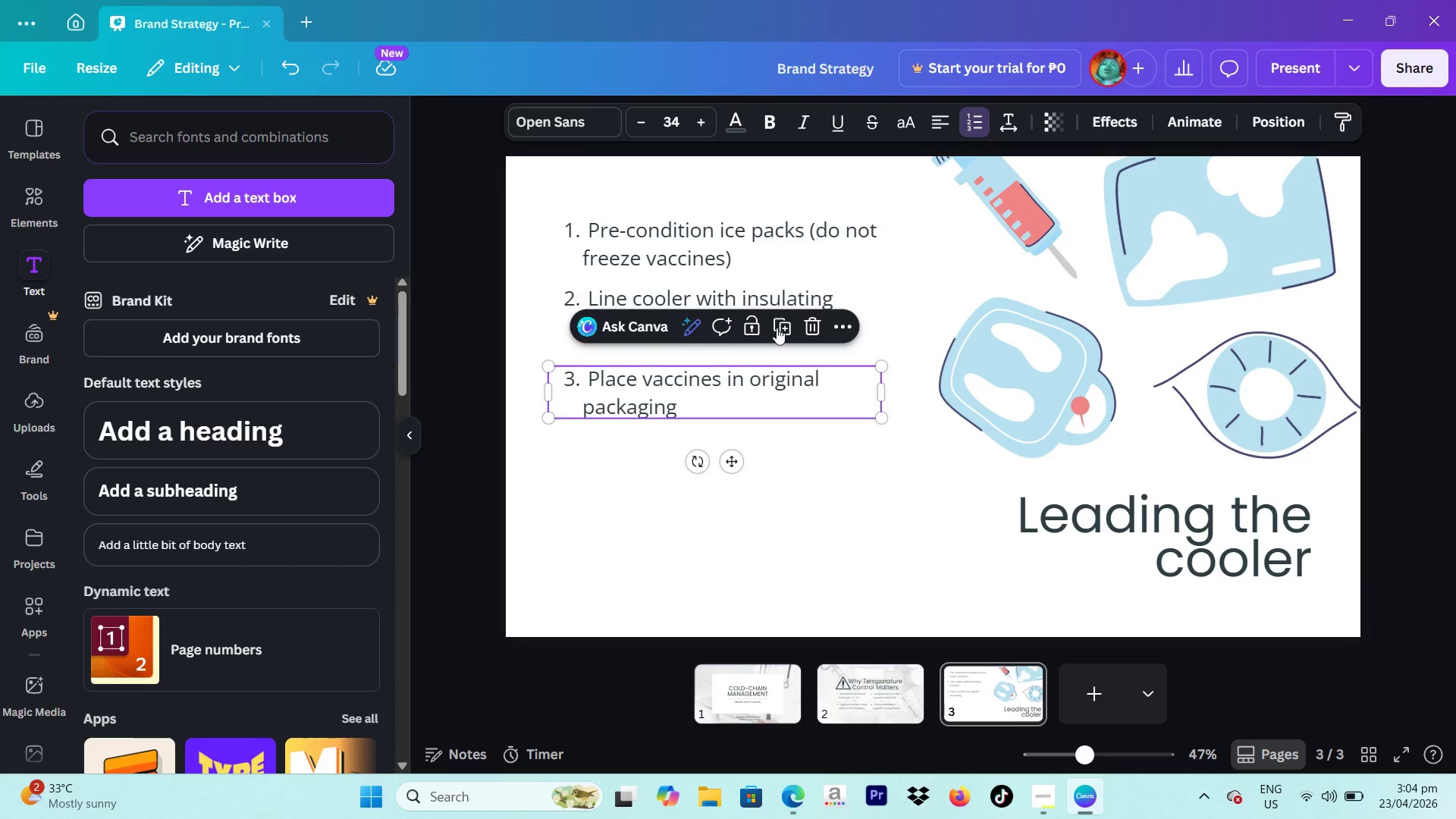 
left_click([1455, 315])
 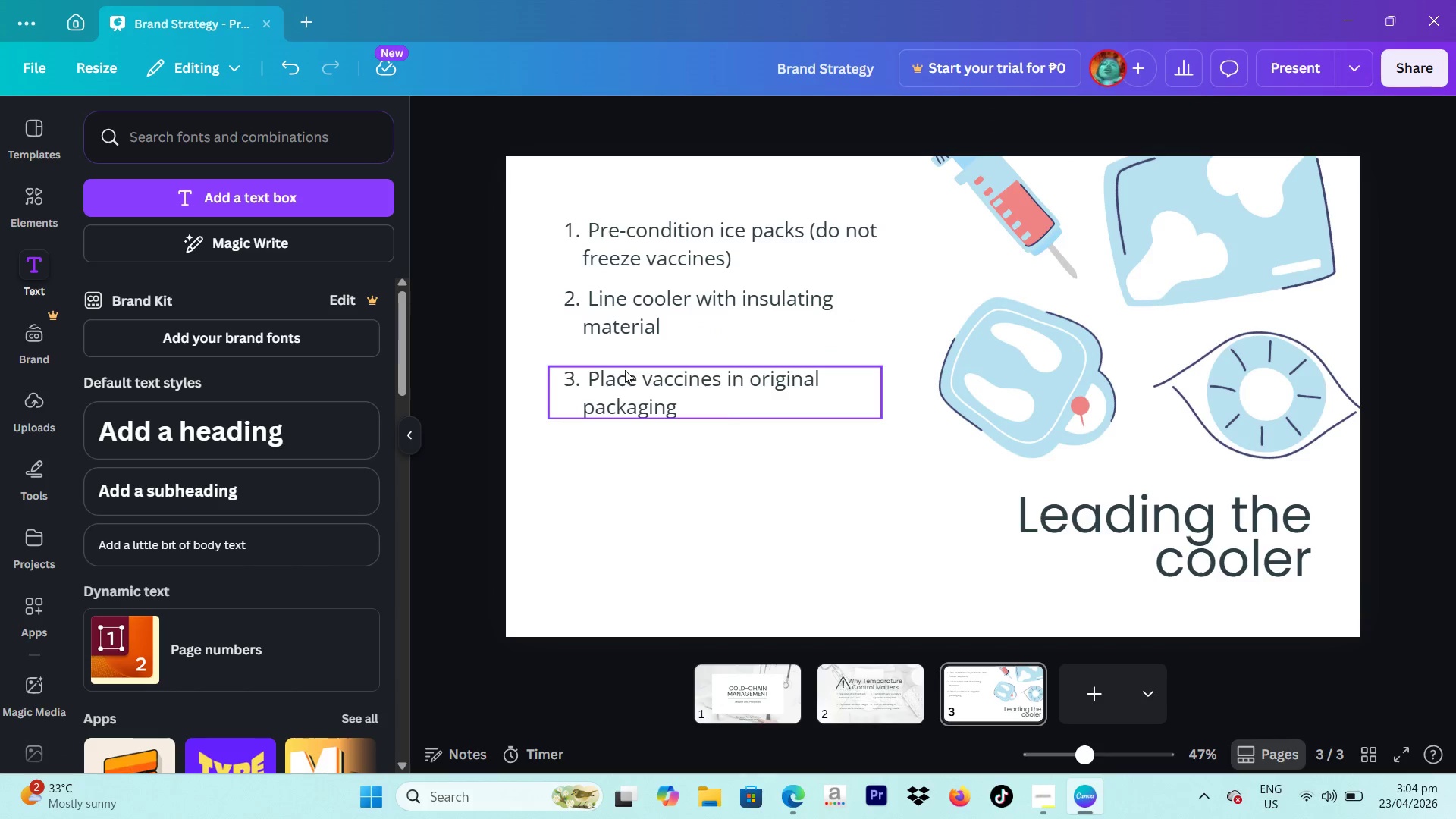 
left_click([625, 370])
 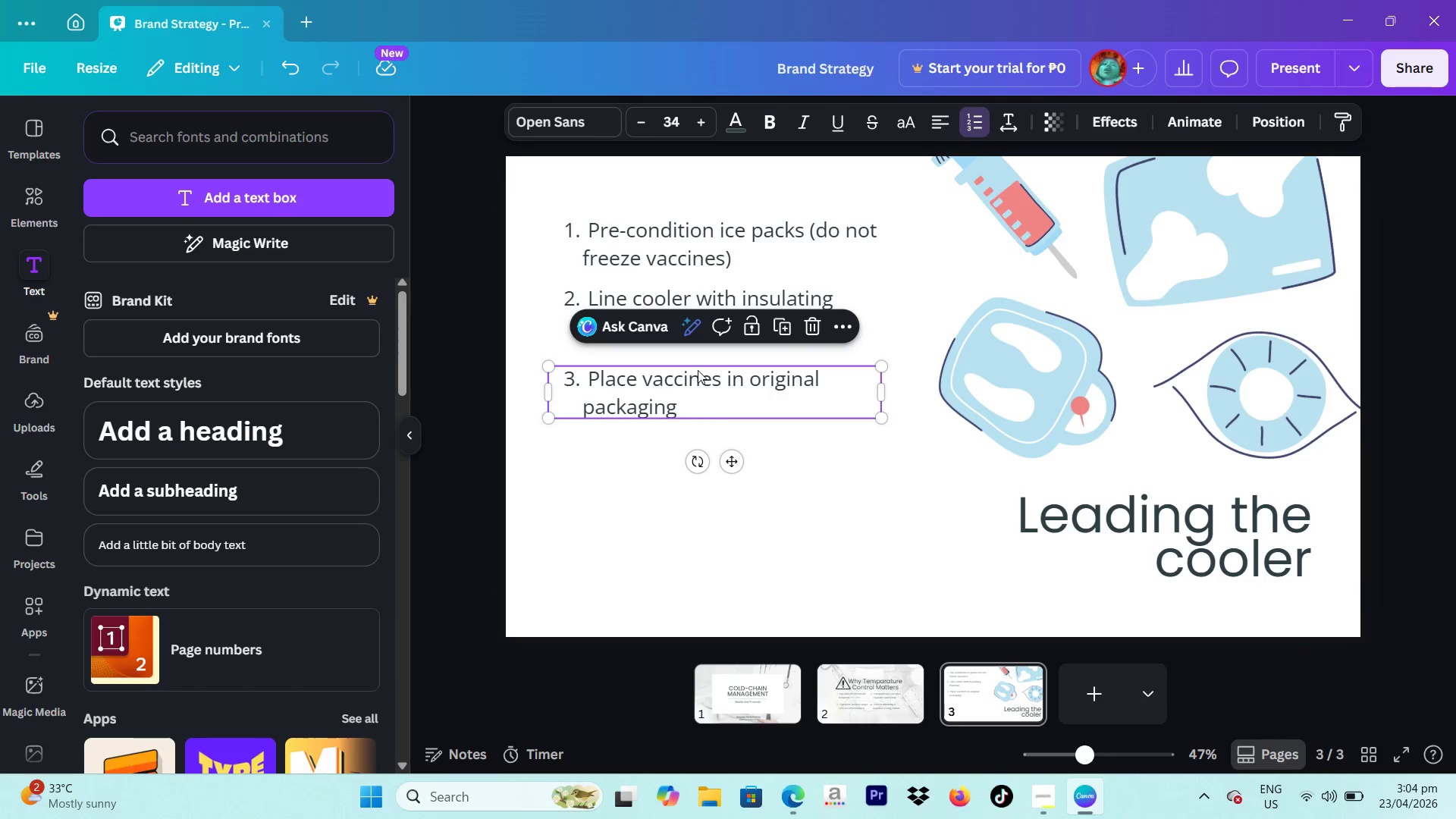 
key(Control+A)
 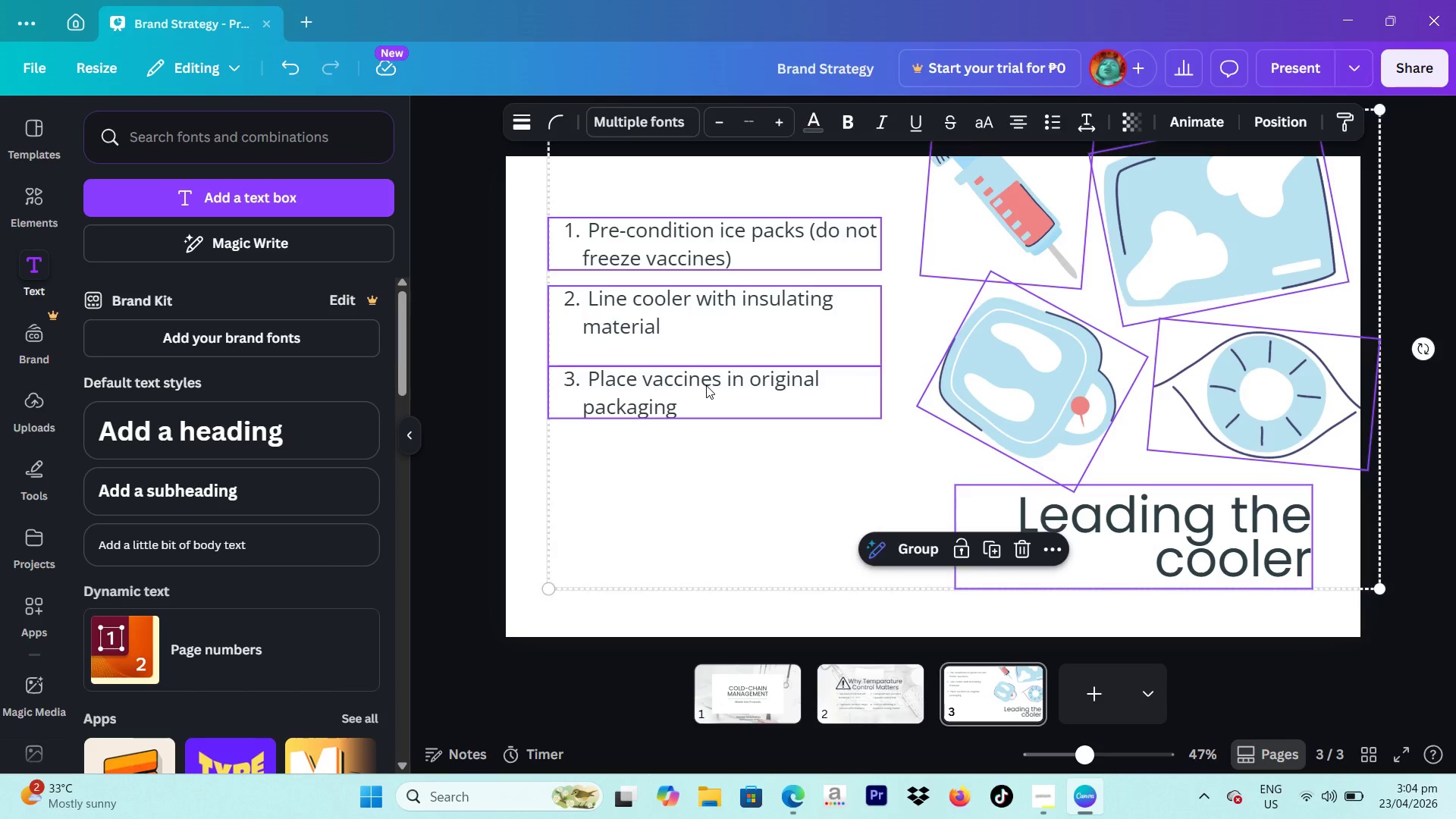 
double_click([706, 385])
 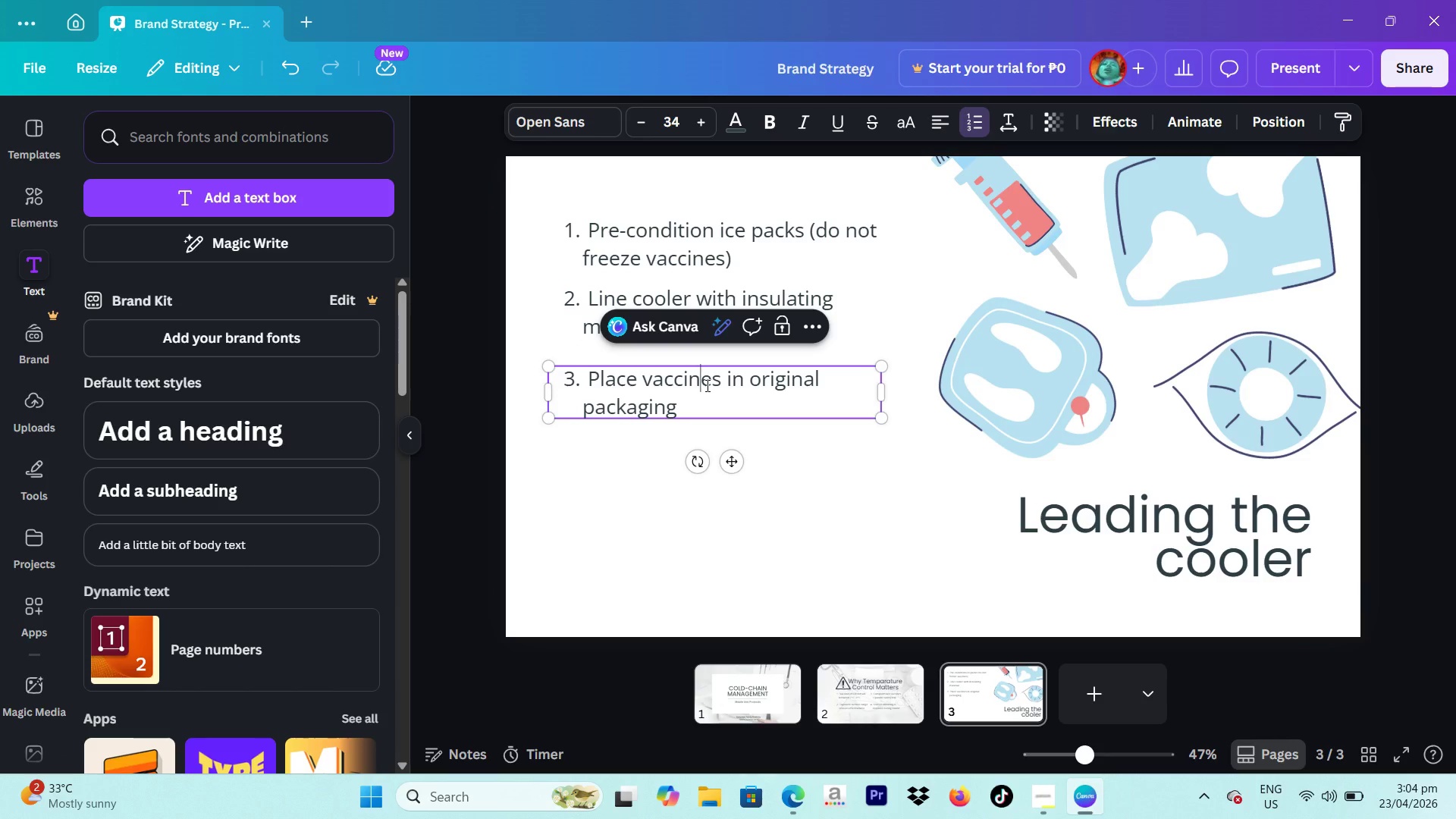 
key(Control+A)
 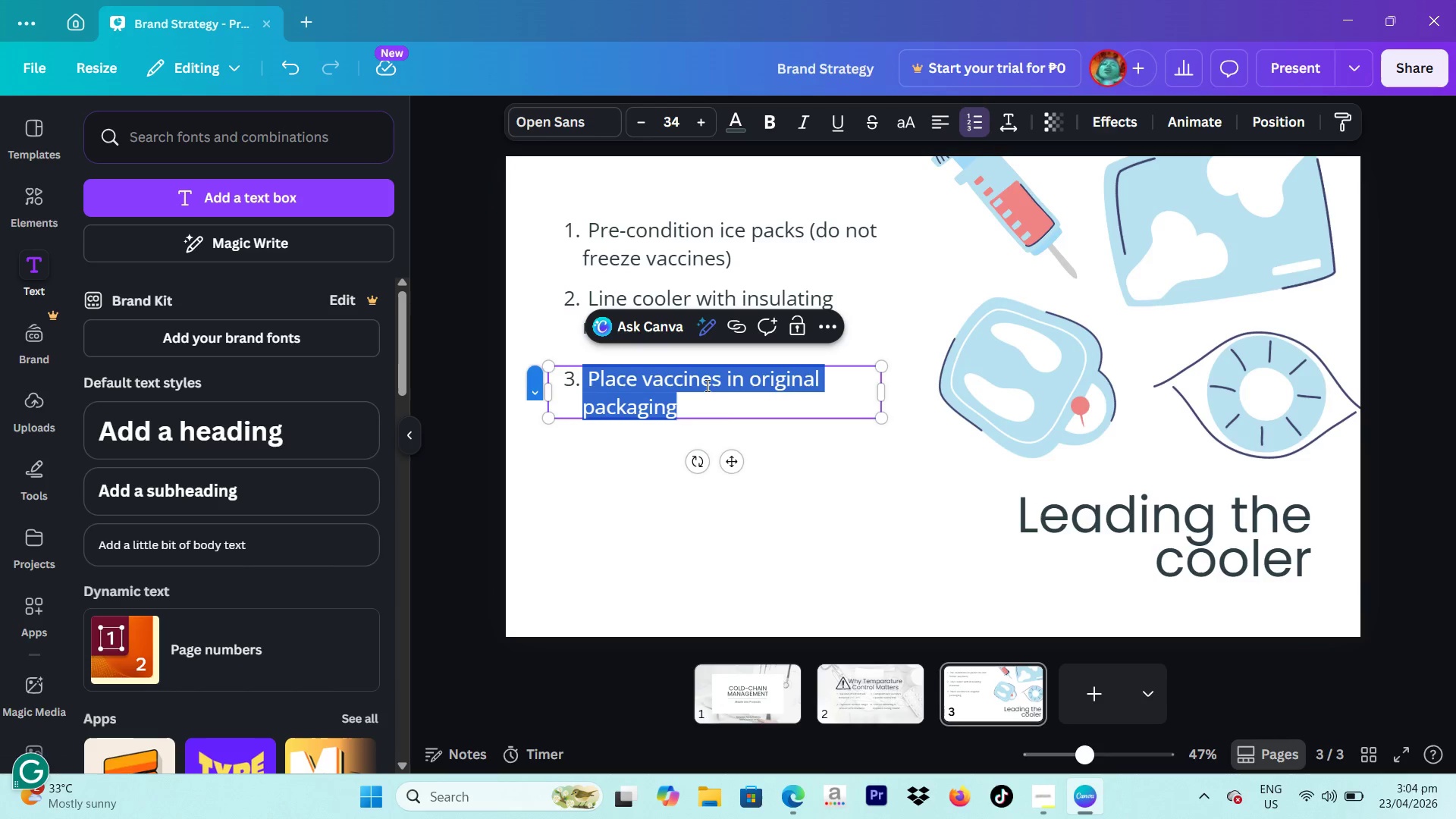 
key(Control+C)
 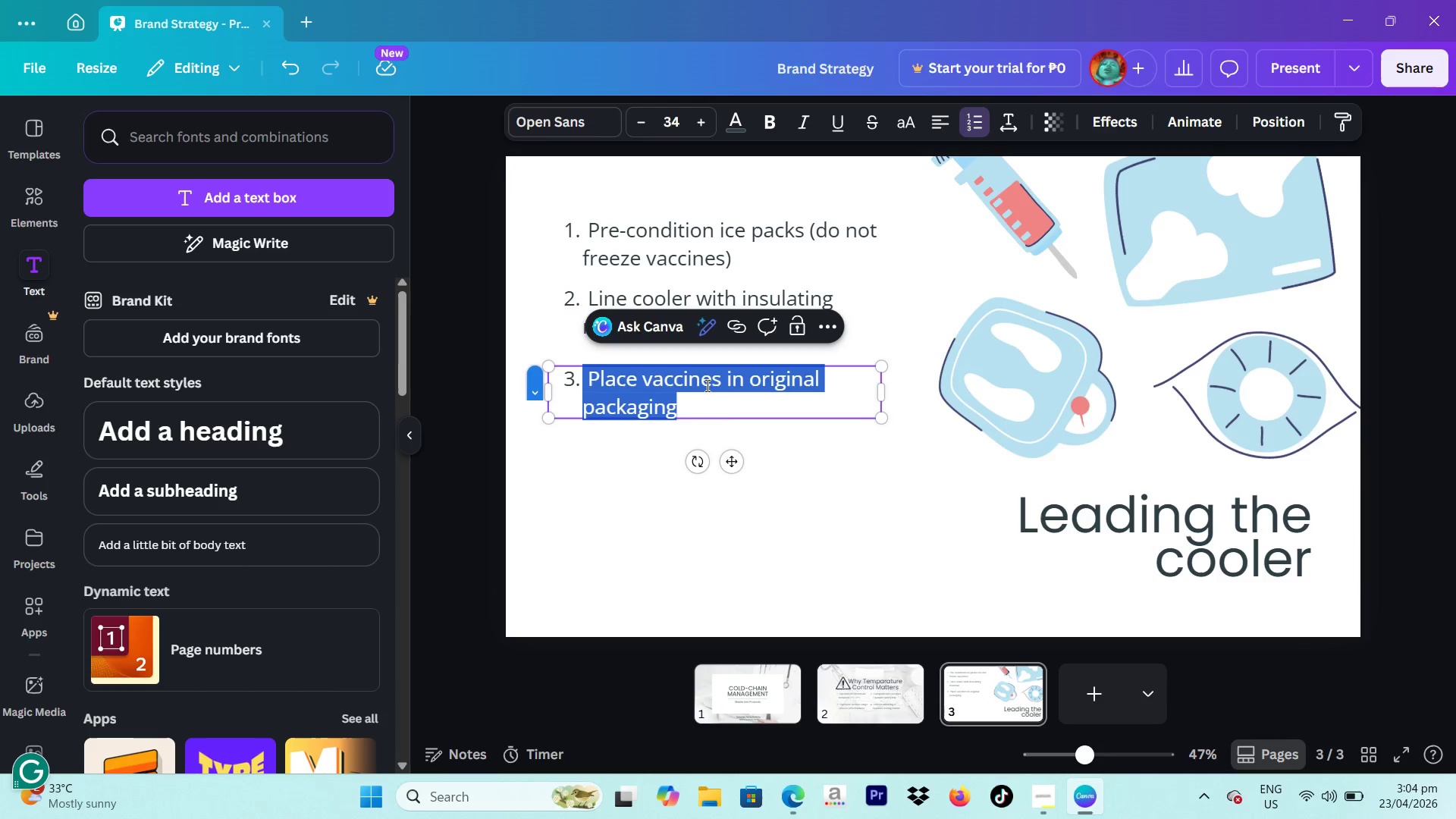 
key(Backspace)
 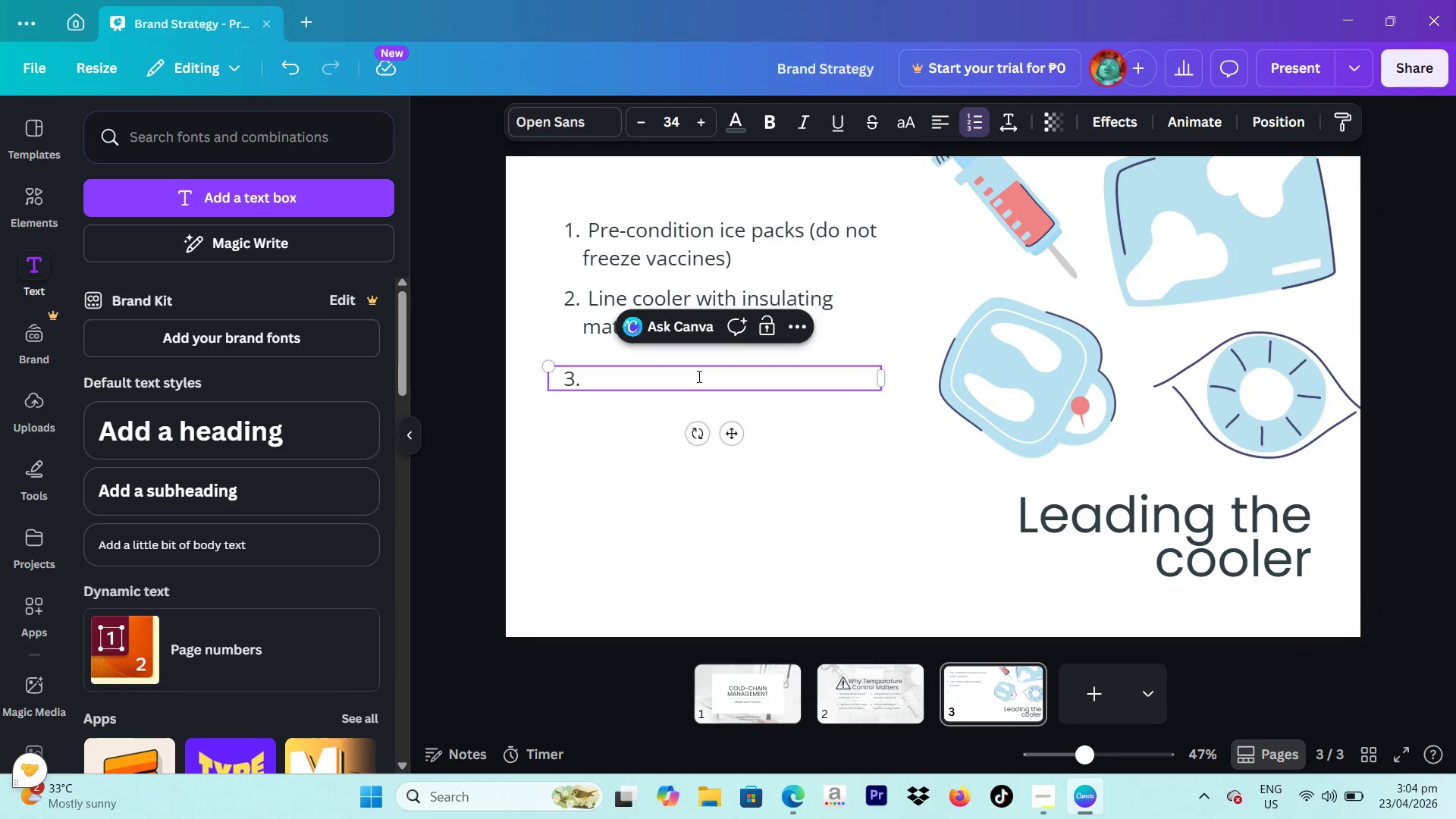 
key(Backspace)
 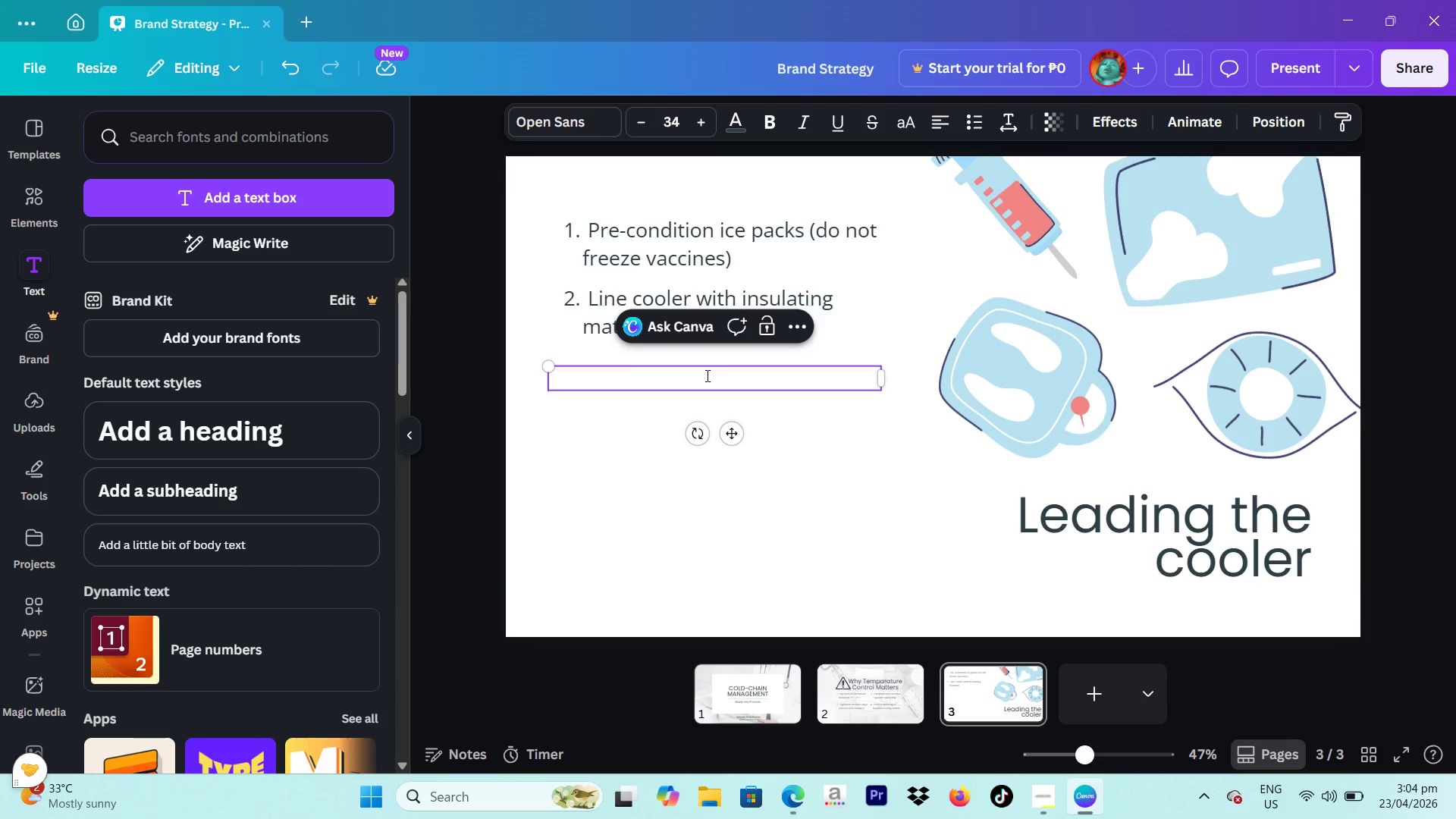 
key(Backspace)
 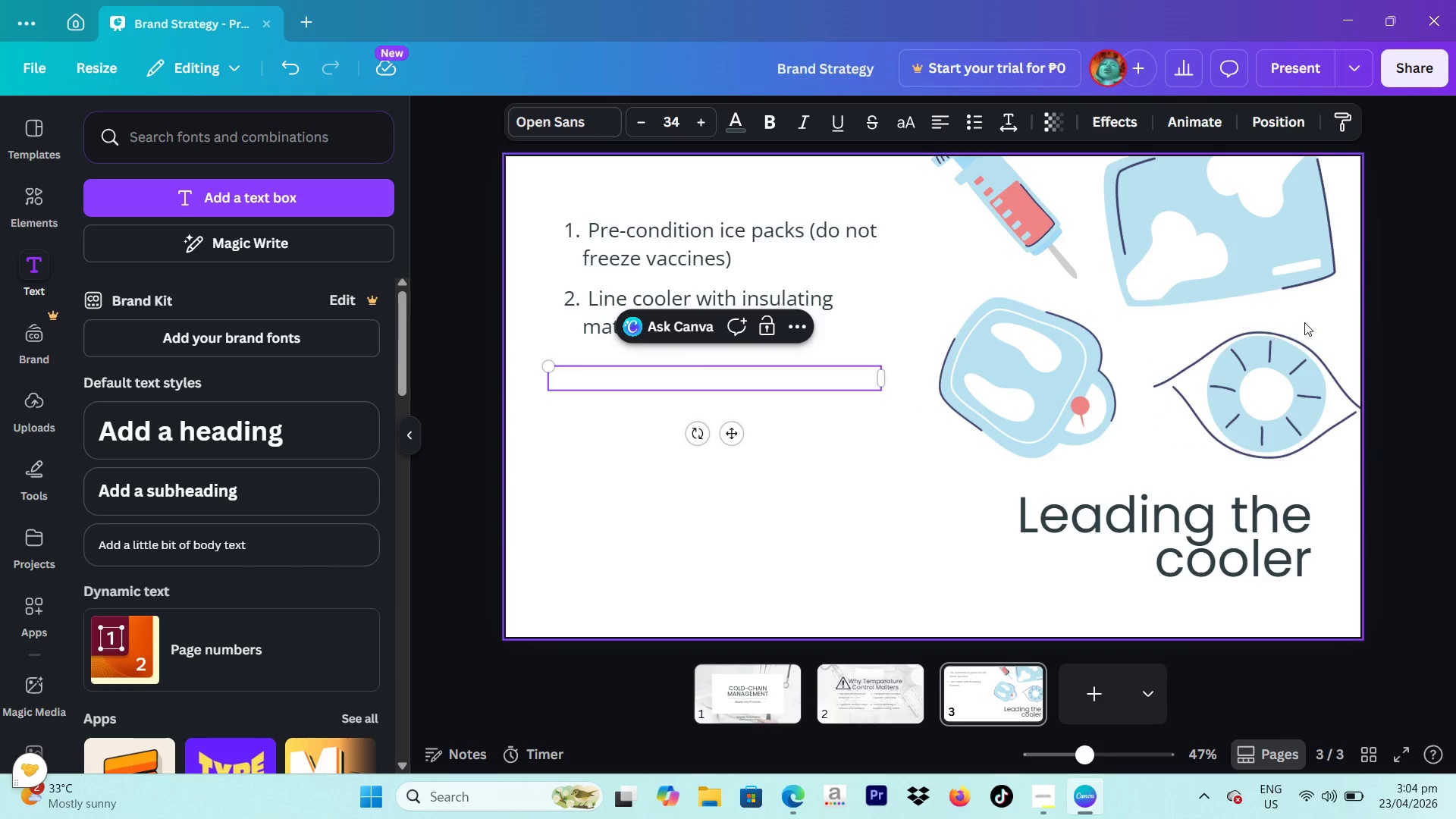 
left_click([1340, 319])
 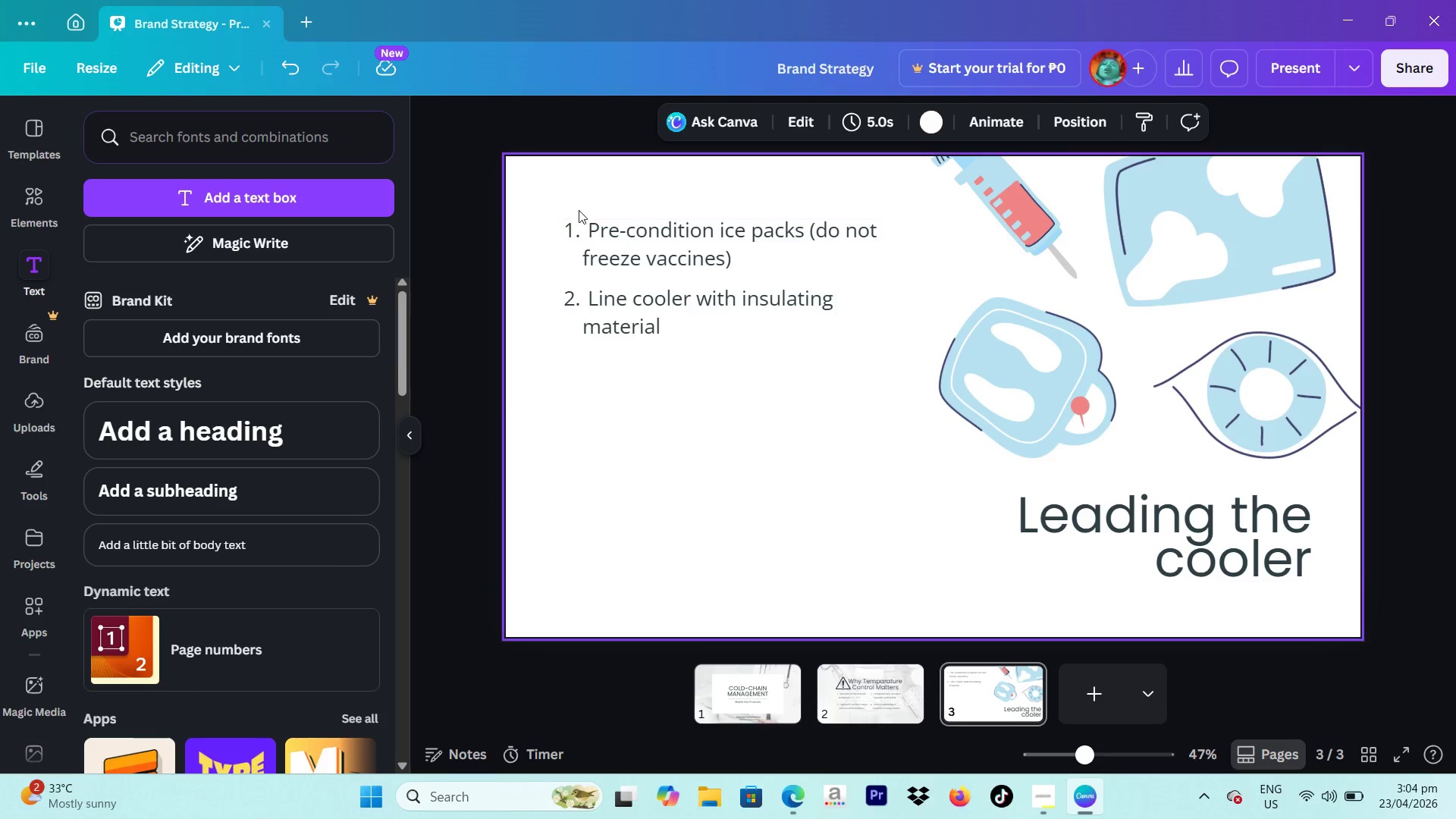 
left_click_drag(start_coordinate=[568, 199], to_coordinate=[658, 331])
 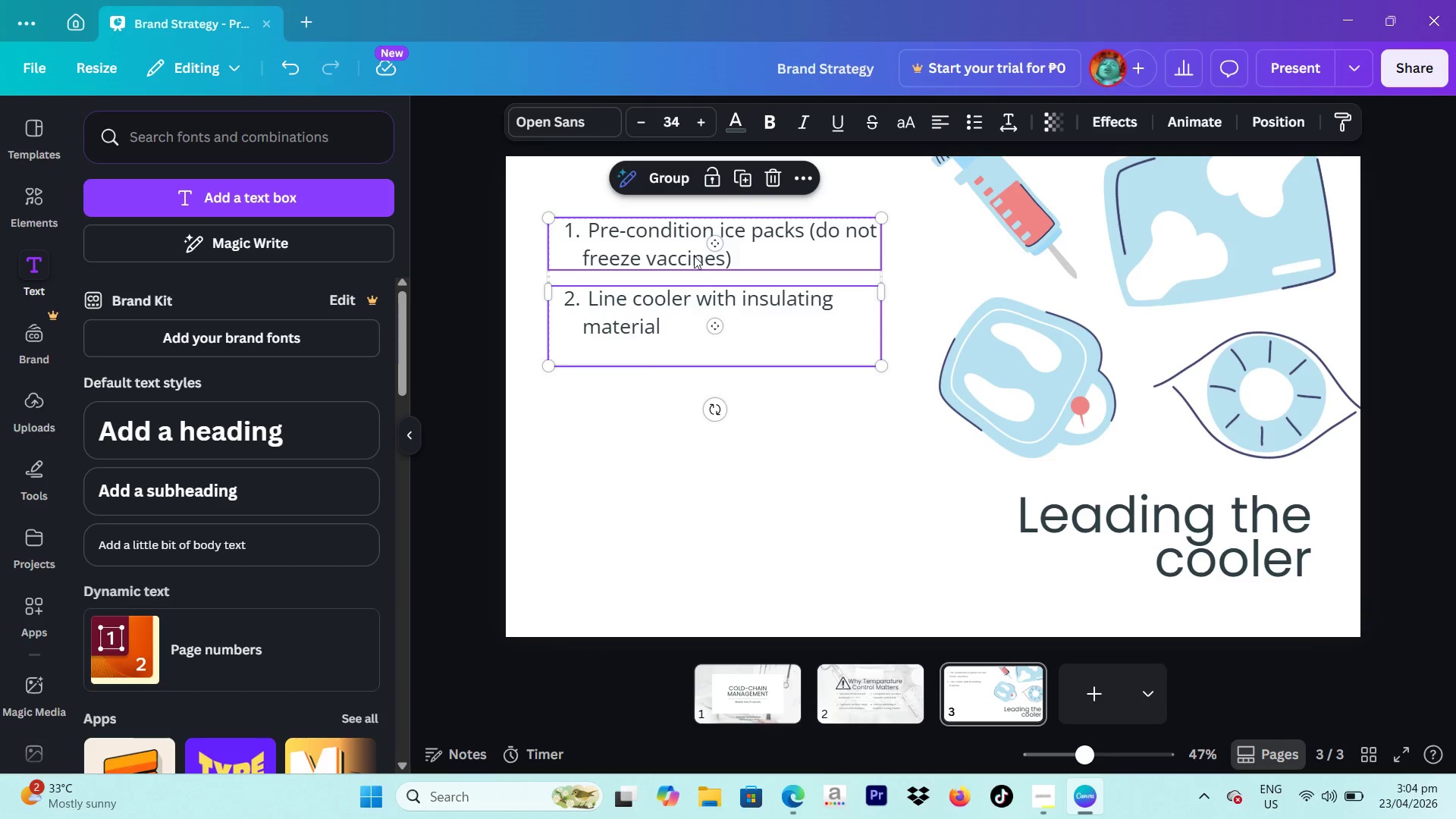 
key(Control+C)
 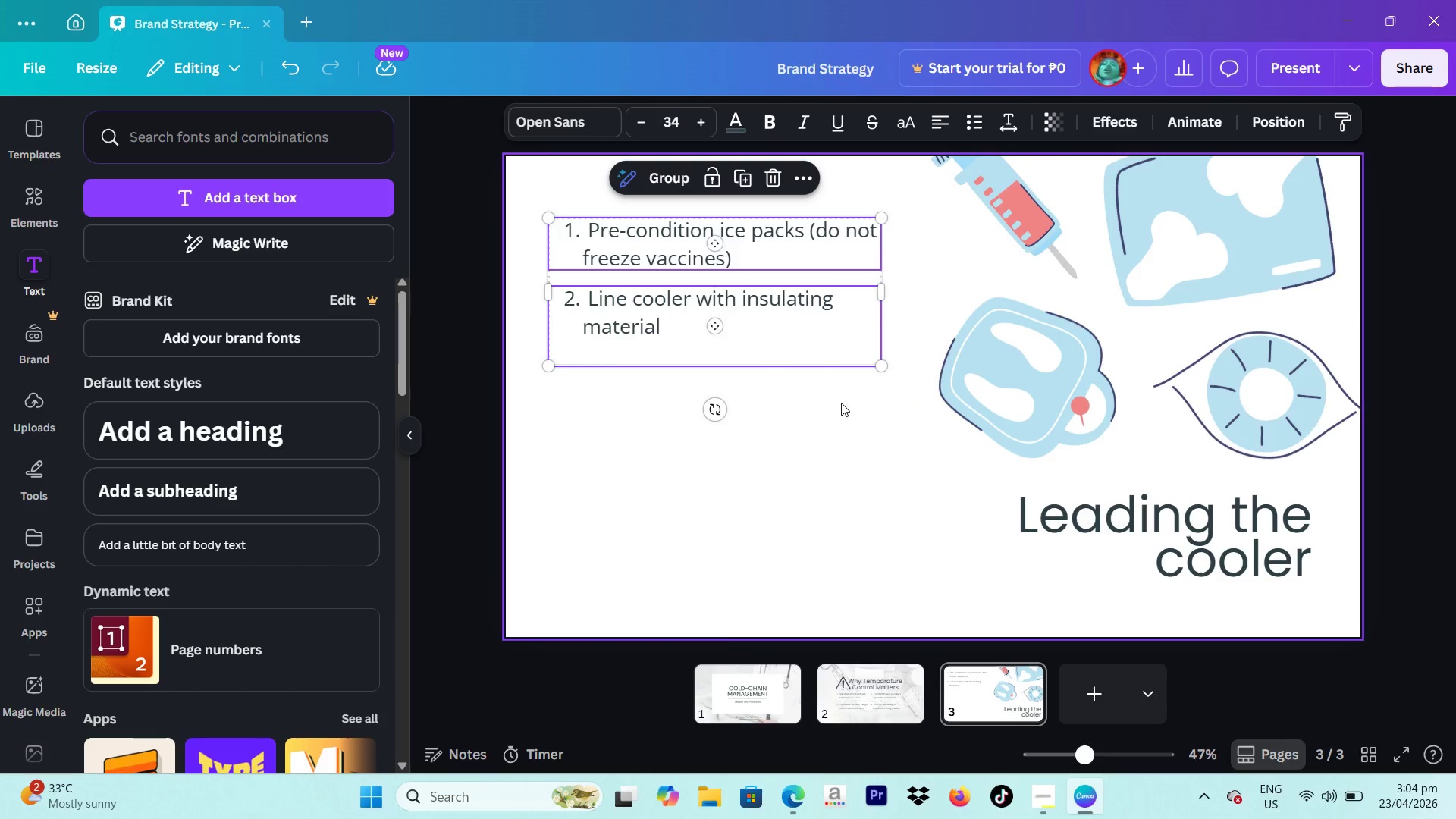 
key(Control+V)
 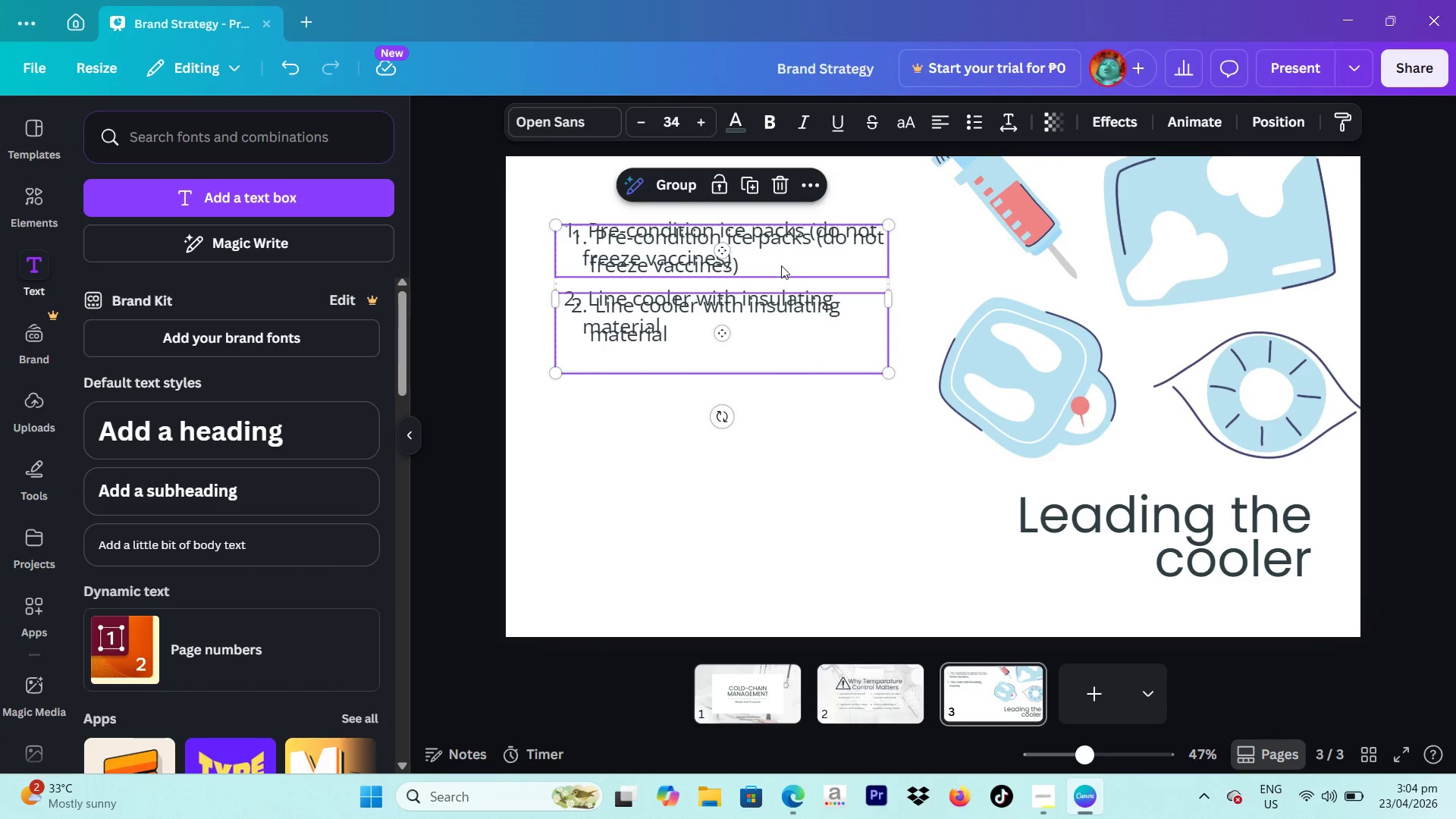 
left_click_drag(start_coordinate=[780, 259], to_coordinate=[768, 385])
 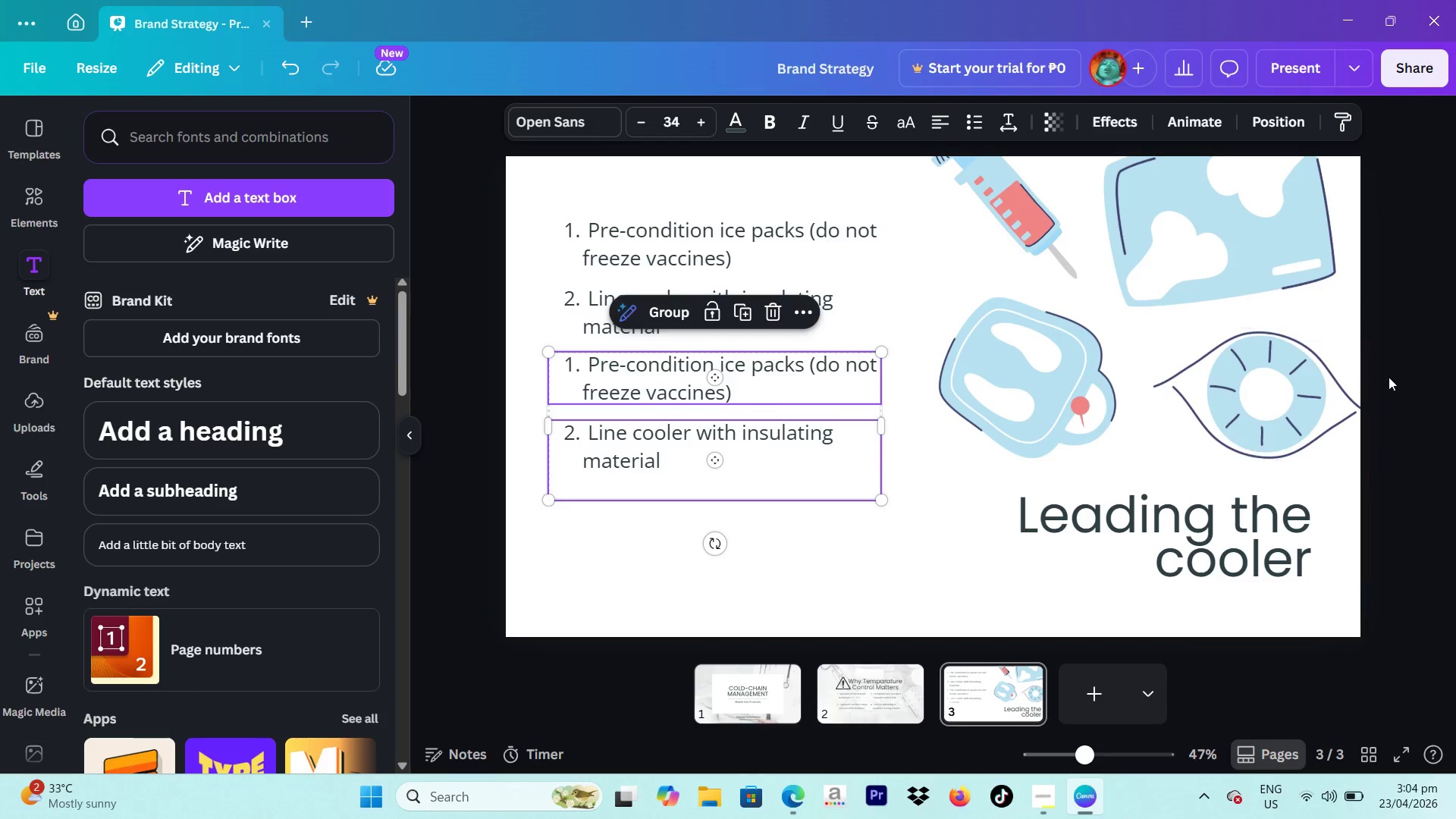 
left_click([1389, 377])
 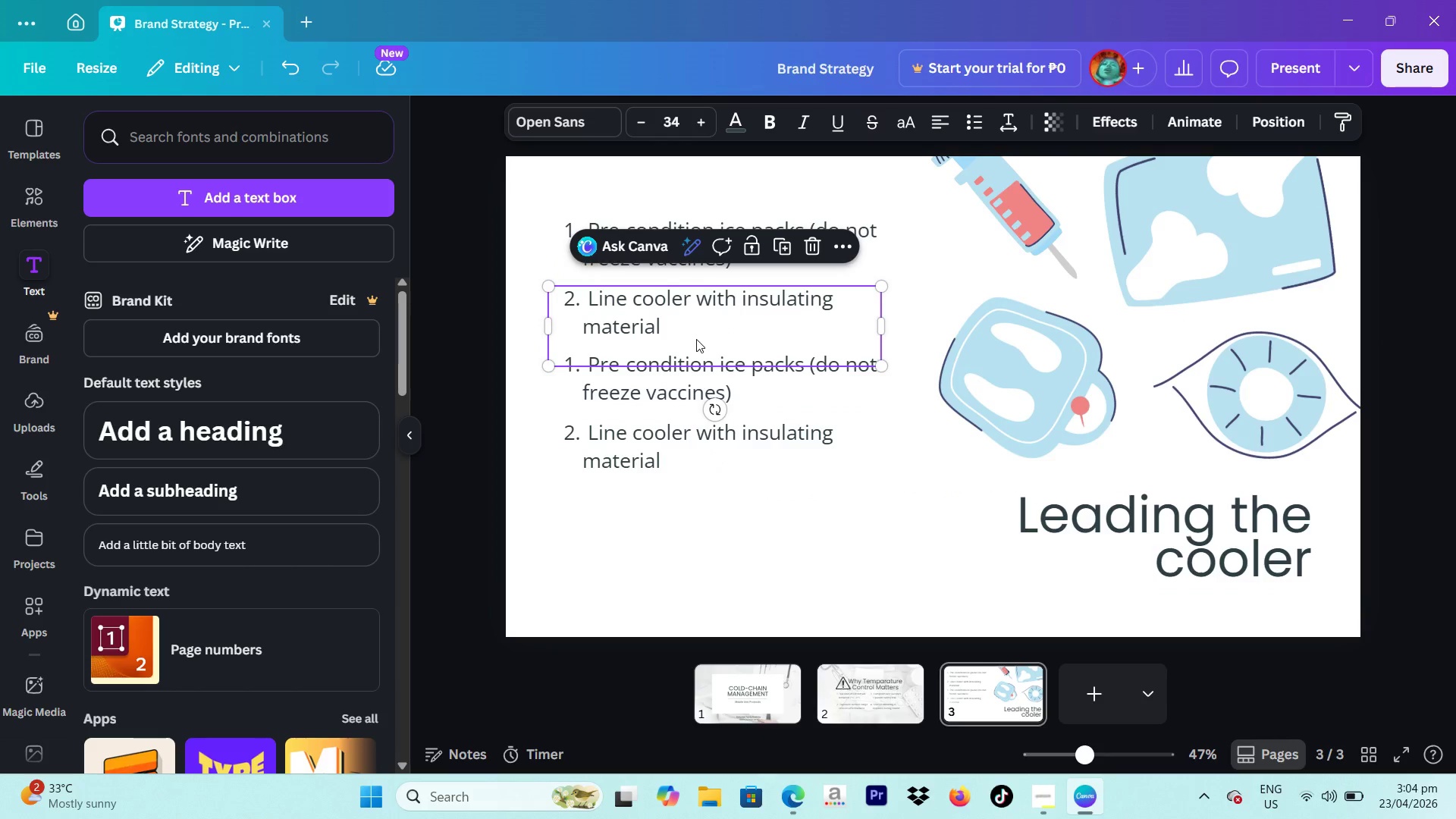 
double_click([753, 378])
 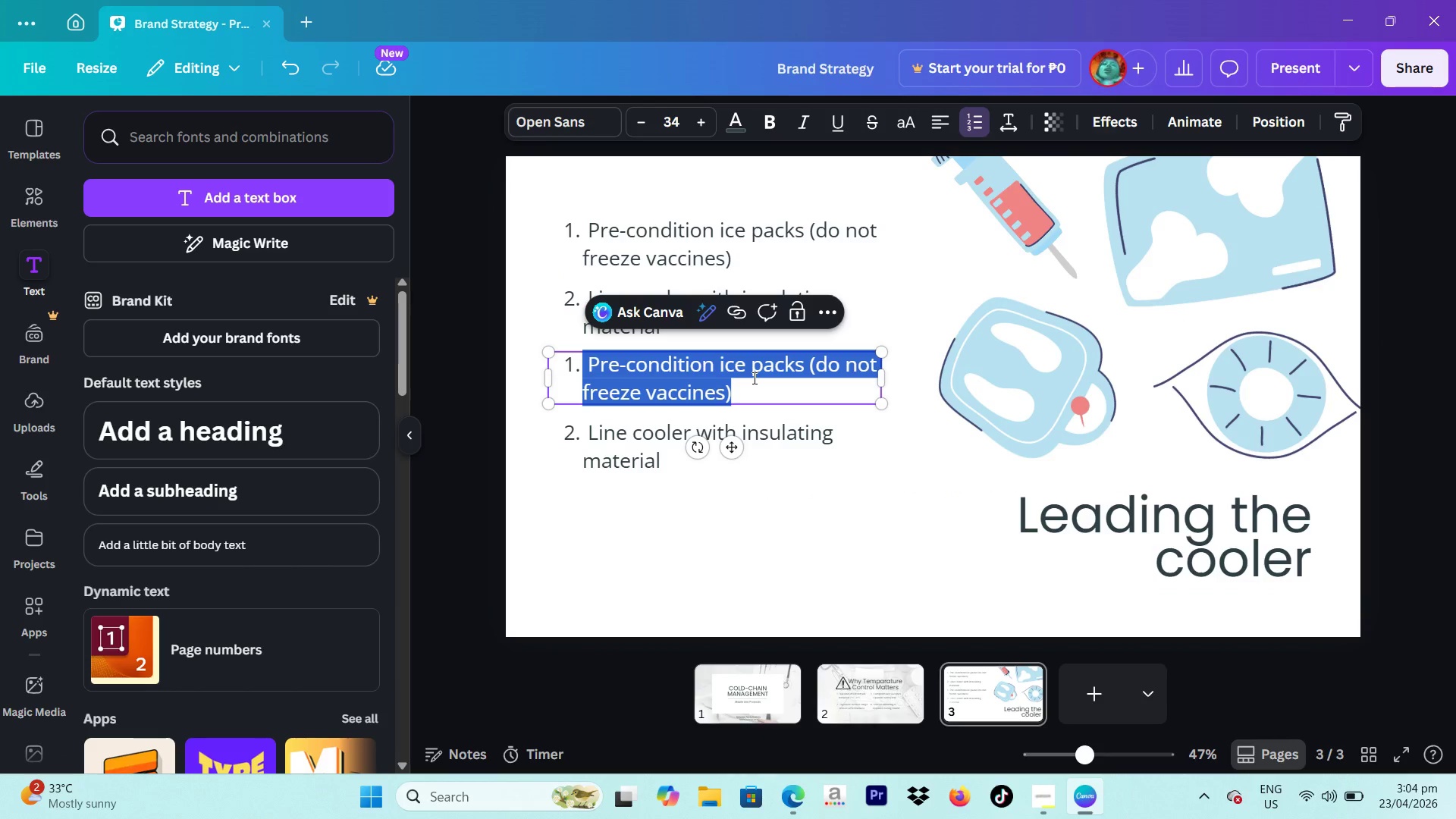 
key(Control+V)
 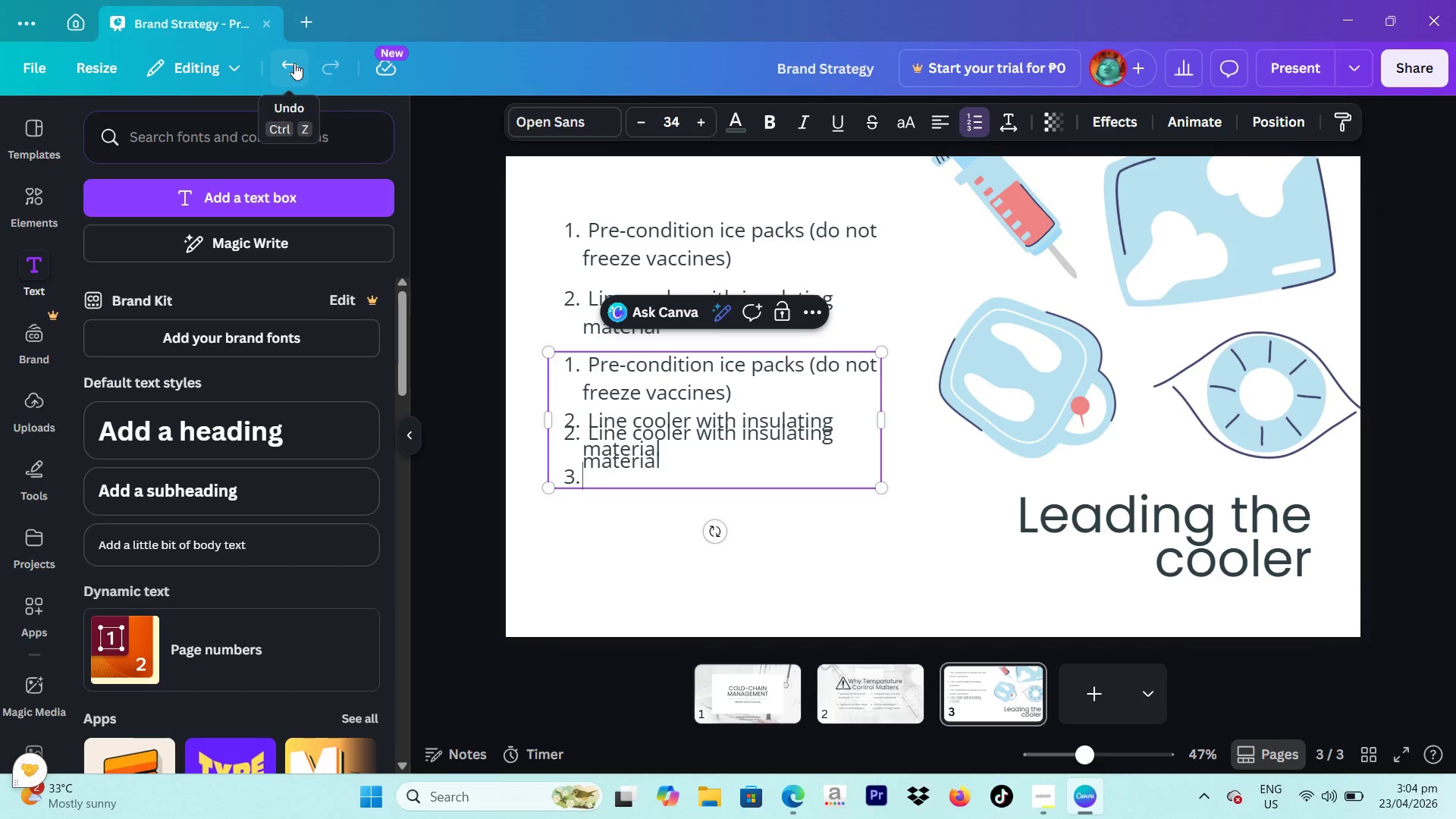 
left_click([294, 63])
 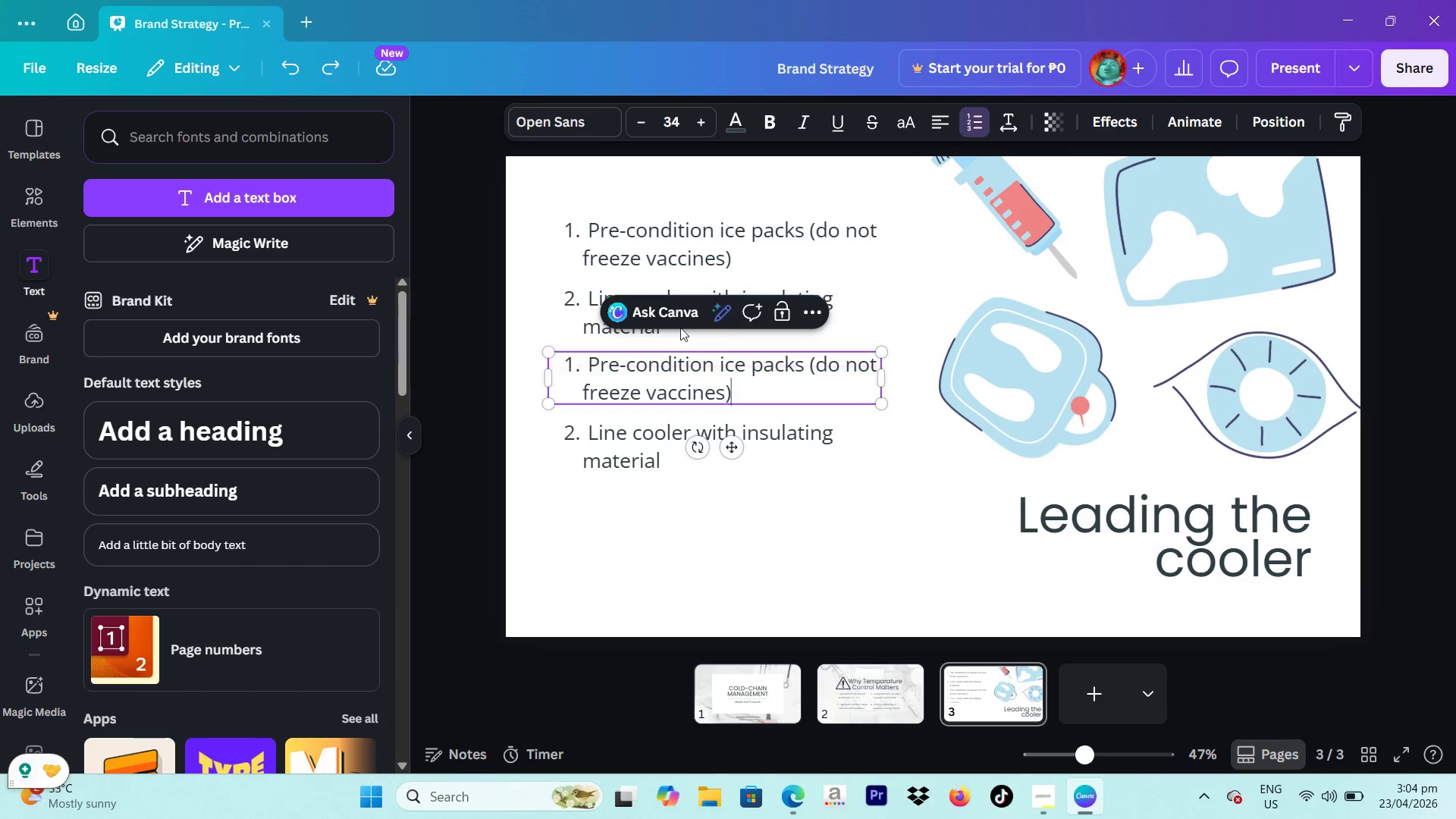 
left_click_drag(start_coordinate=[753, 403], to_coordinate=[569, 366])
 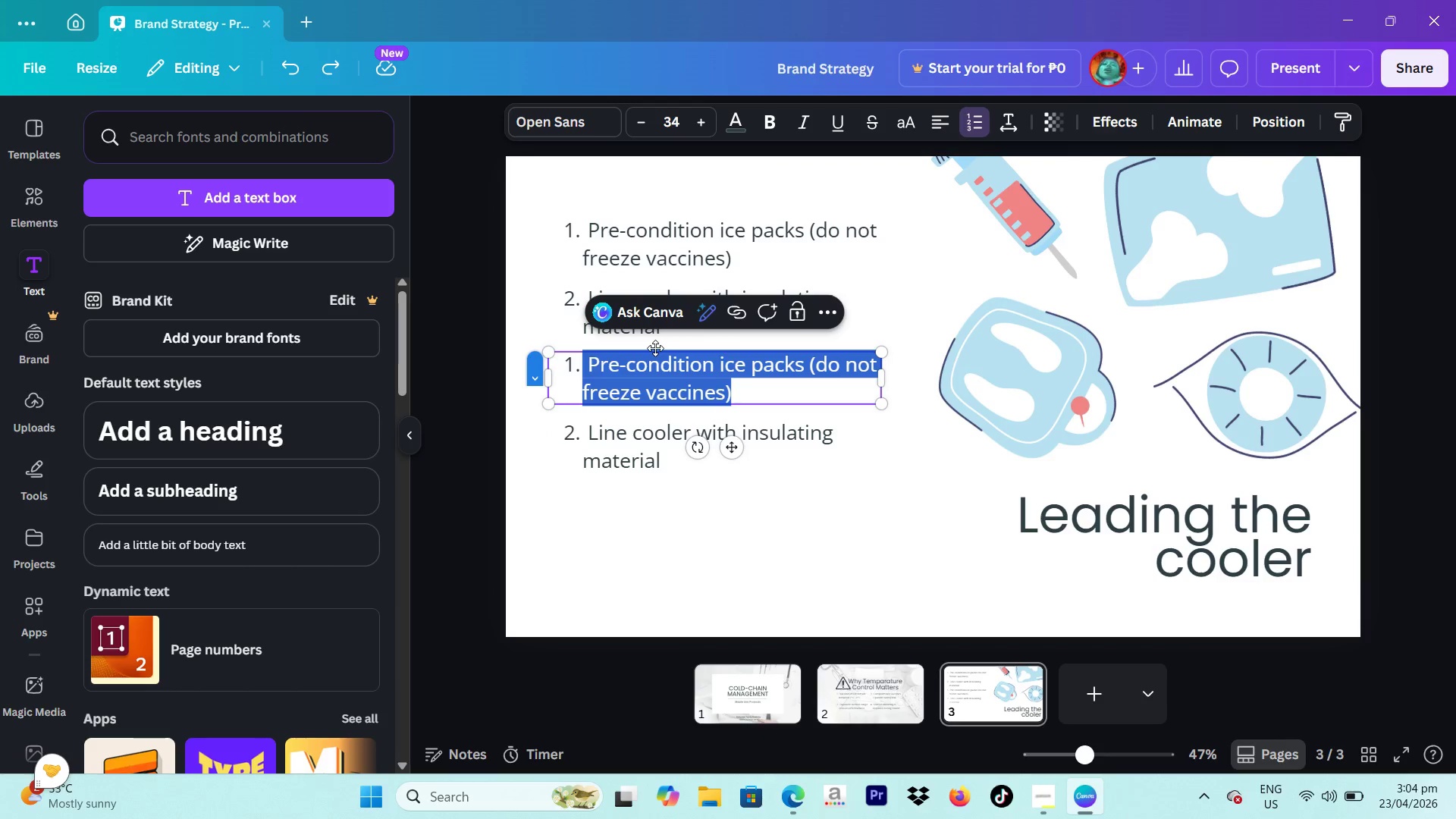 
key(Backspace)
 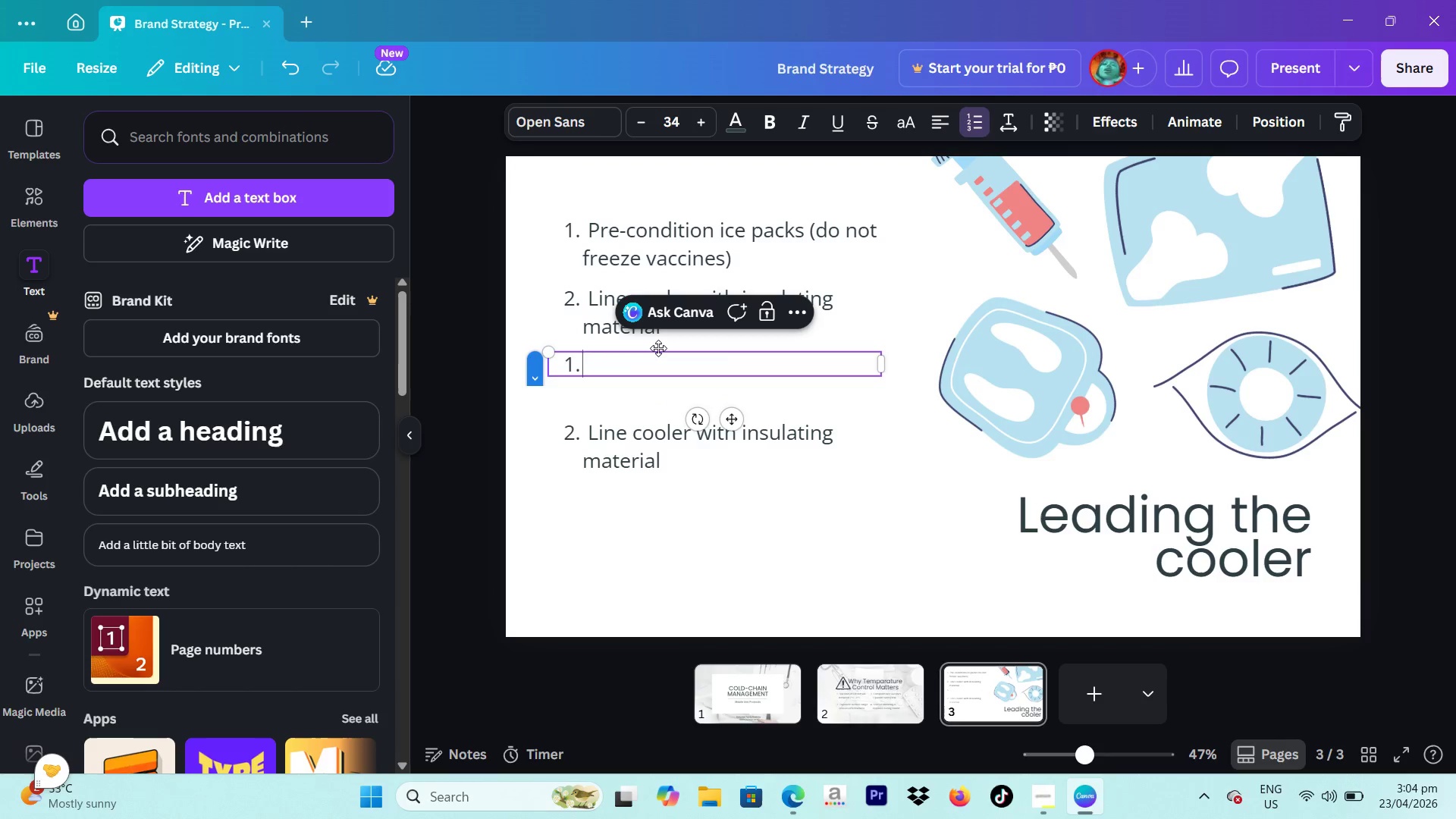 
key(Backspace)
 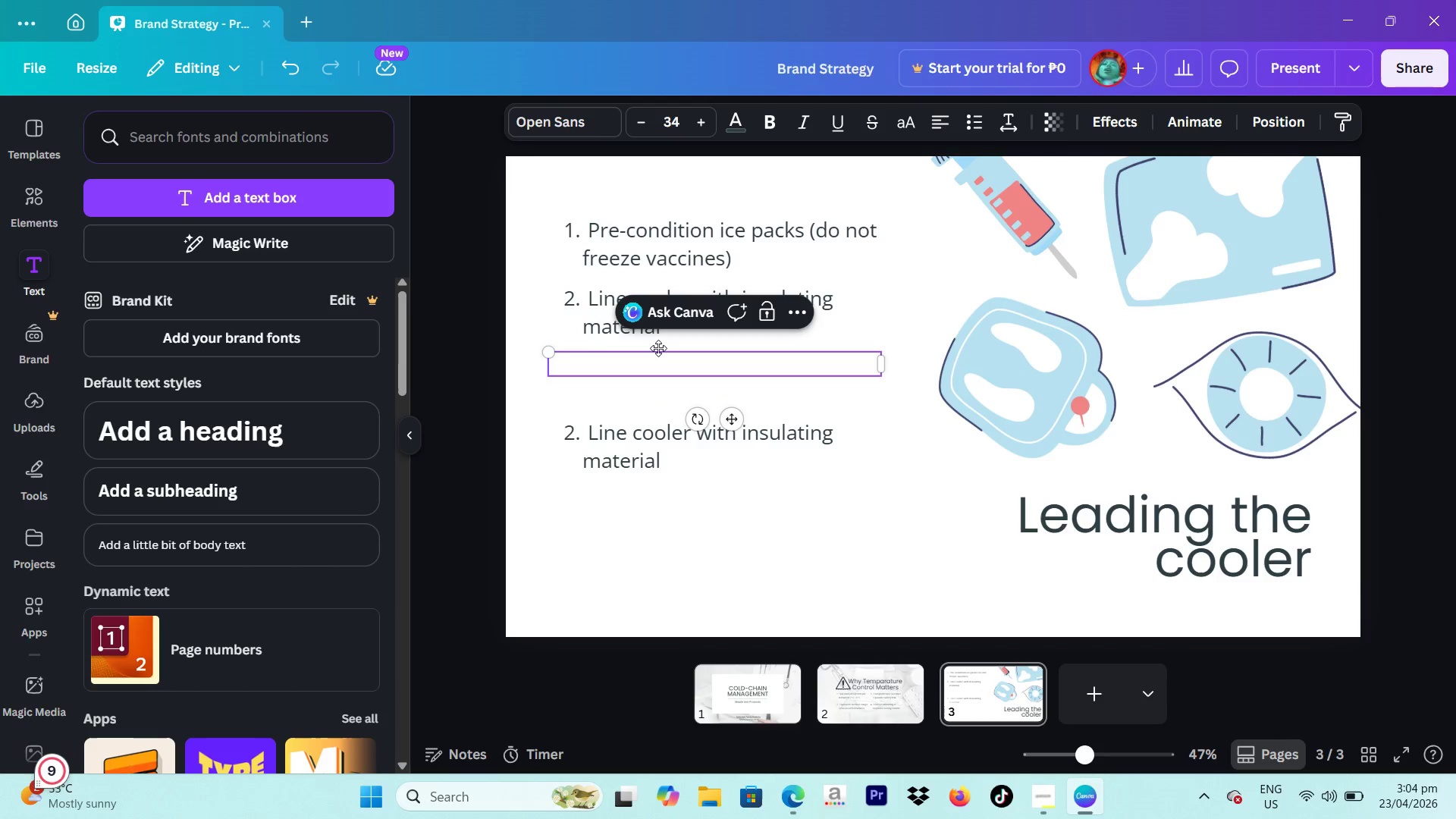 
key(3)
 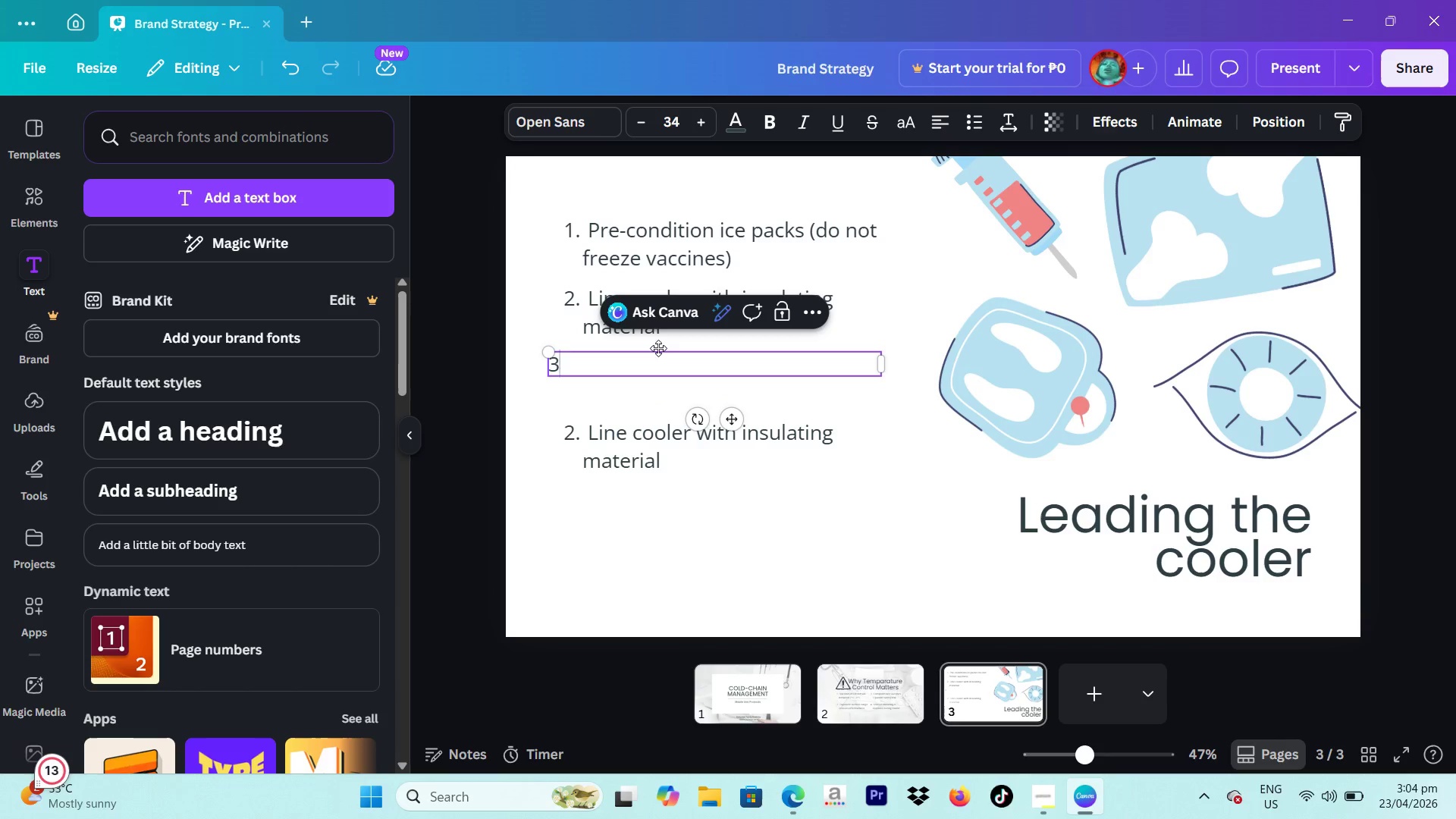 
key(Period)
 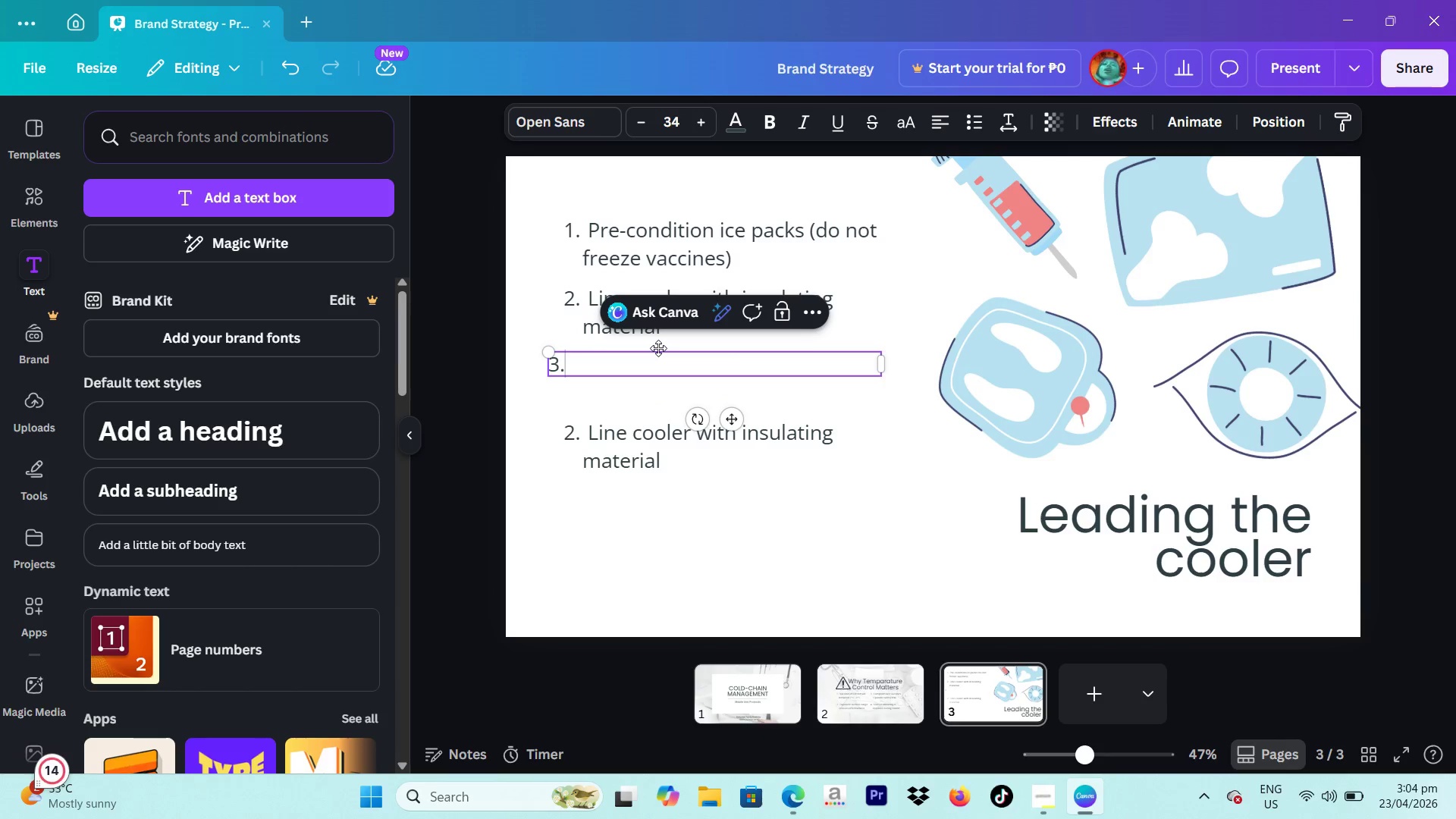 
key(Space)
 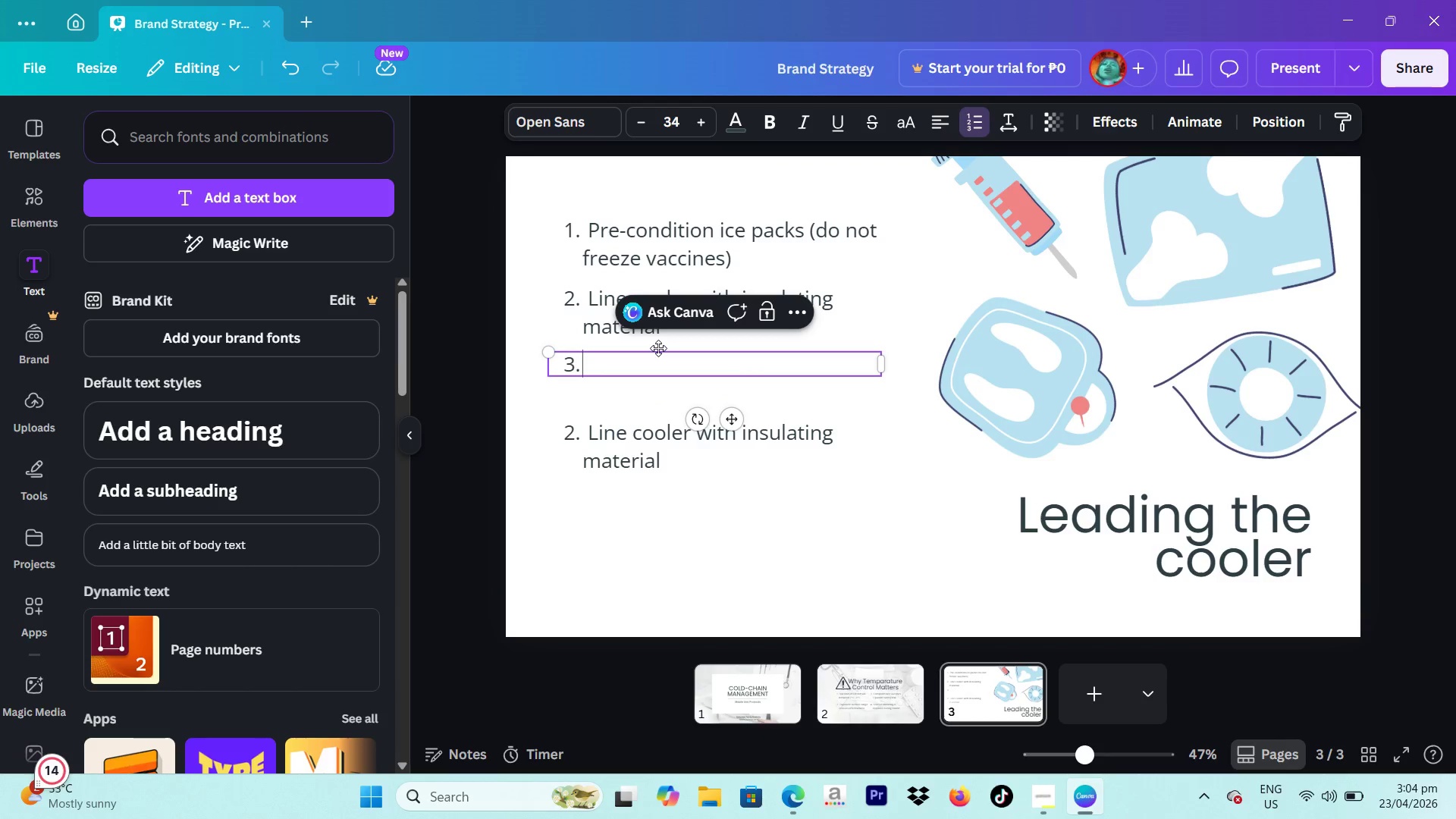 
key(Space)
 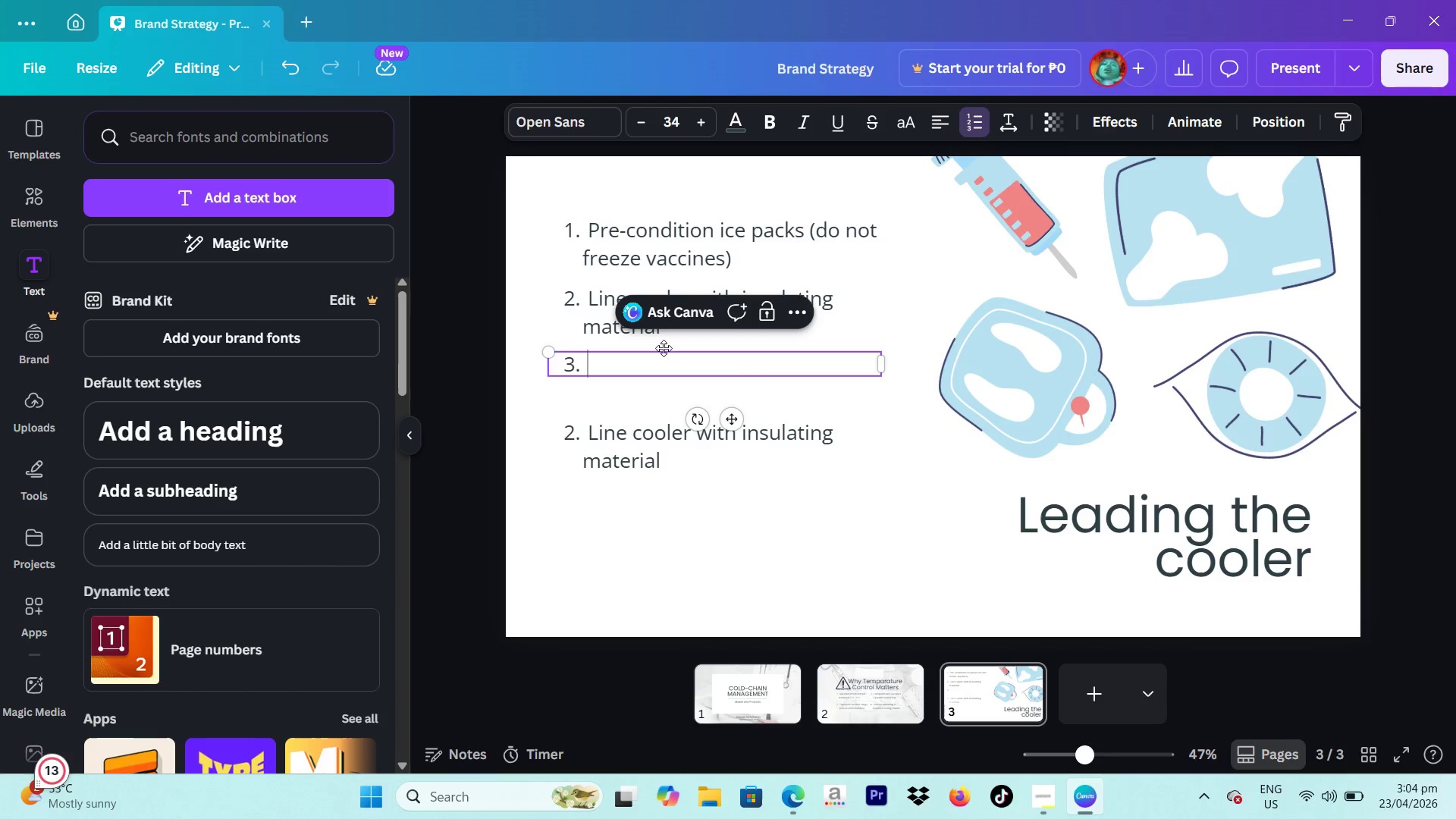 
type(Place vaccines in original)
 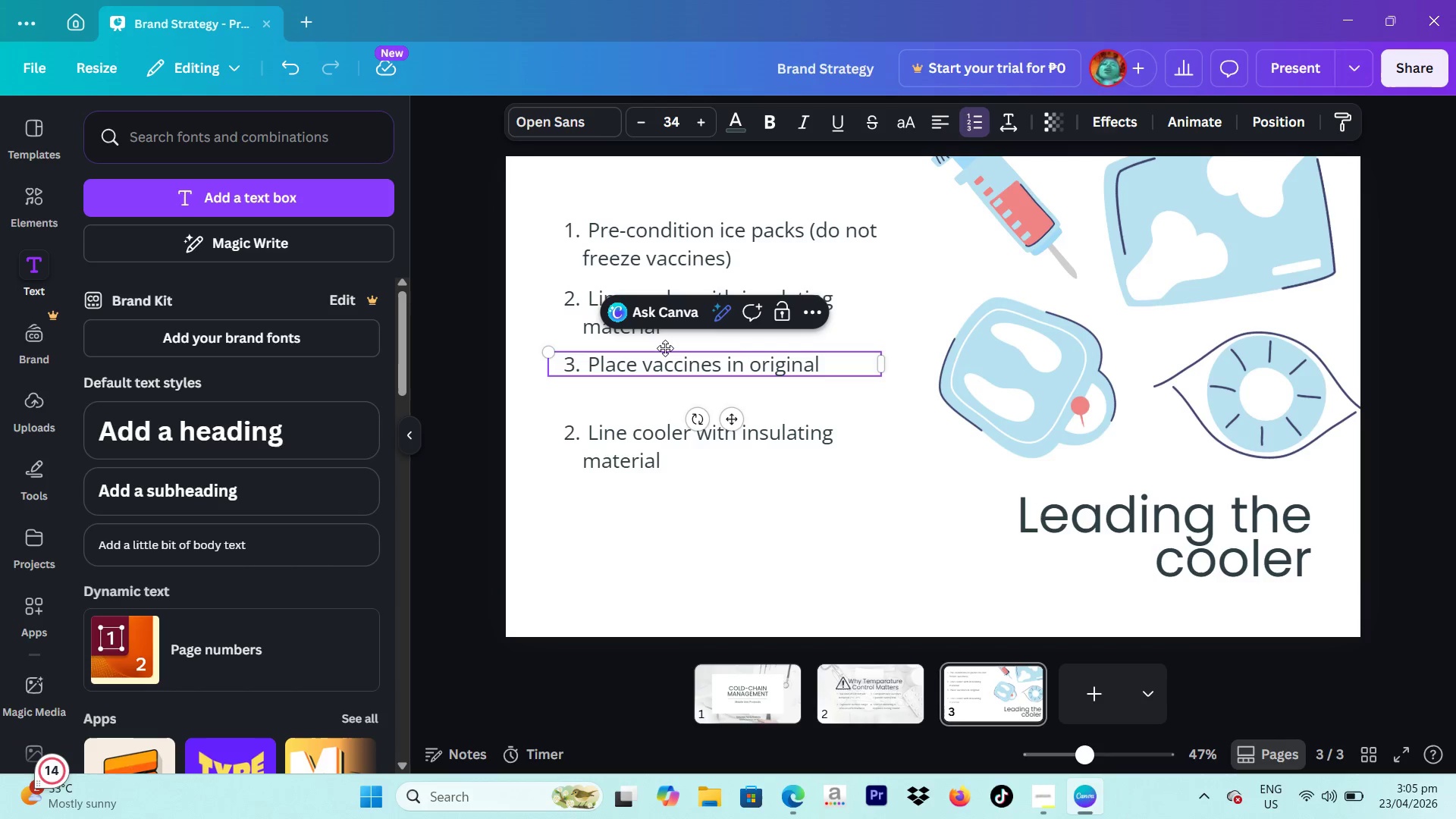 
type( pacl)
key(Backspace)
type(kaging)
 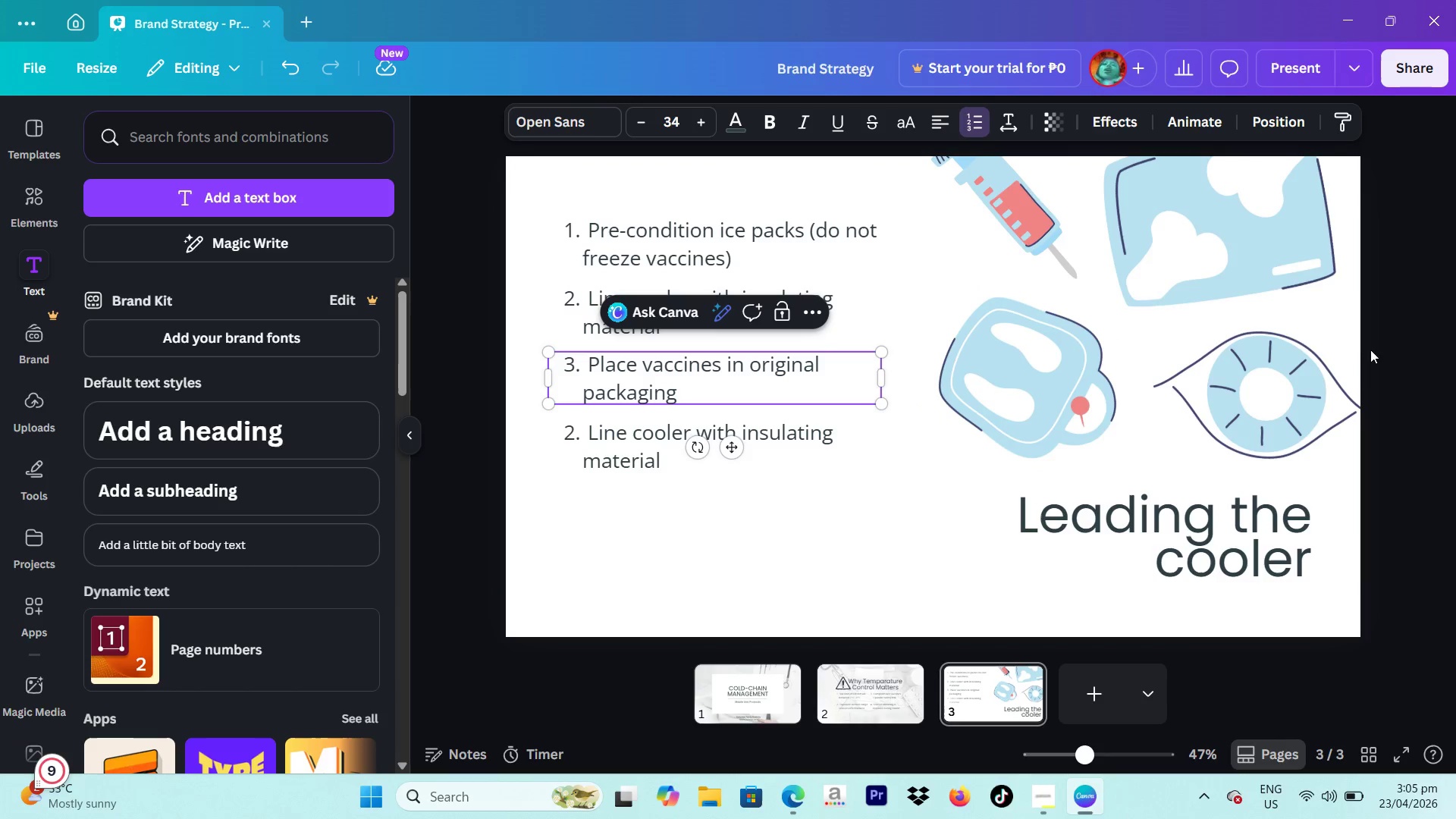 
left_click([1396, 353])
 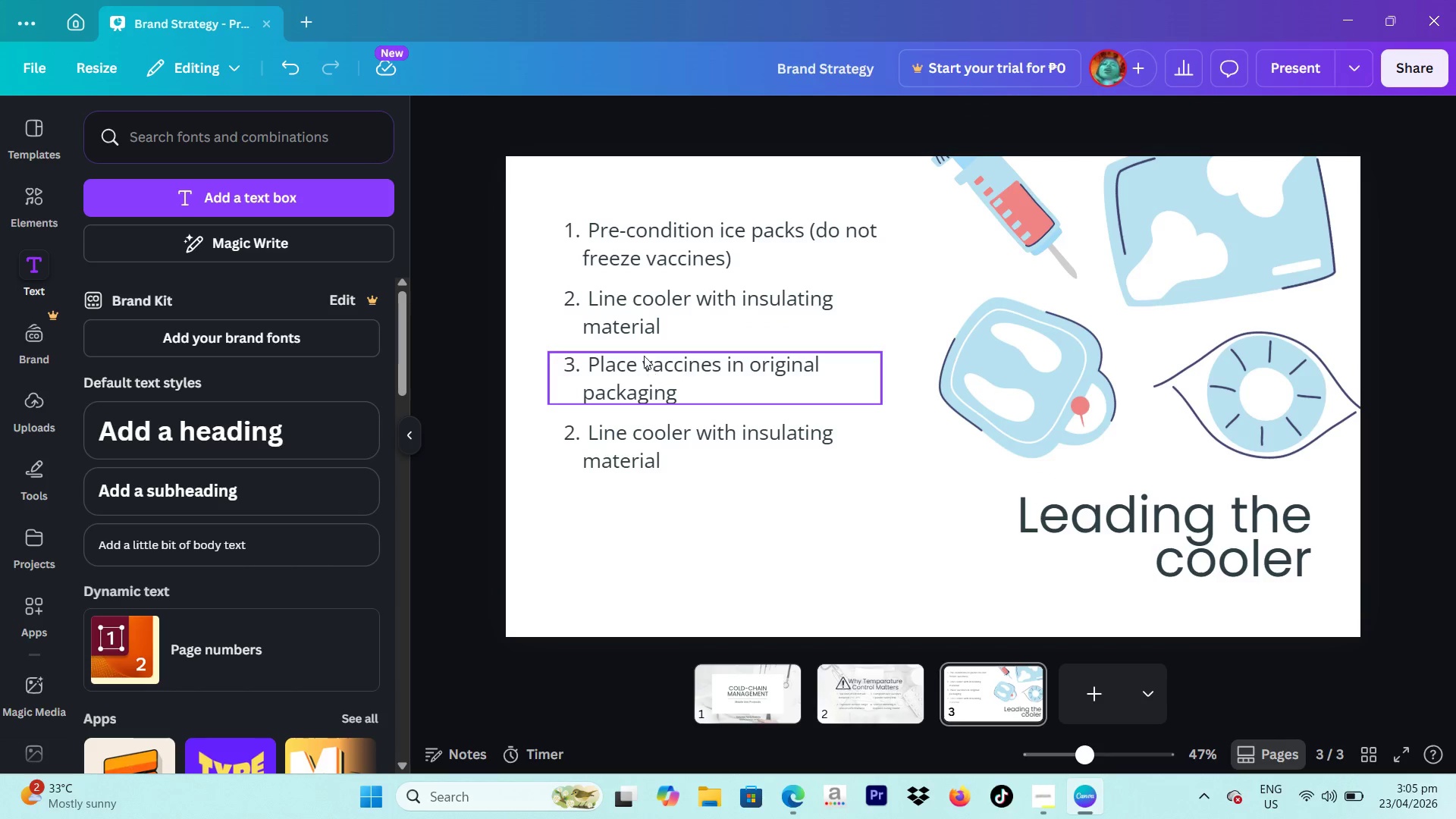 
left_click([639, 362])
 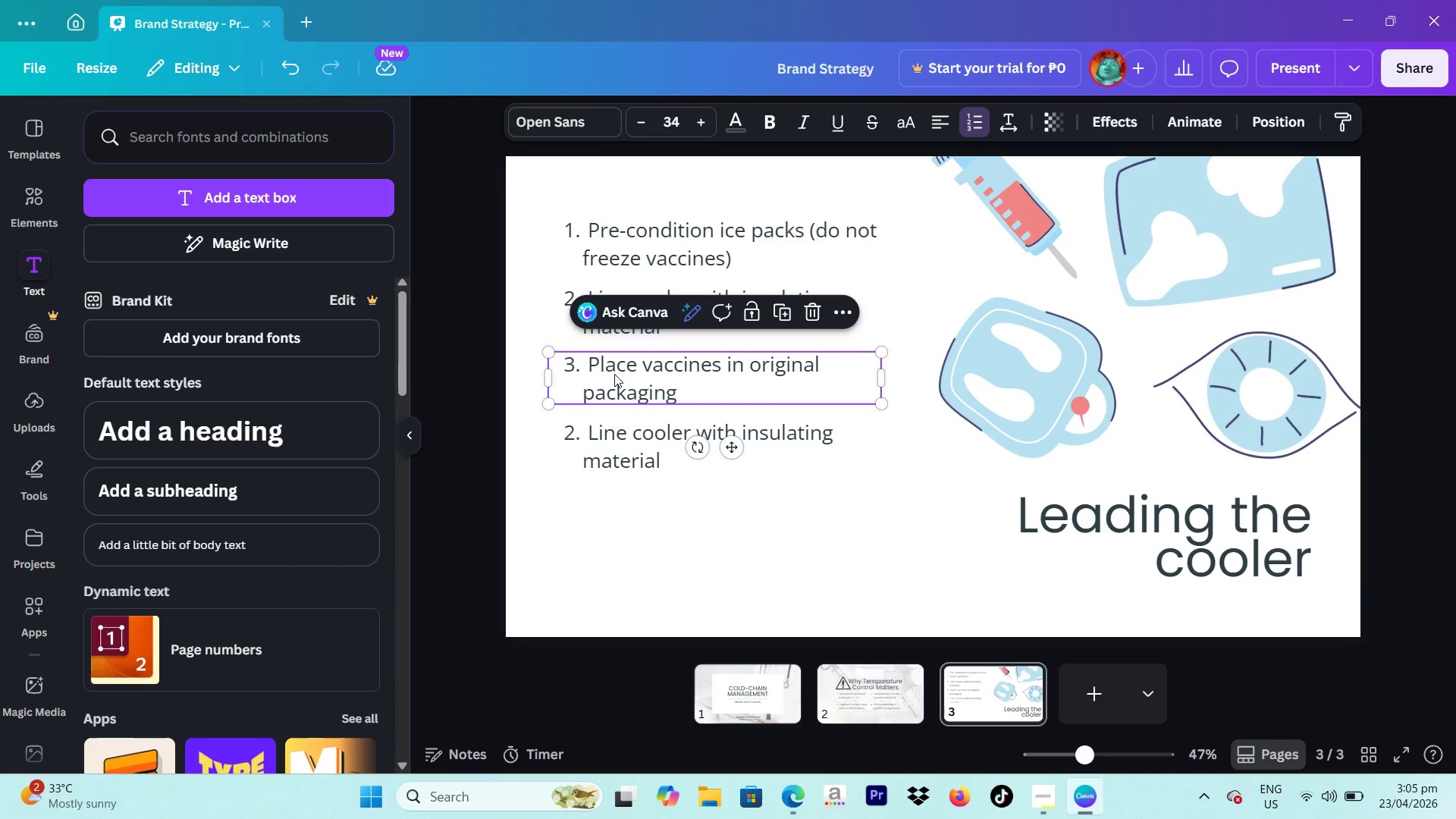 
wait(5.11)
 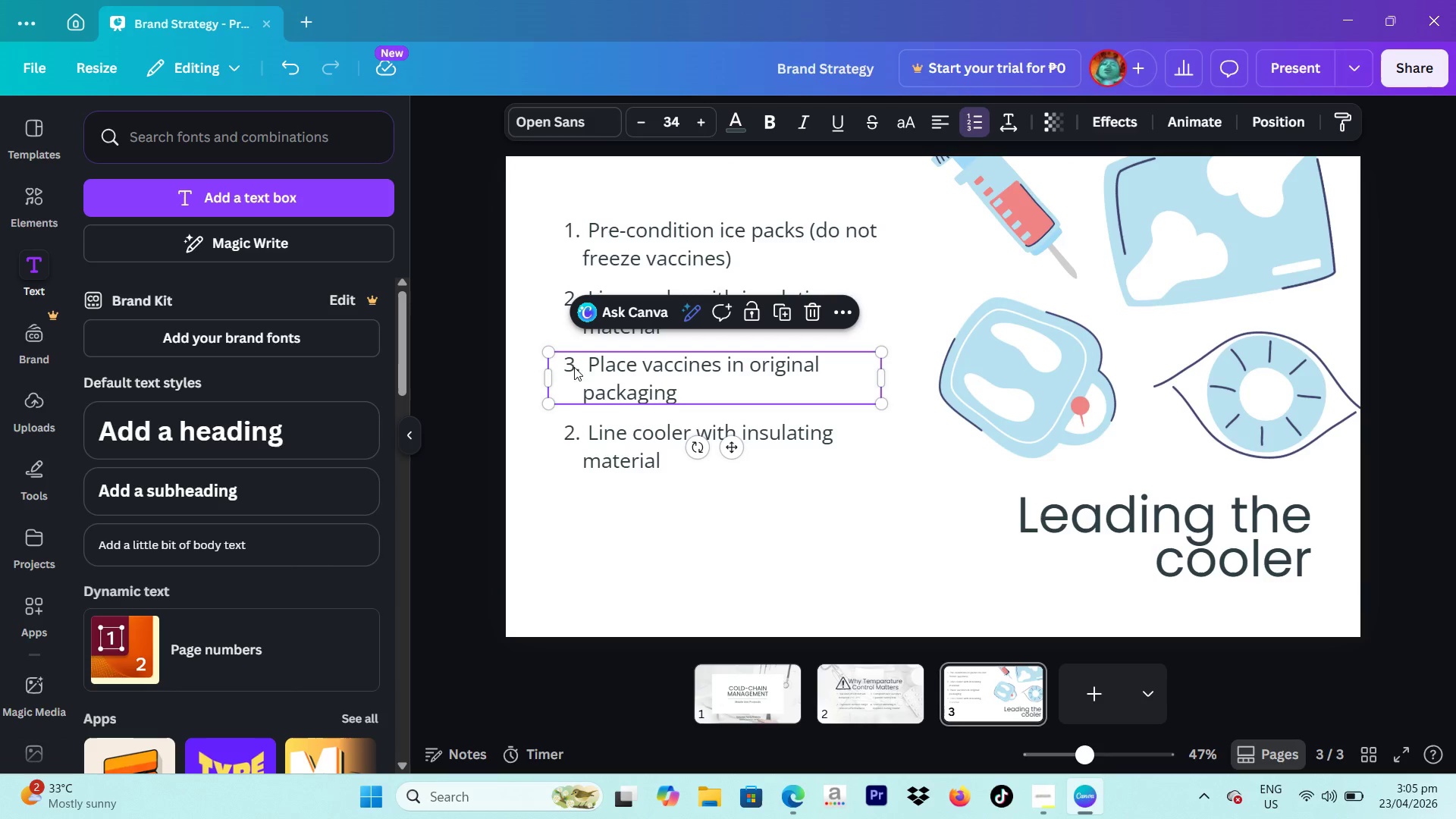 
left_click([486, 338])
 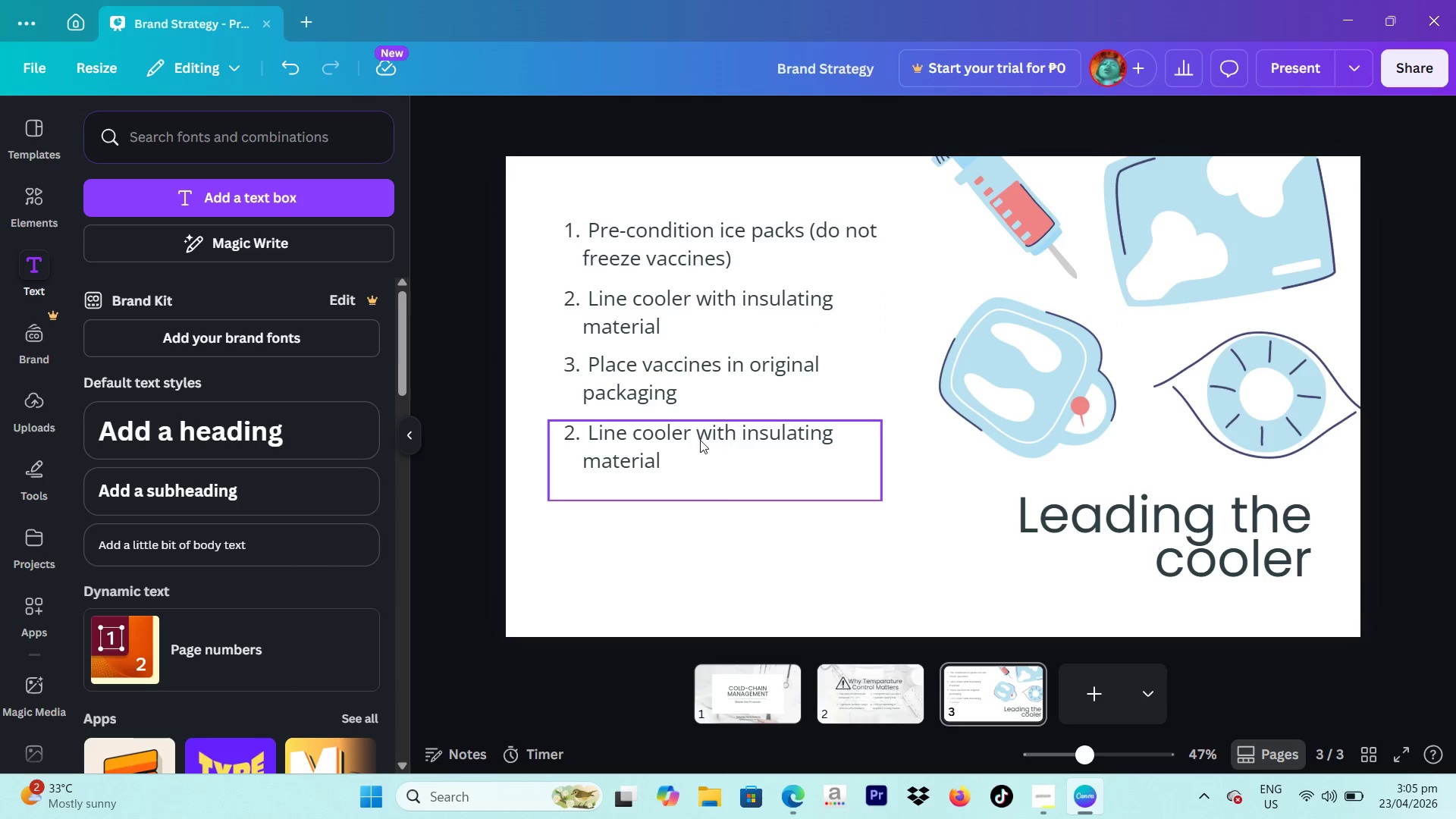 
double_click([700, 440])
 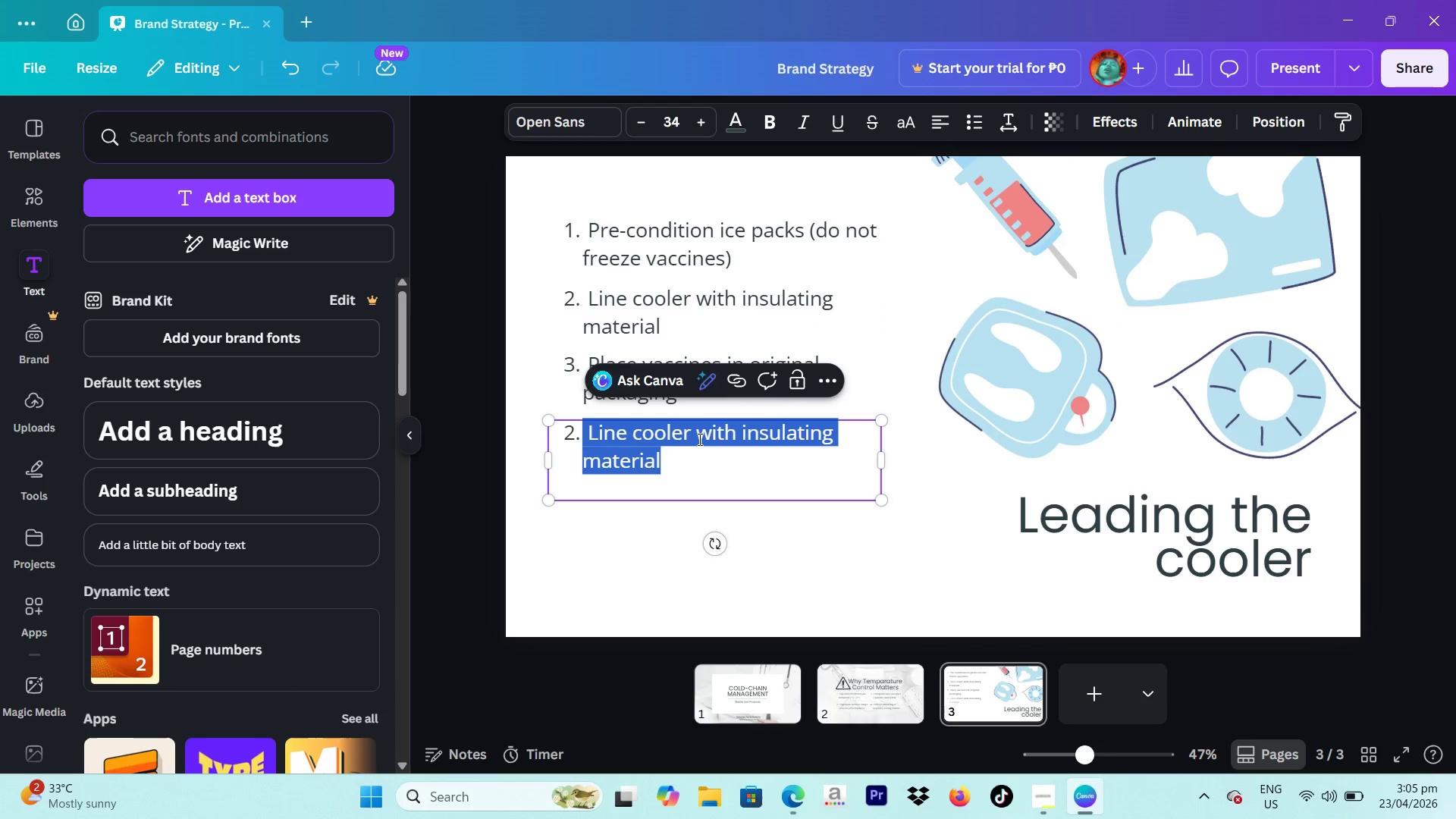 
type(4.)
key(Backspace)
key(Backspace)
key(Backspace)
type(4. Position )
 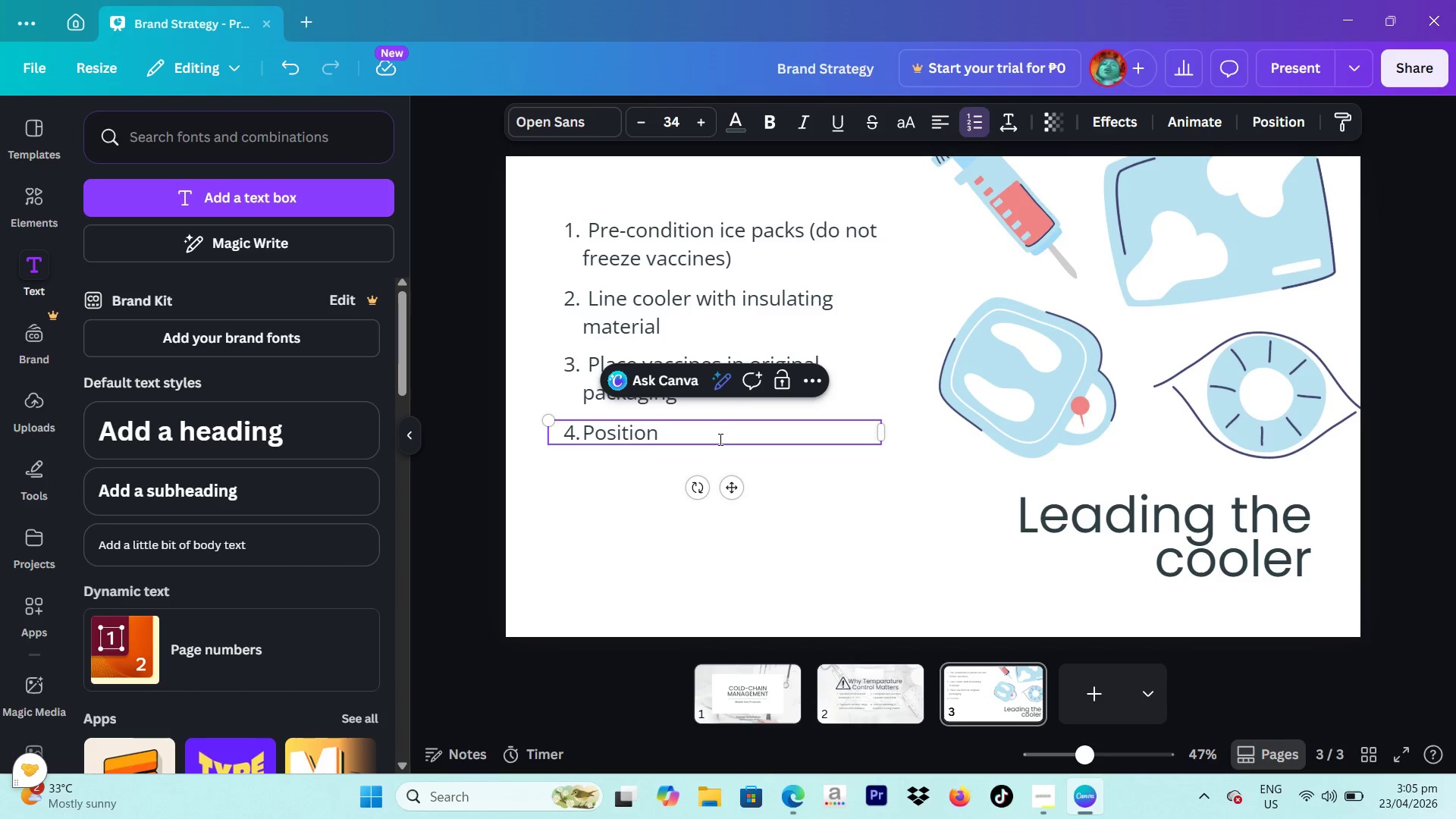 
key(ArrowLeft)
 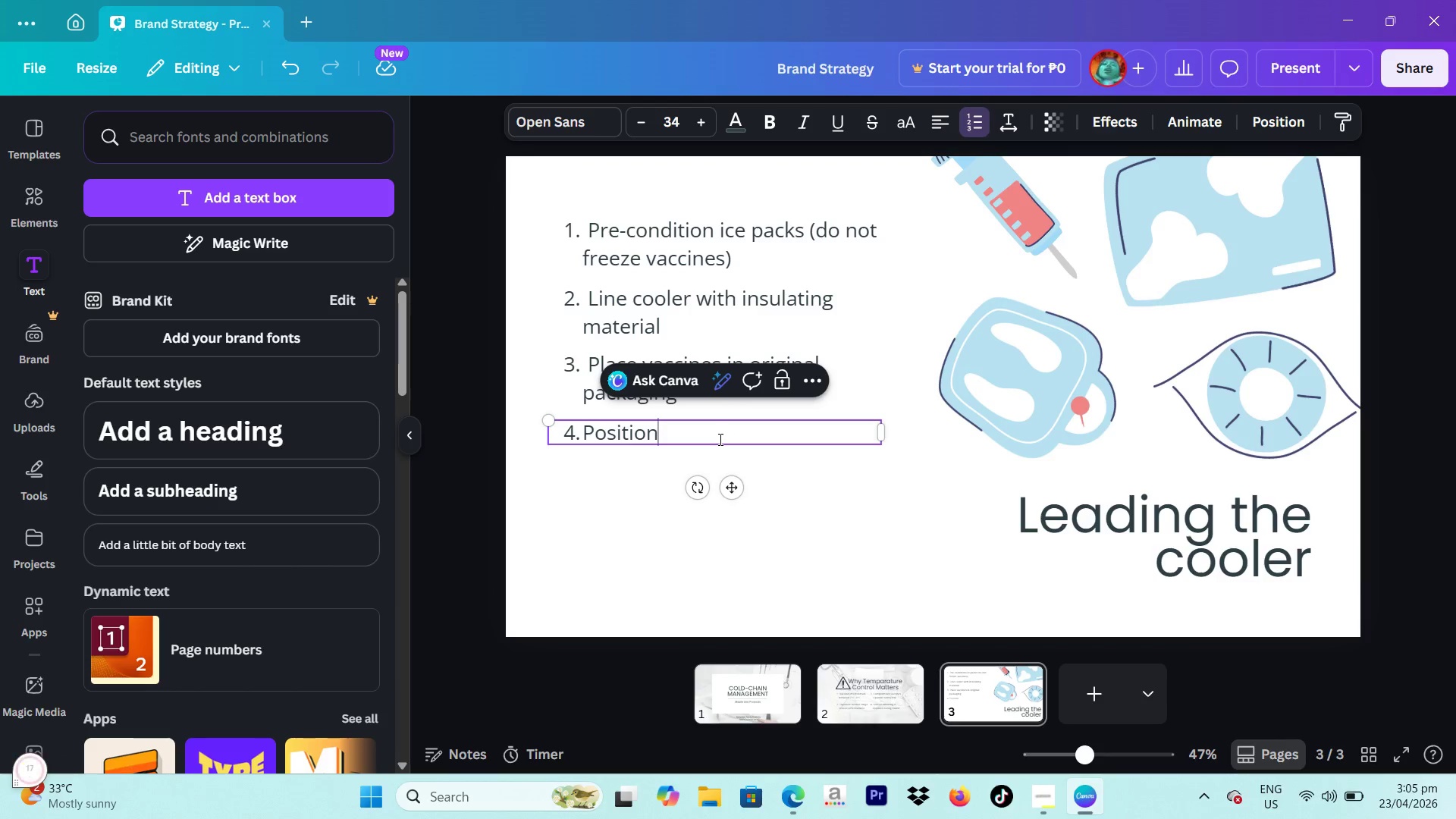 
key(ArrowLeft)
 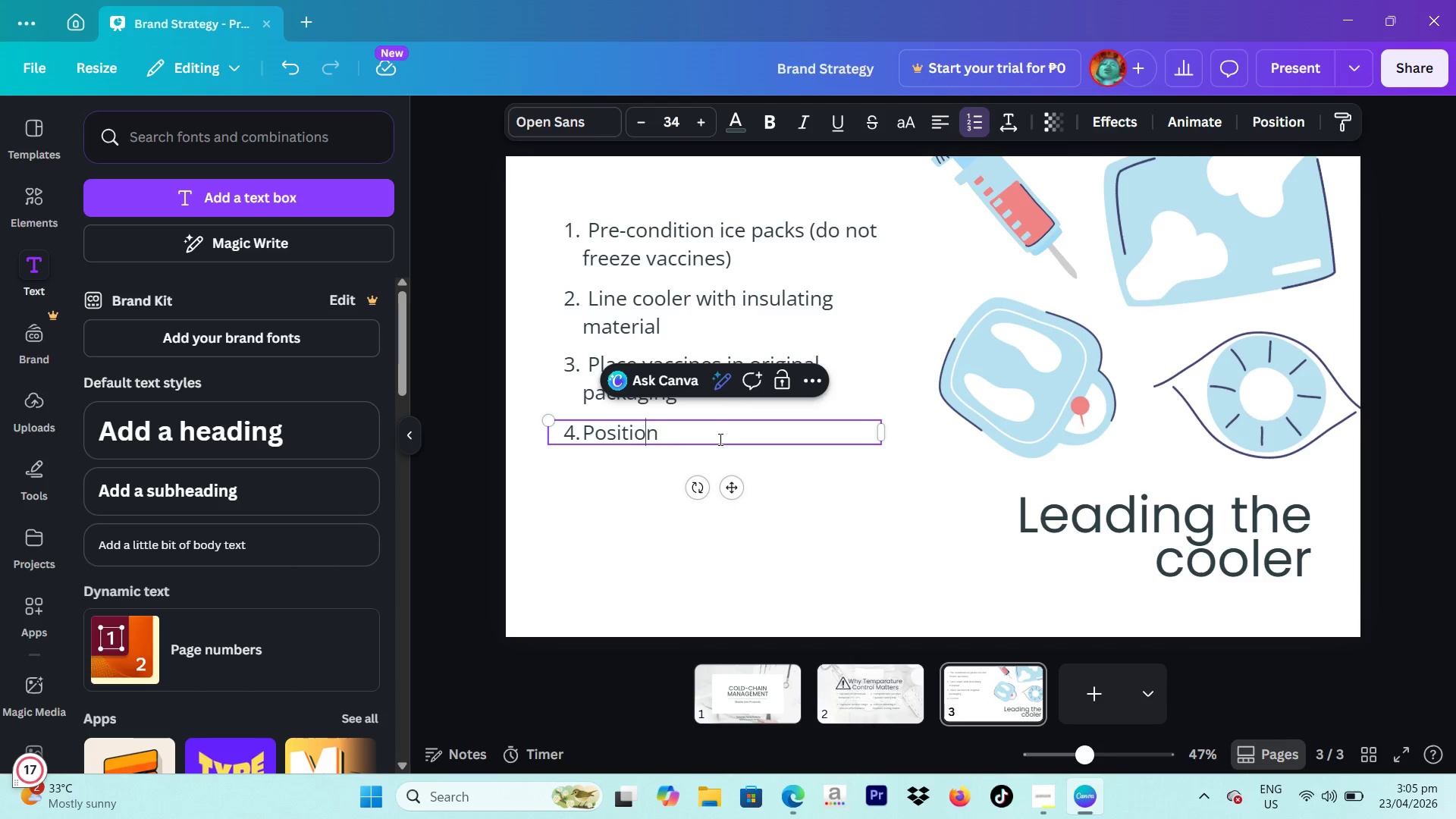 
key(ArrowLeft)
 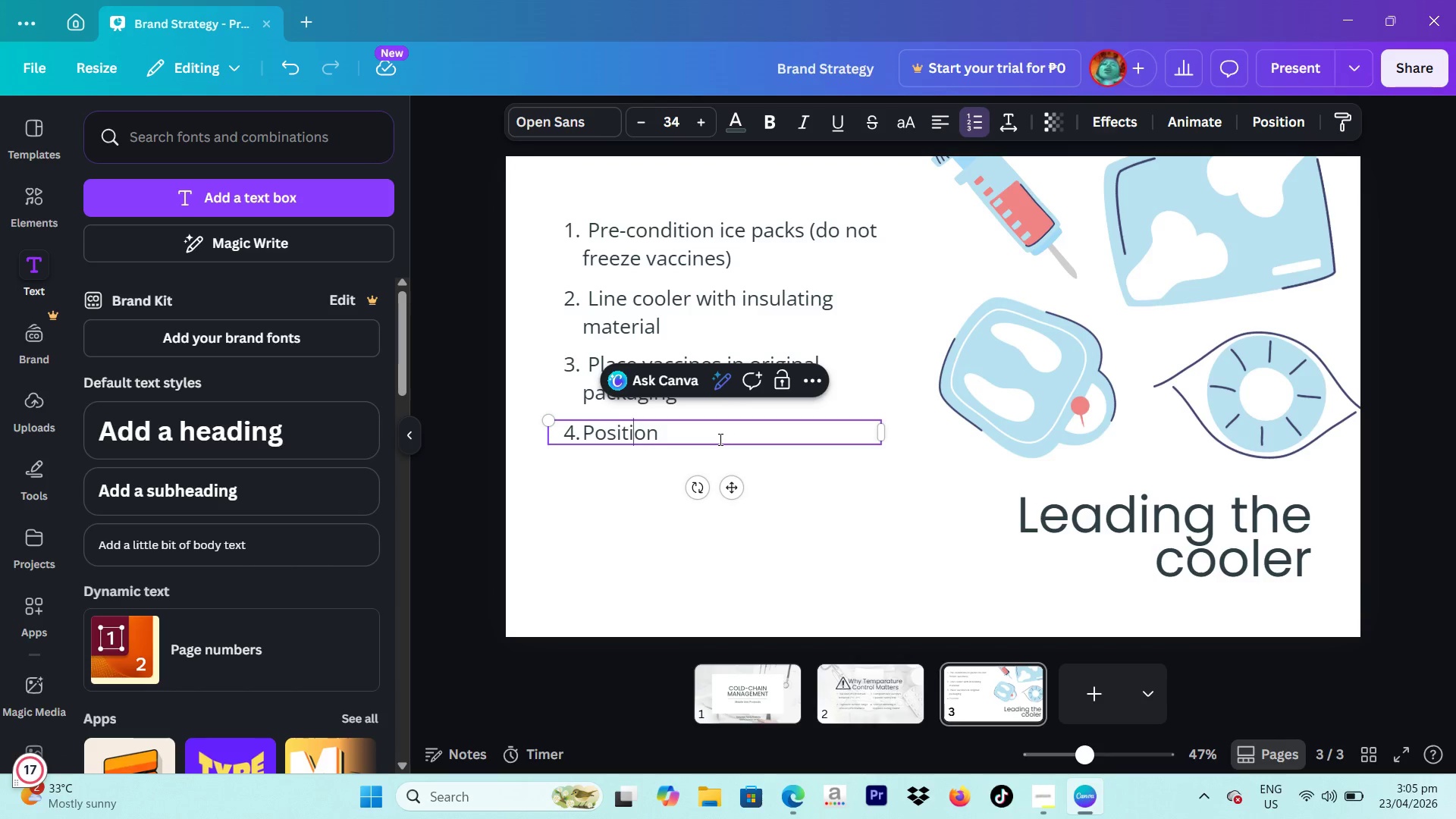 
key(ArrowLeft)
 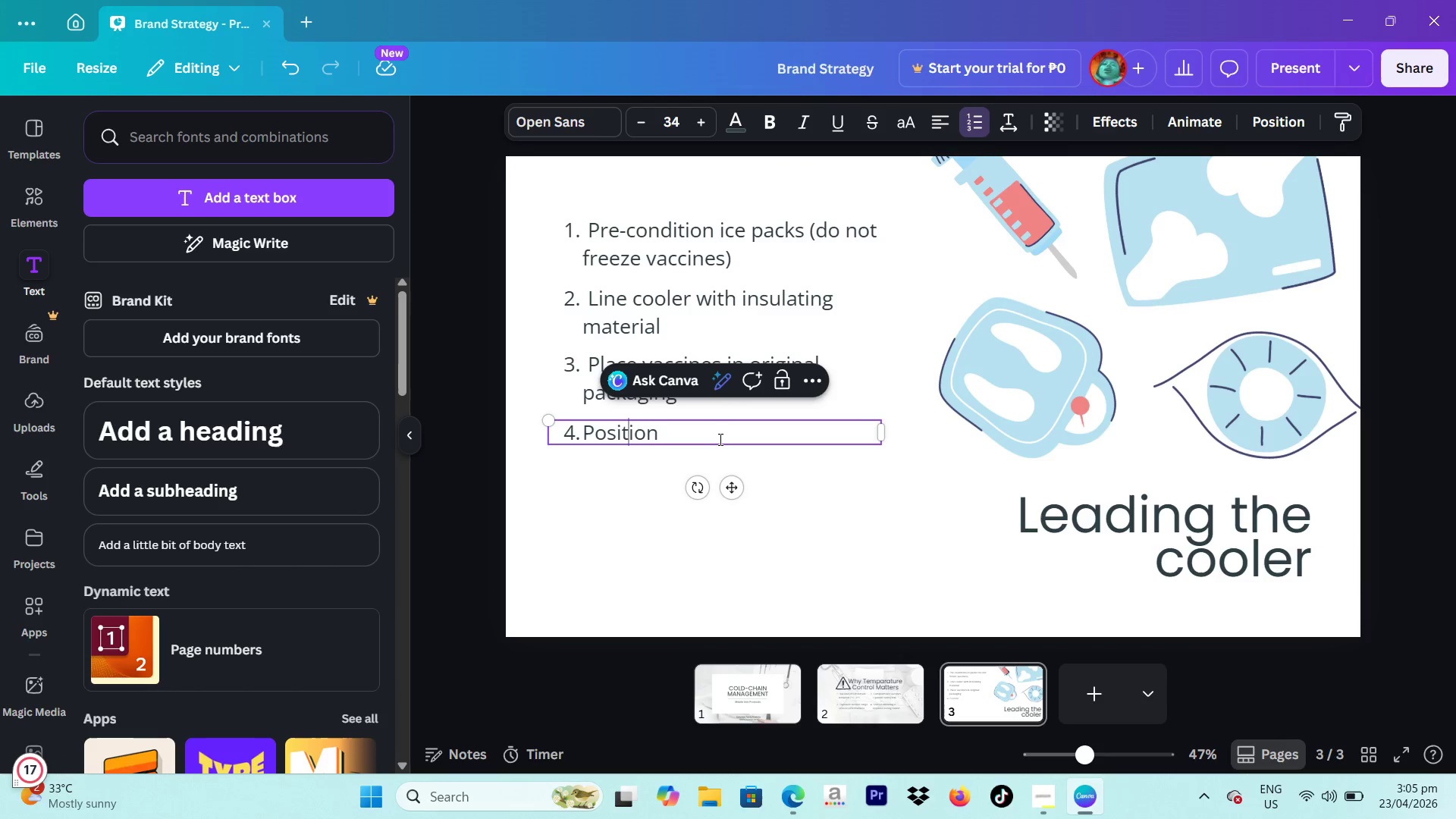 
key(ArrowLeft)
 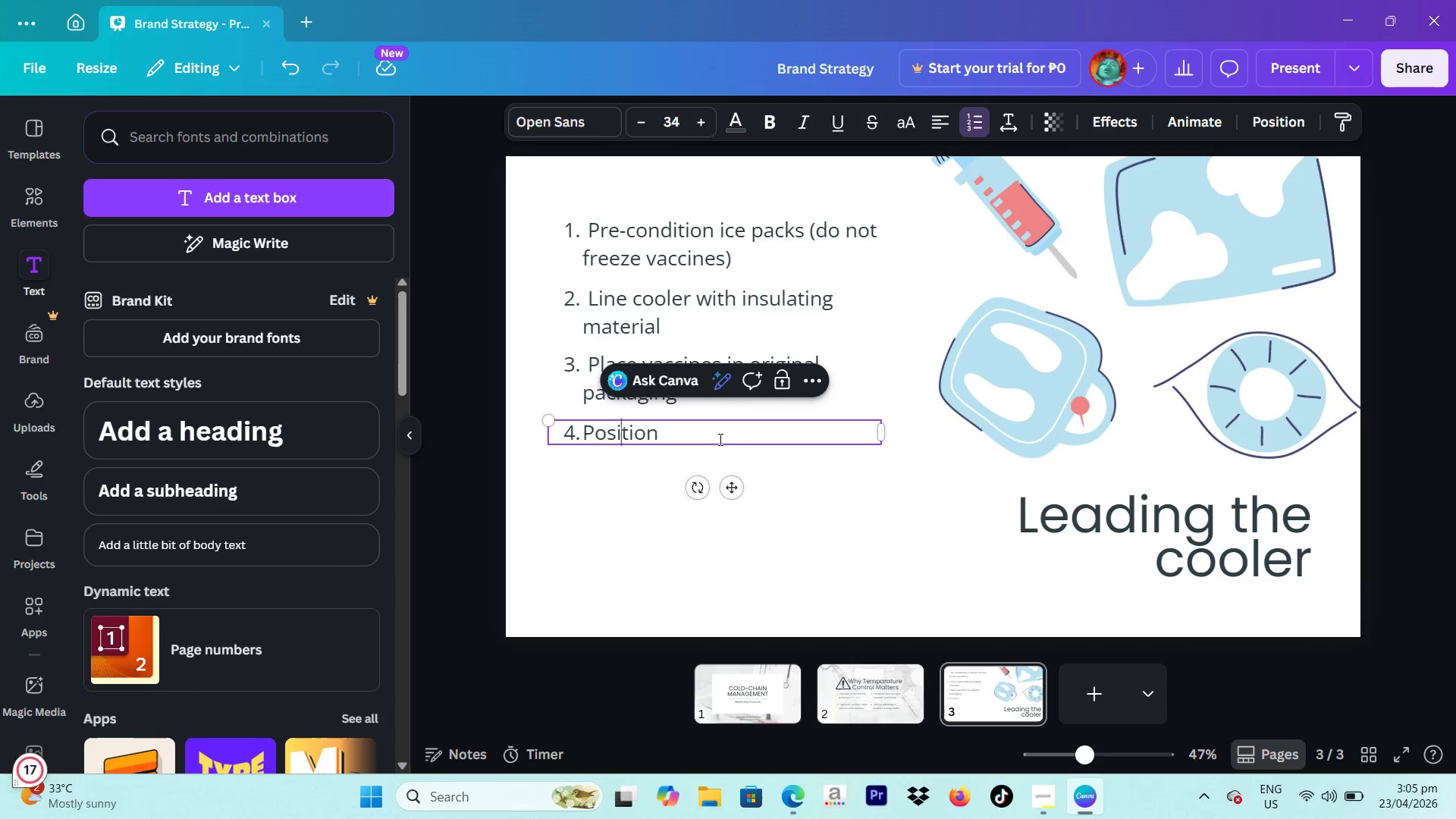 
key(ArrowLeft)
 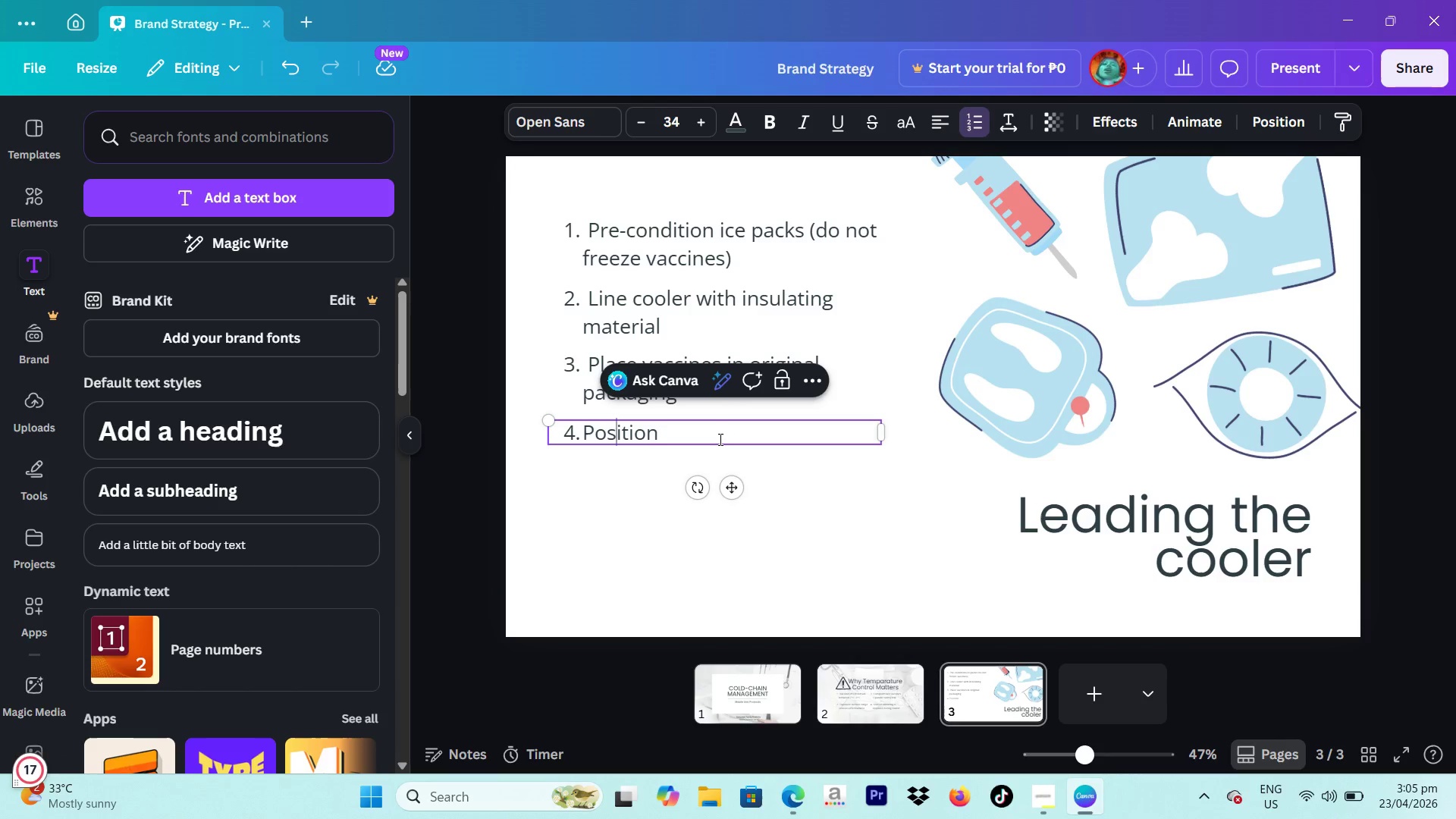 
key(ArrowLeft)
 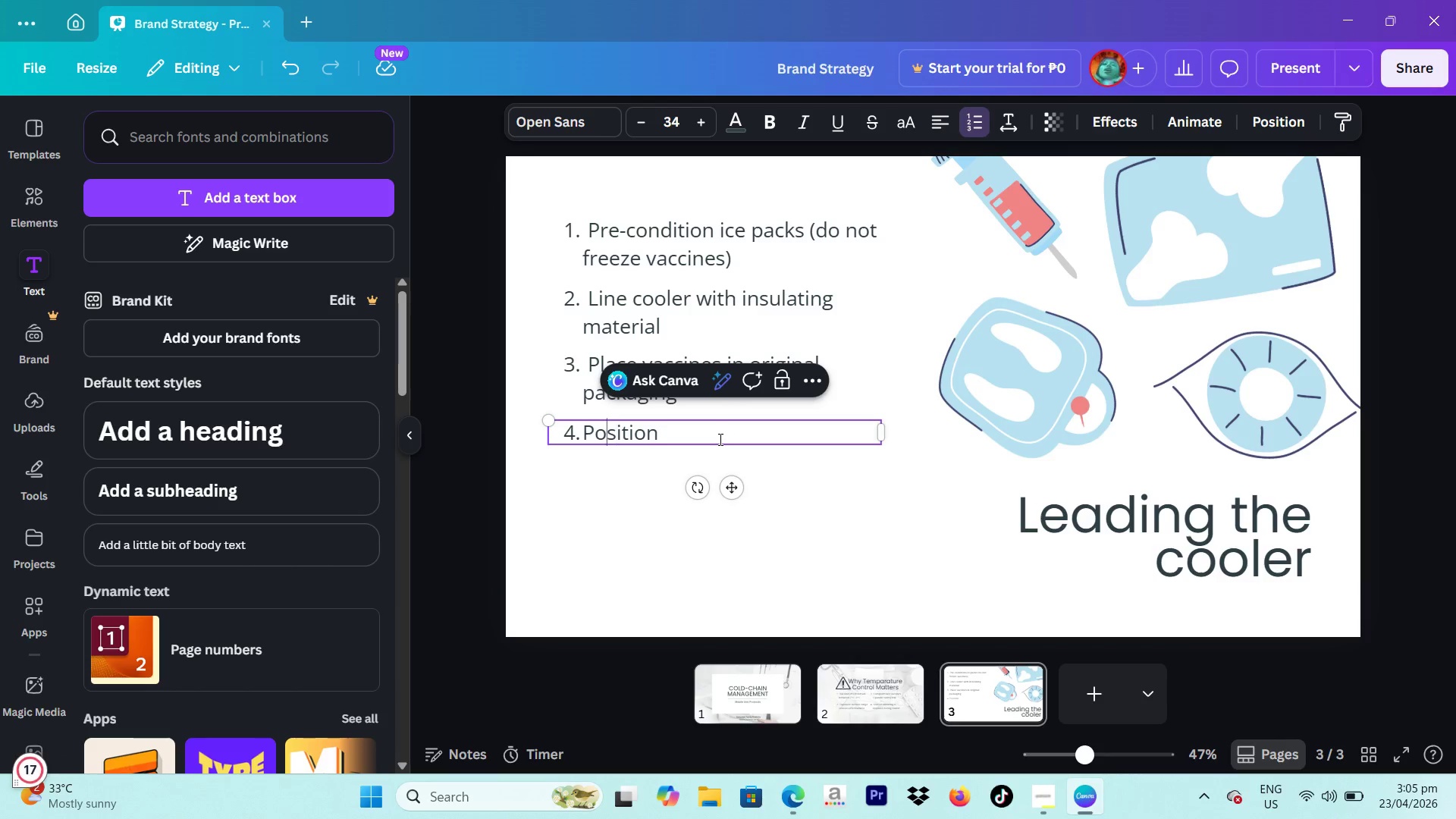 
key(ArrowLeft)
 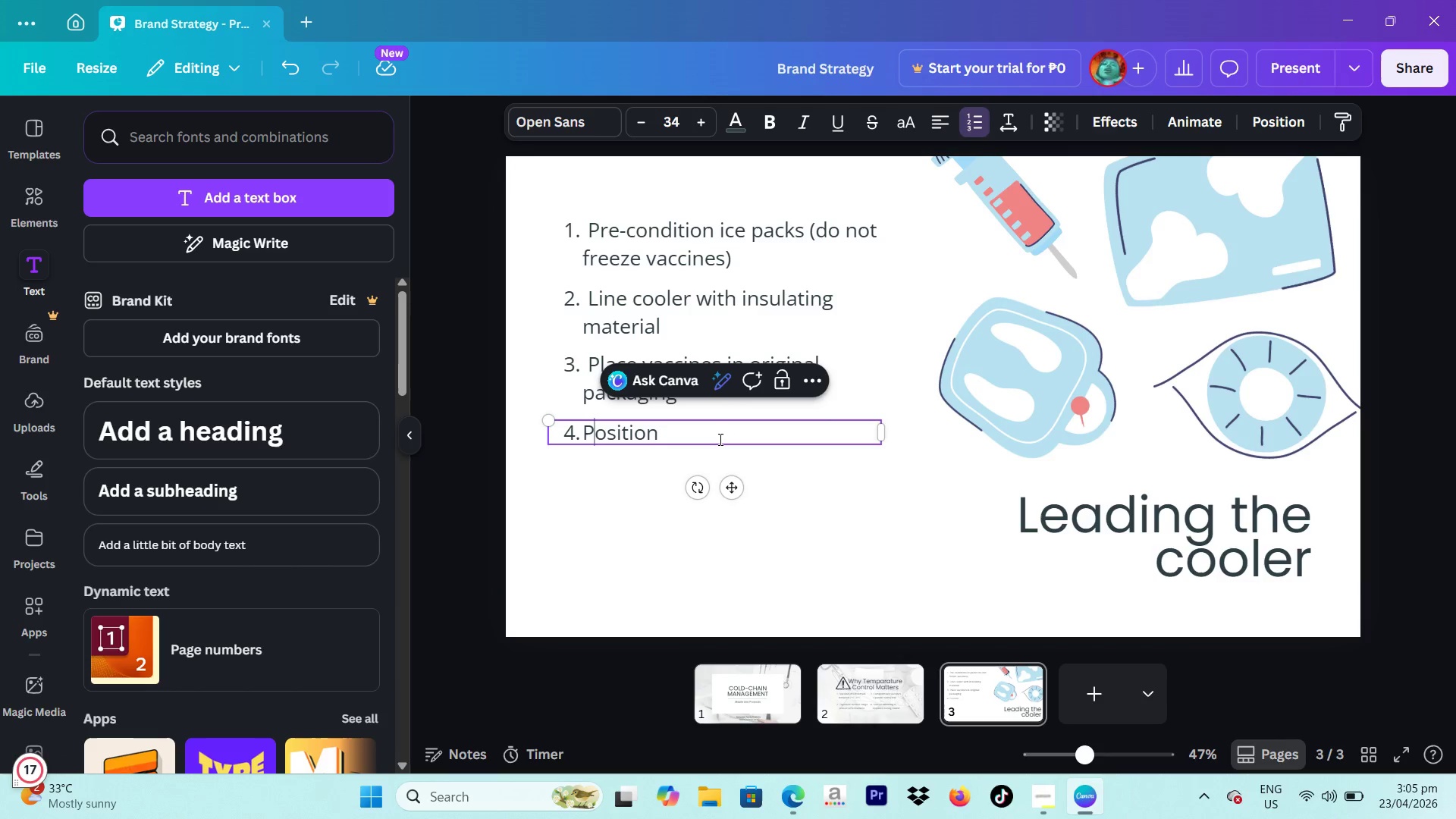 
key(ArrowLeft)
 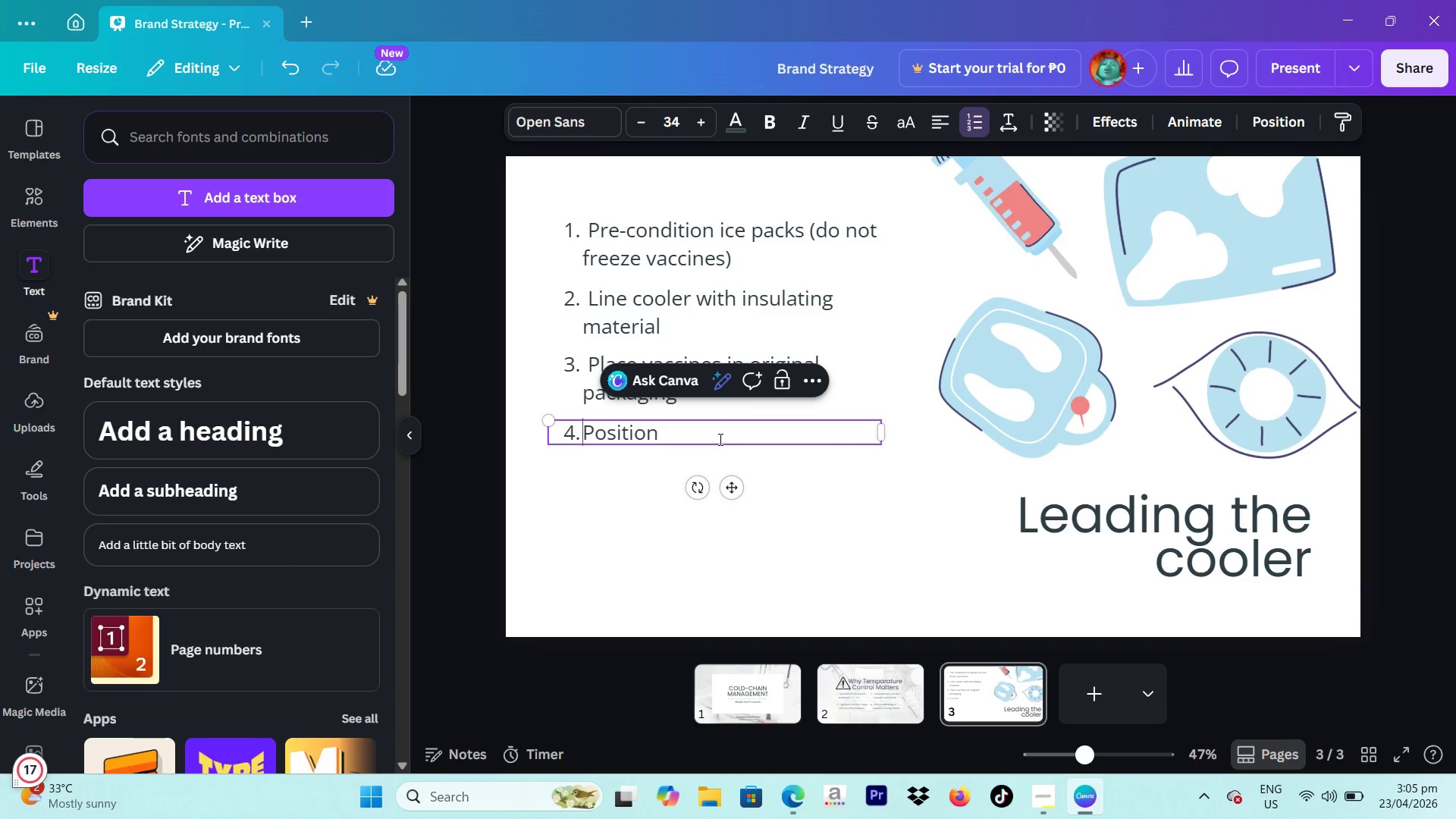 
key(Space)
 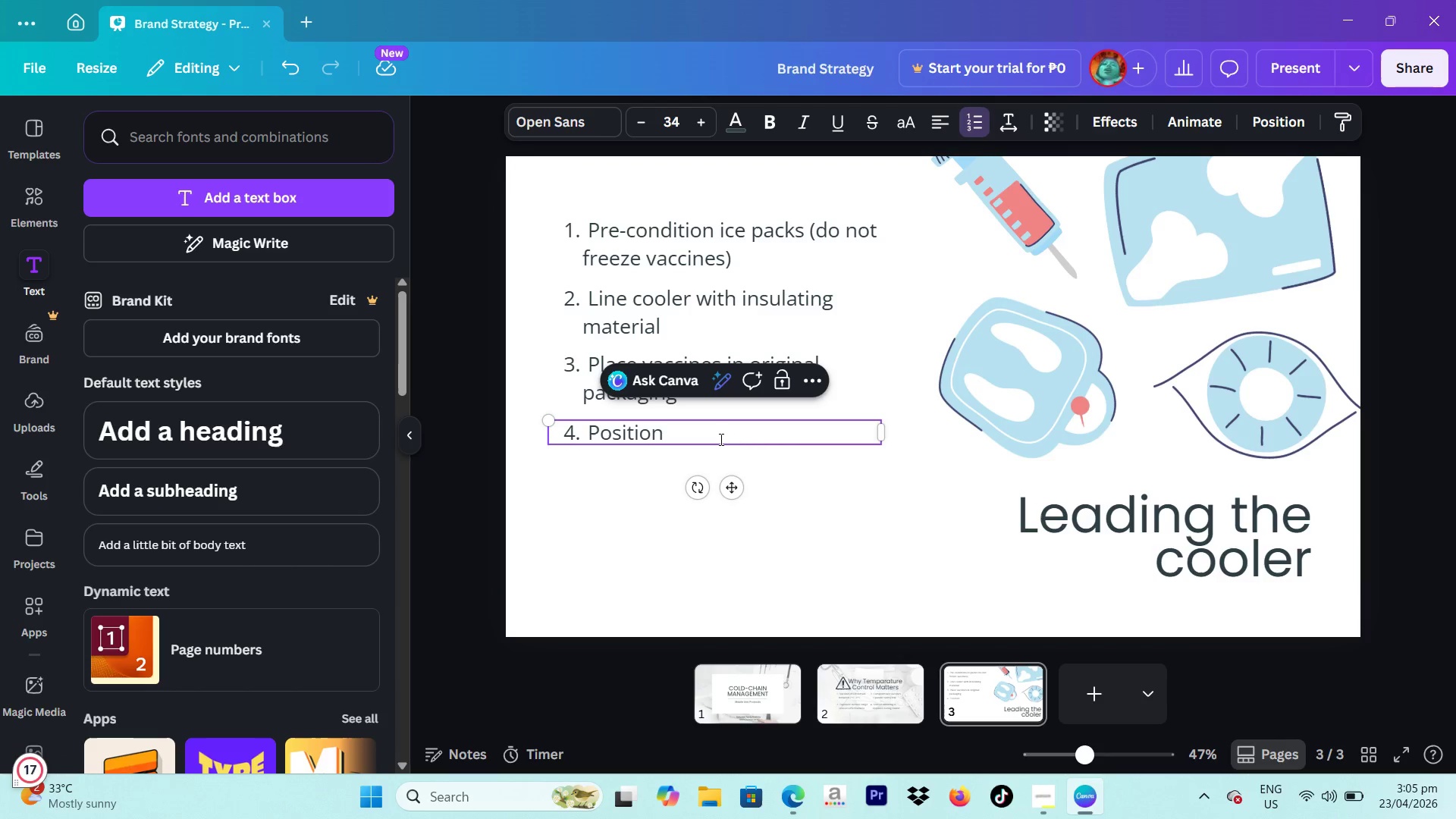 
key(ArrowRight)
 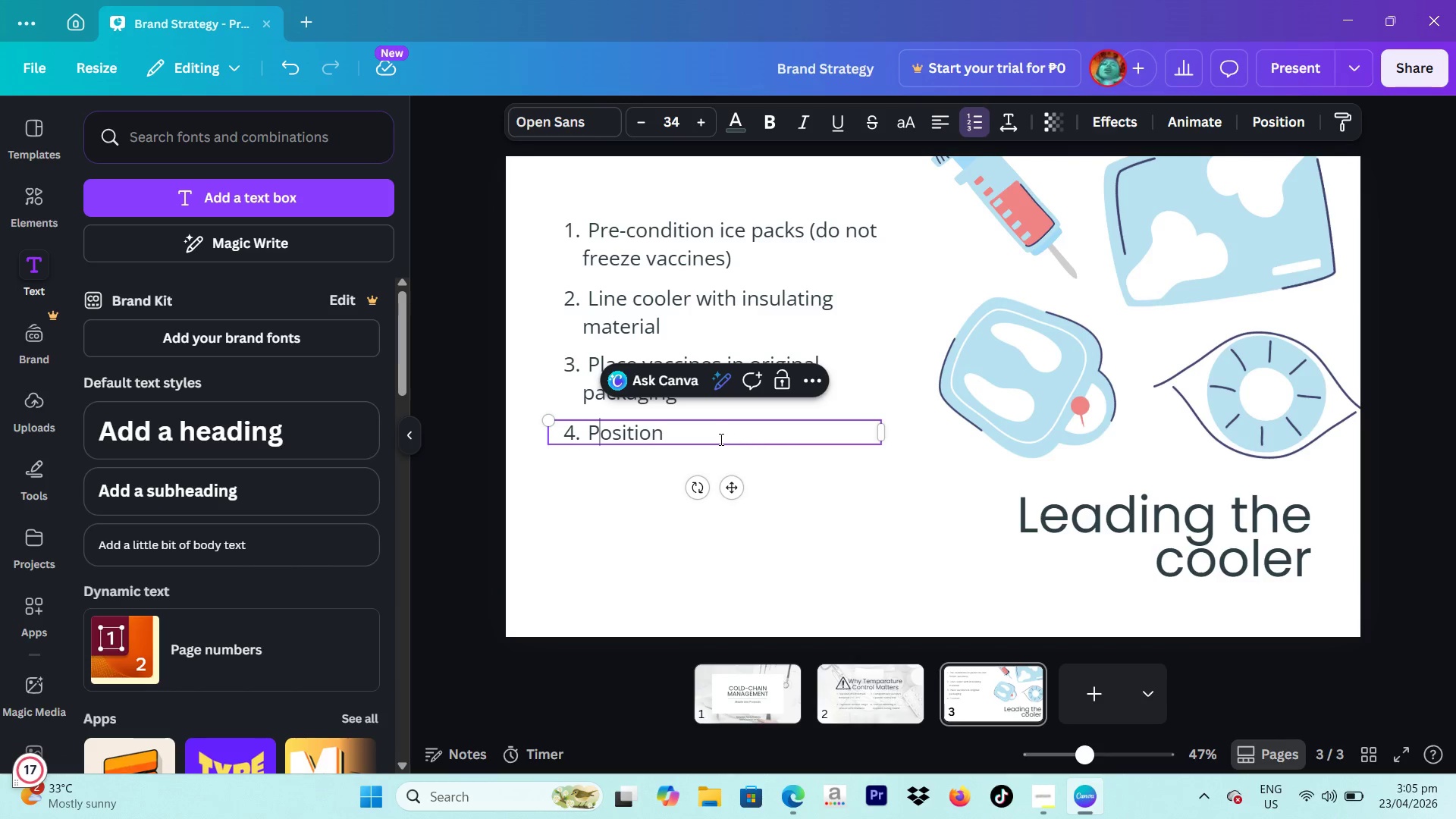 
key(ArrowRight)
 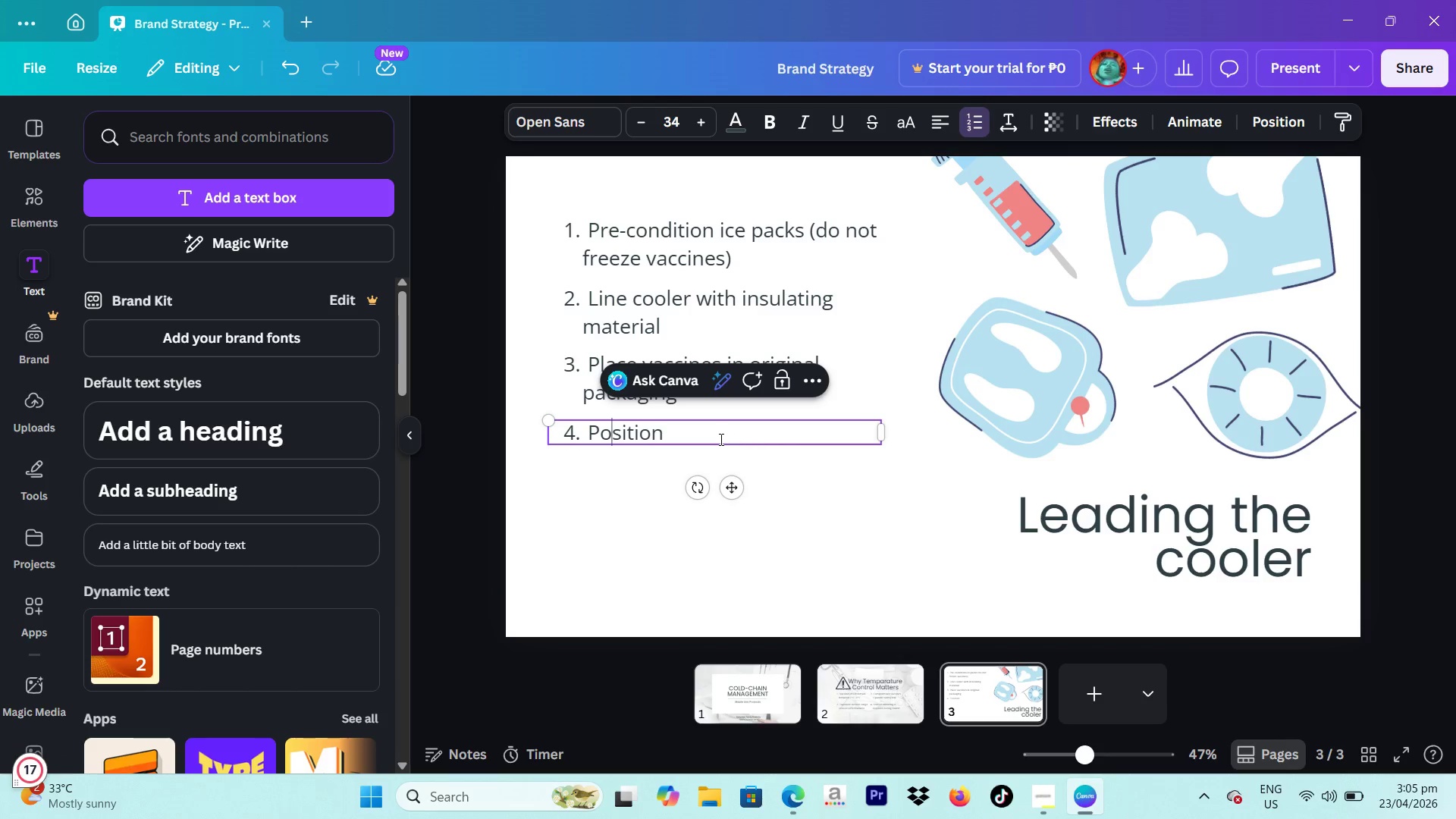 
key(ArrowRight)
 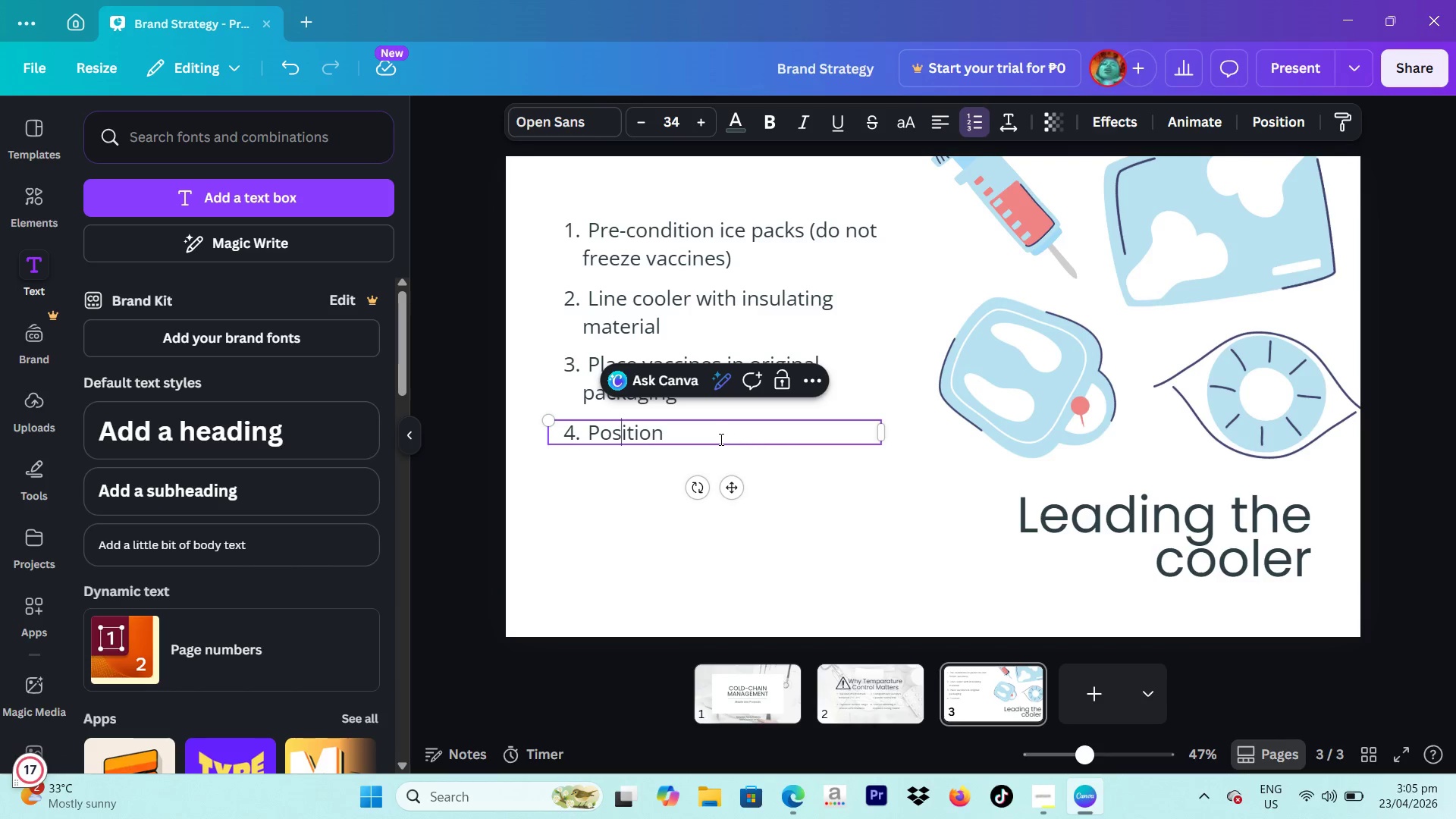 
key(ArrowRight)
 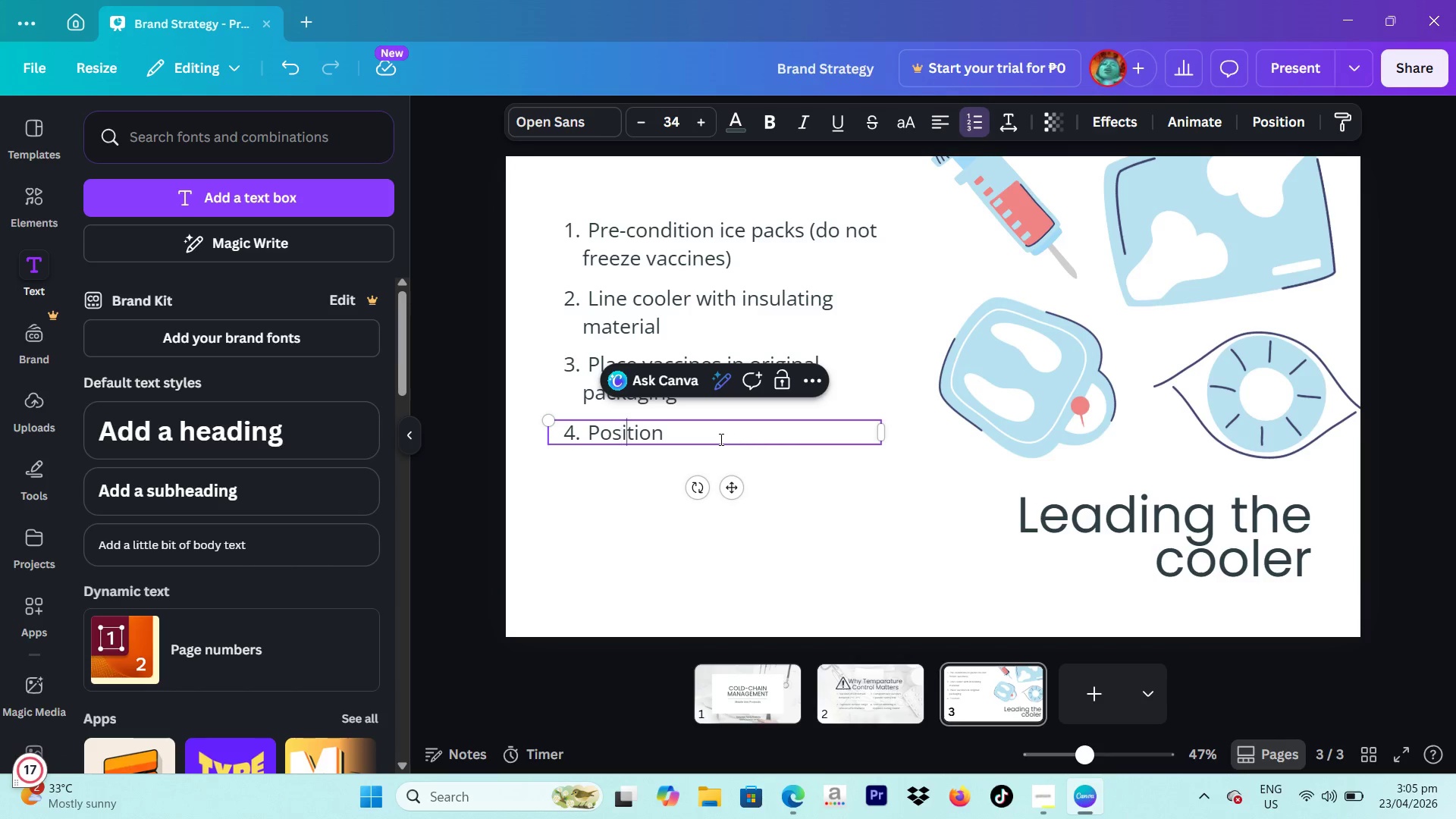 
key(ArrowRight)
 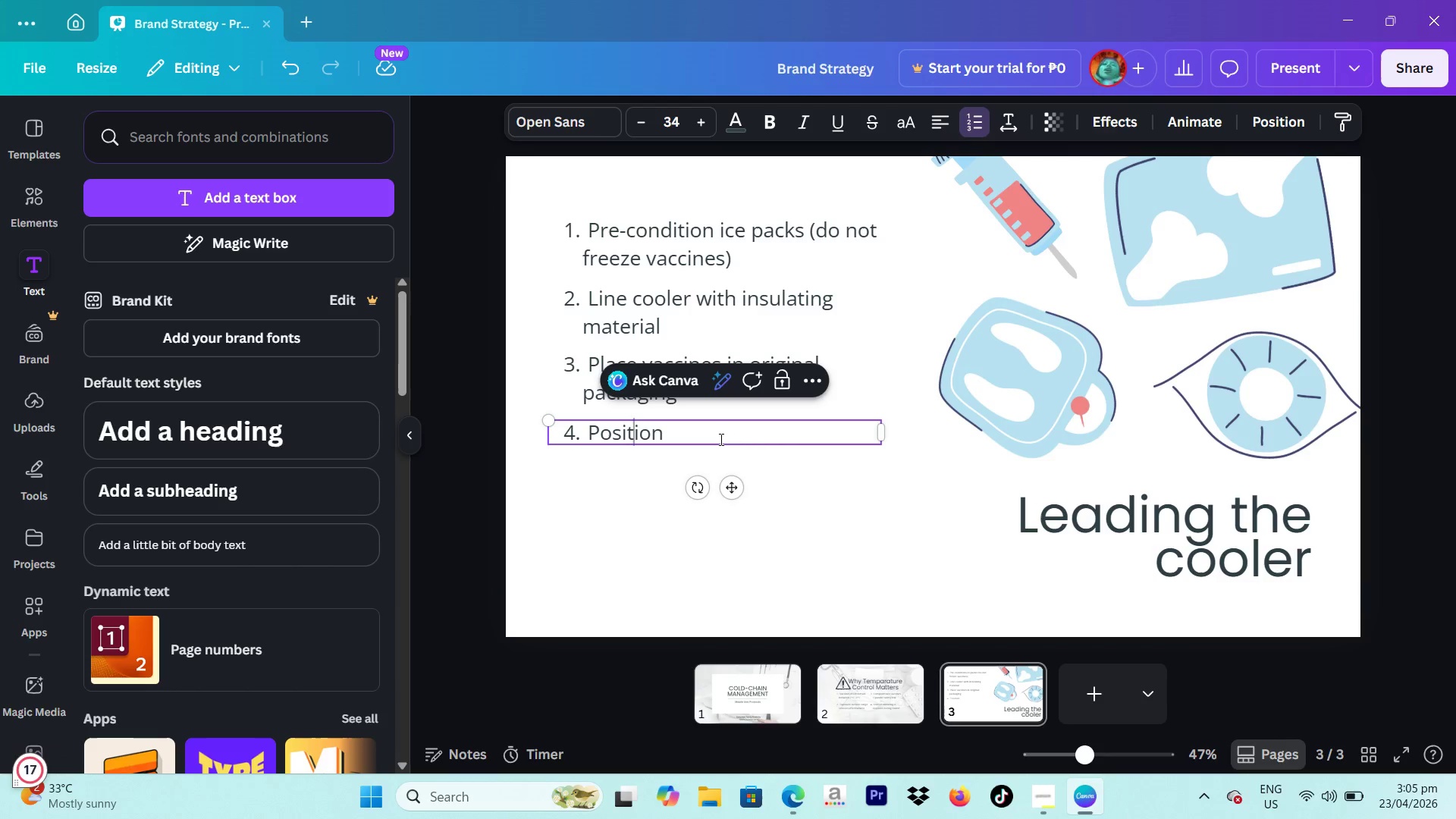 
key(ArrowRight)
 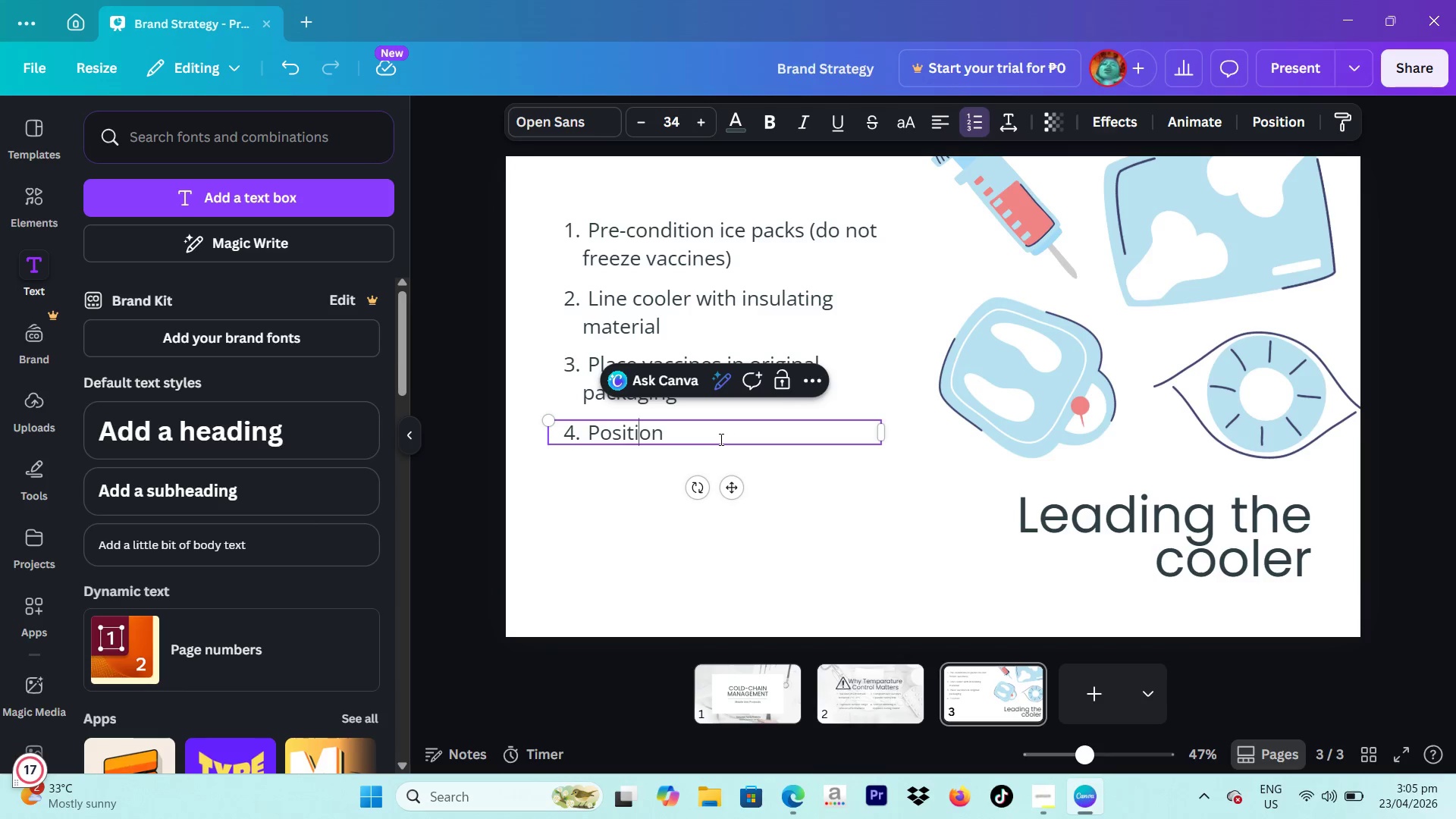 
key(ArrowRight)
 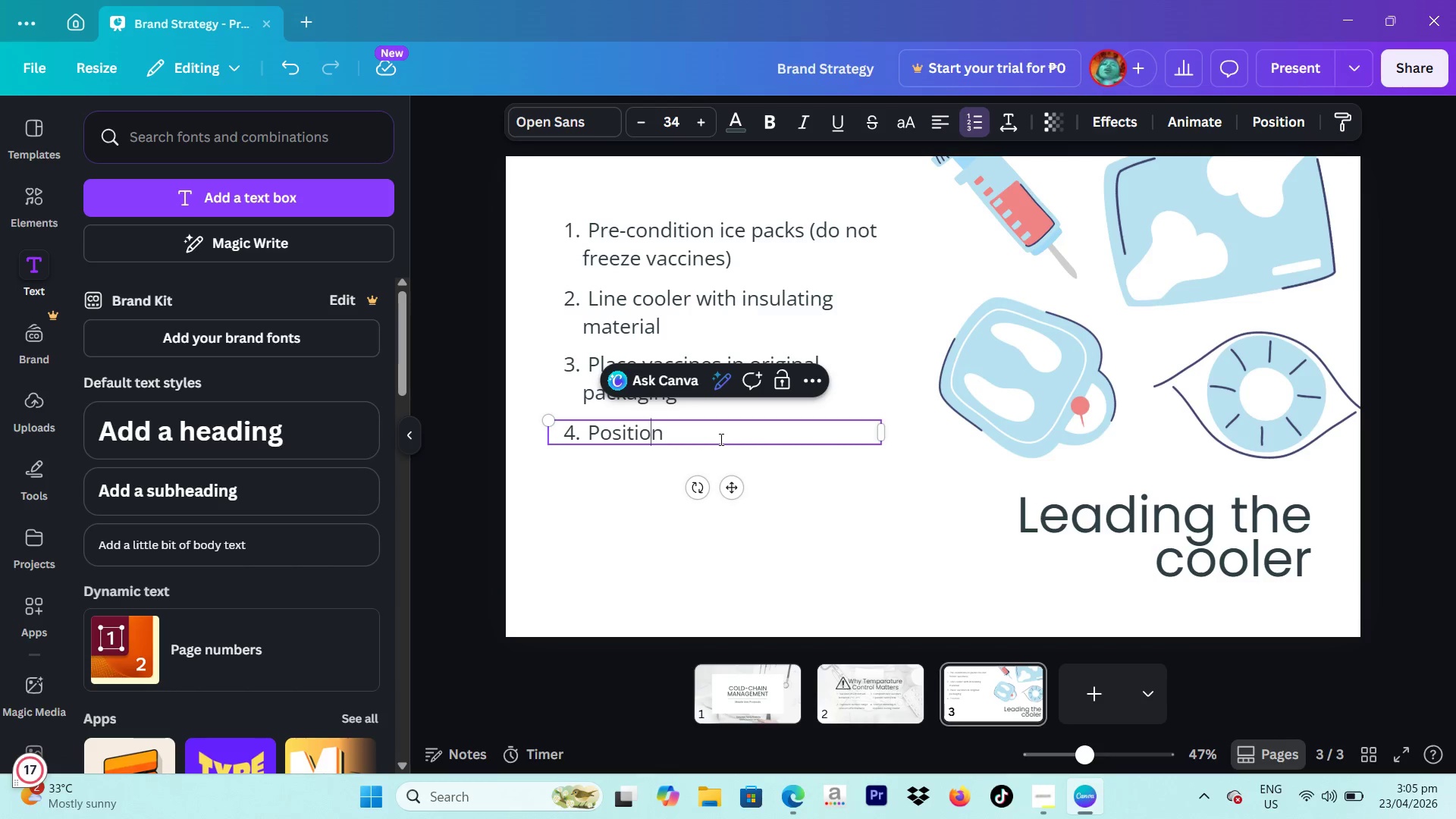 
key(ArrowRight)
 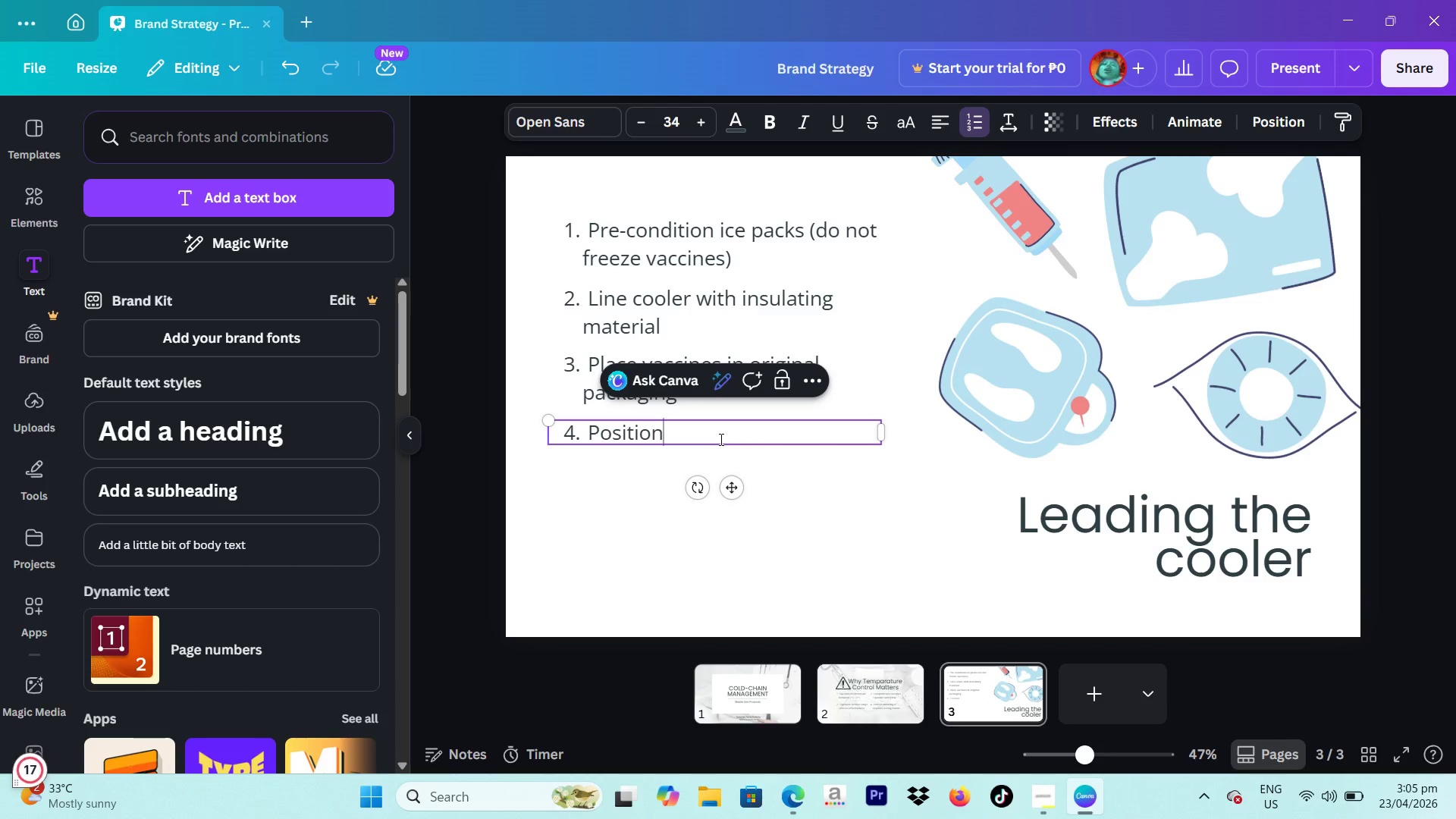 
key(ArrowRight)
 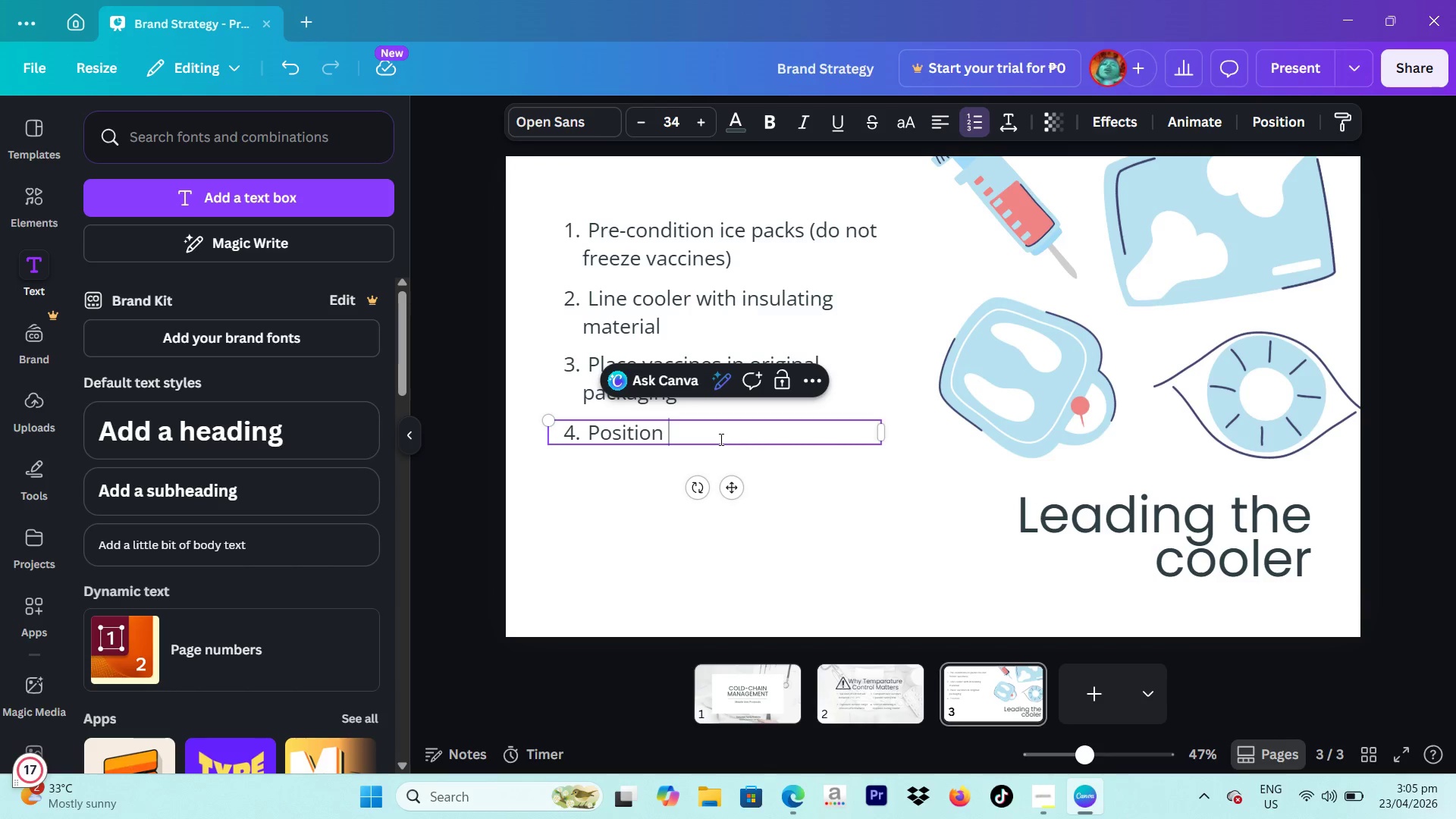 
type(ice p)
 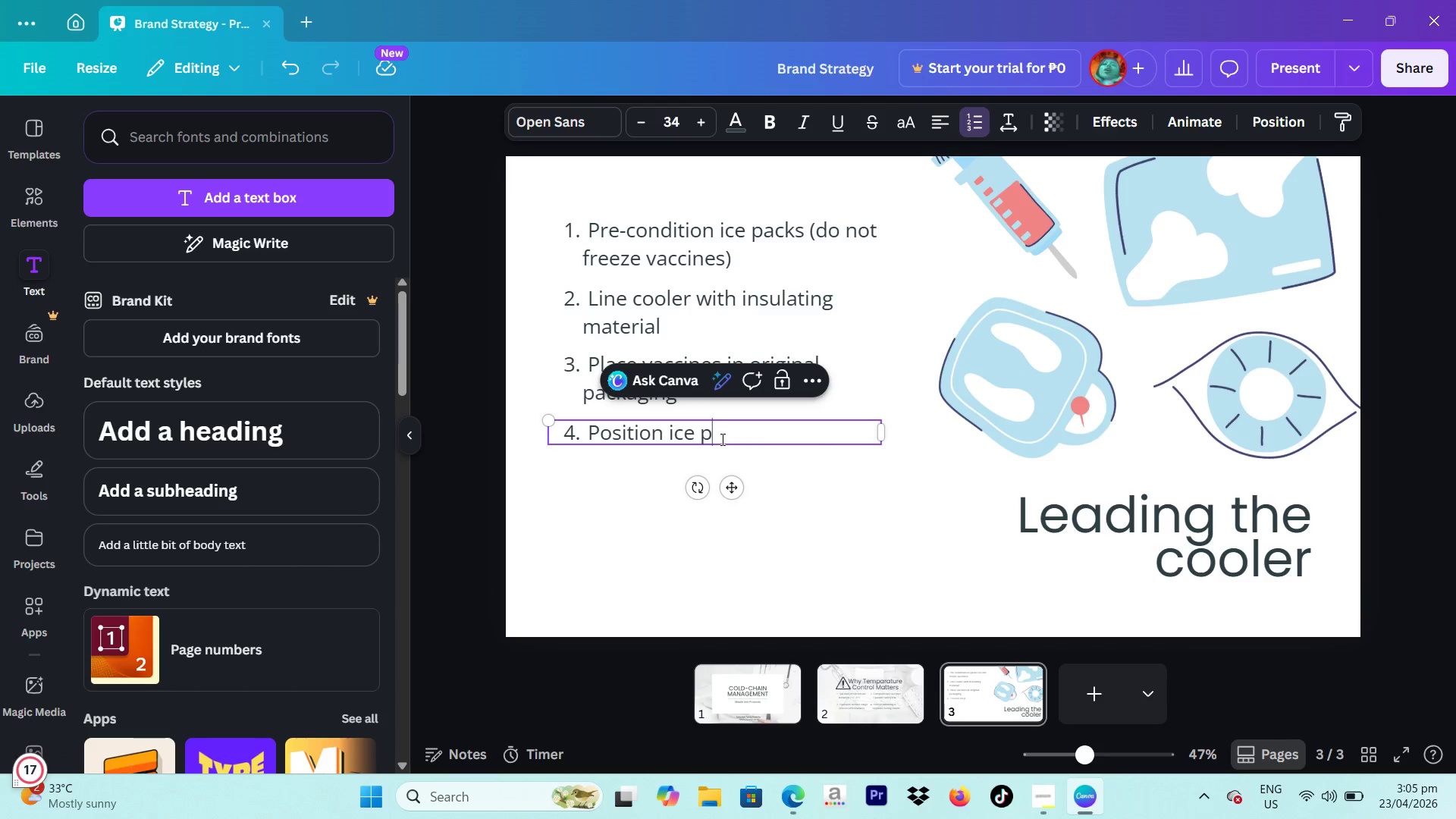 
type(acks around-not directly touching vals)
 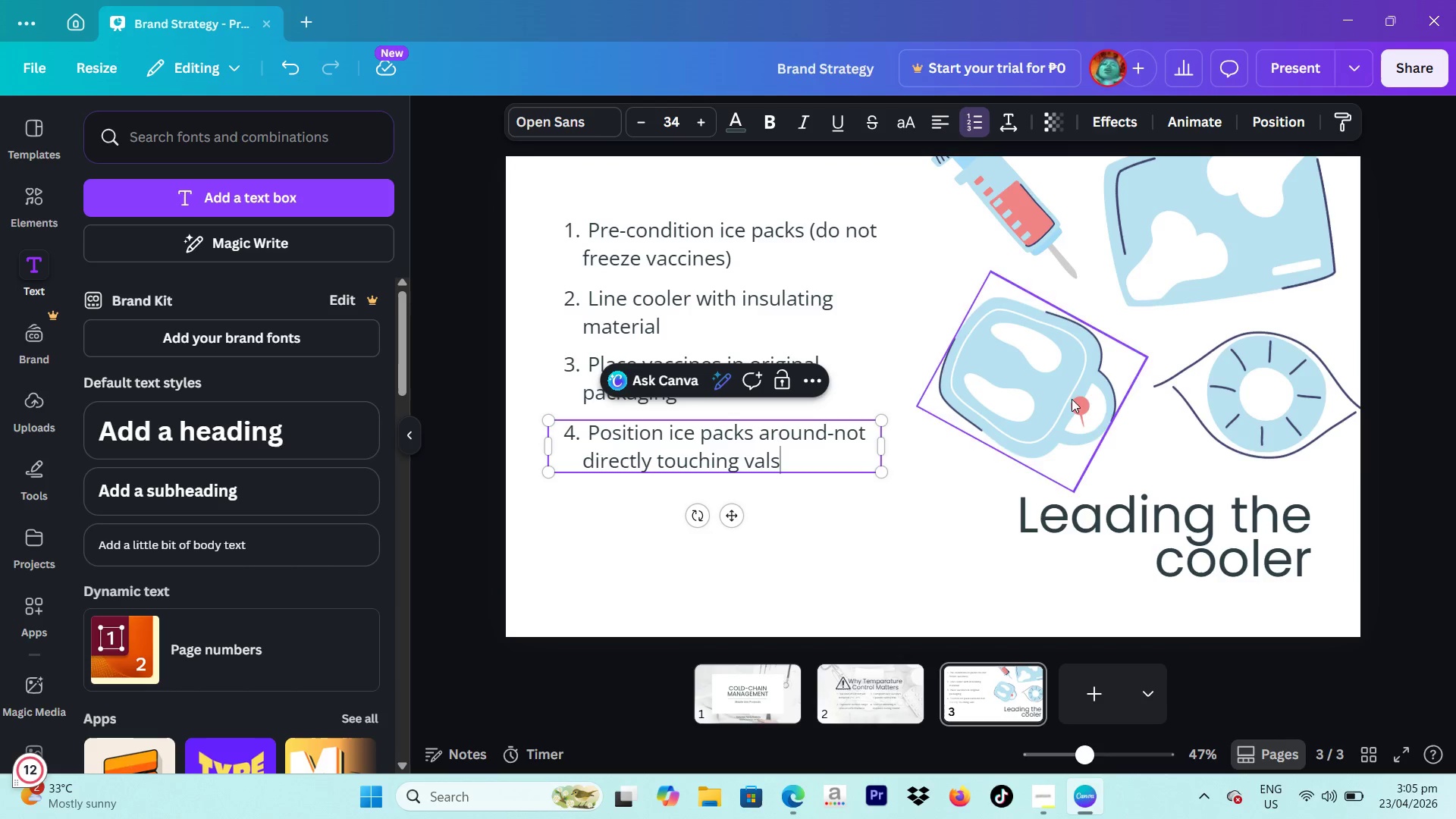 
left_click([1432, 403])
 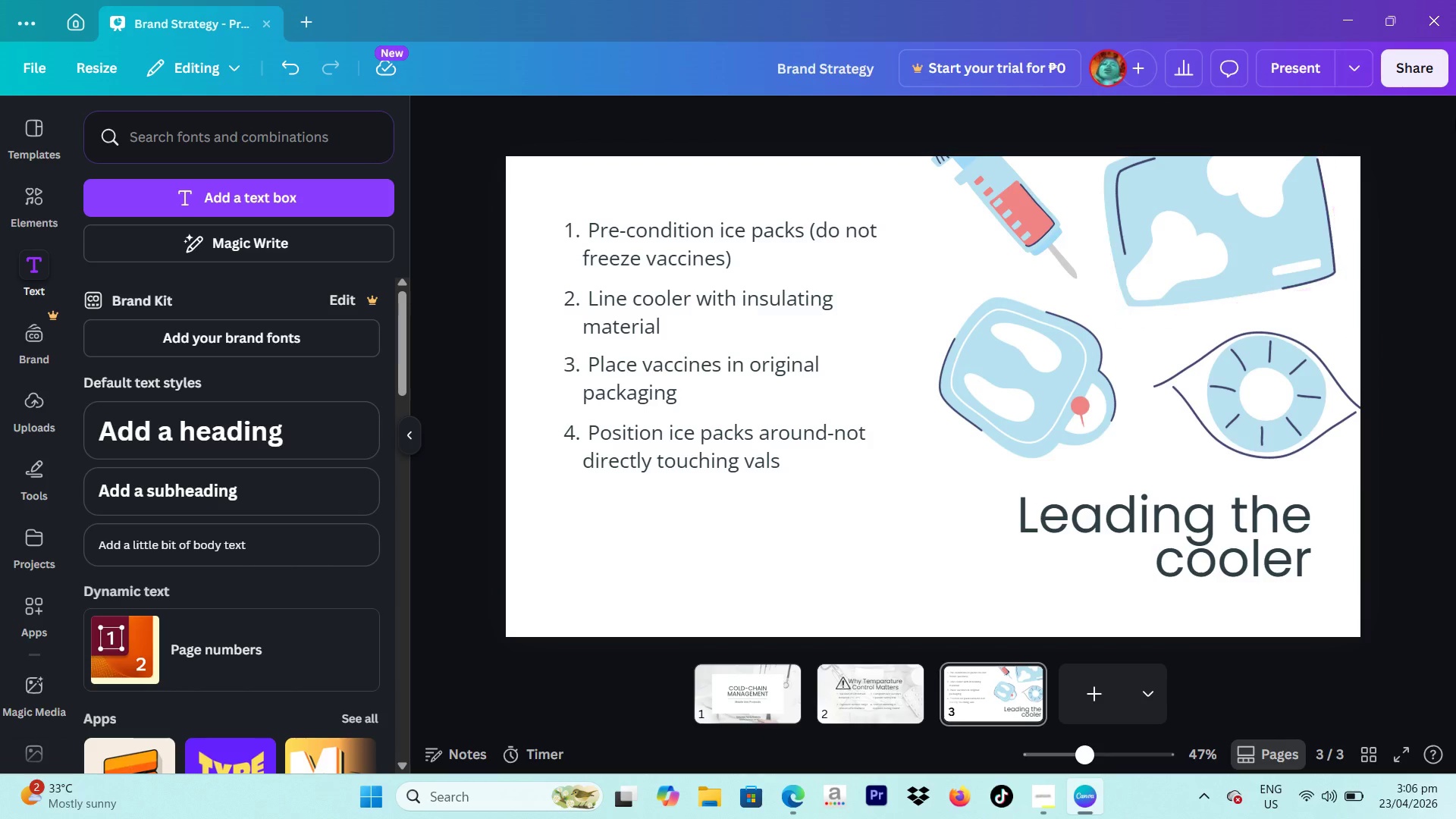 
wait(8.7)
 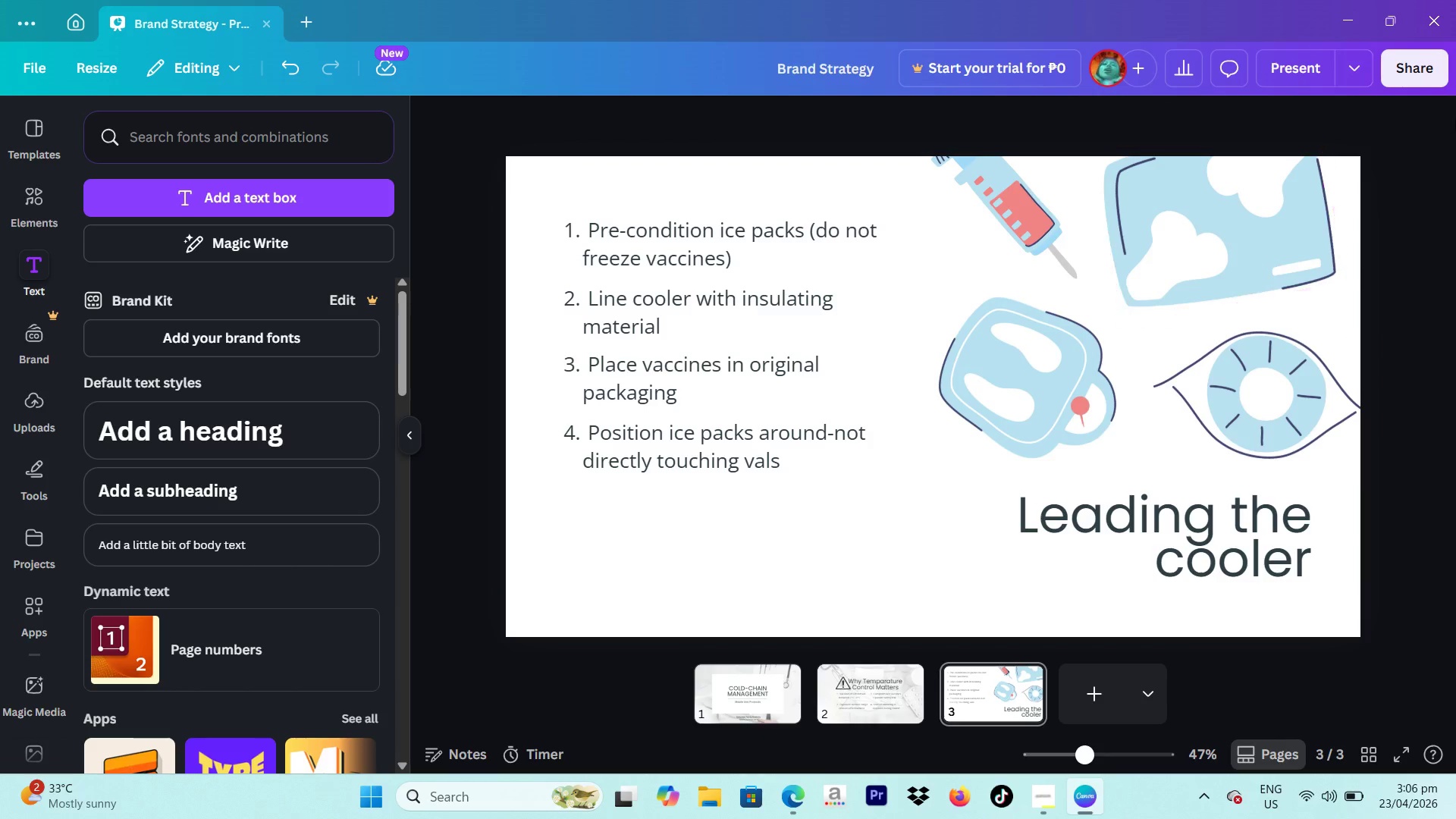 
left_click([663, 389])
 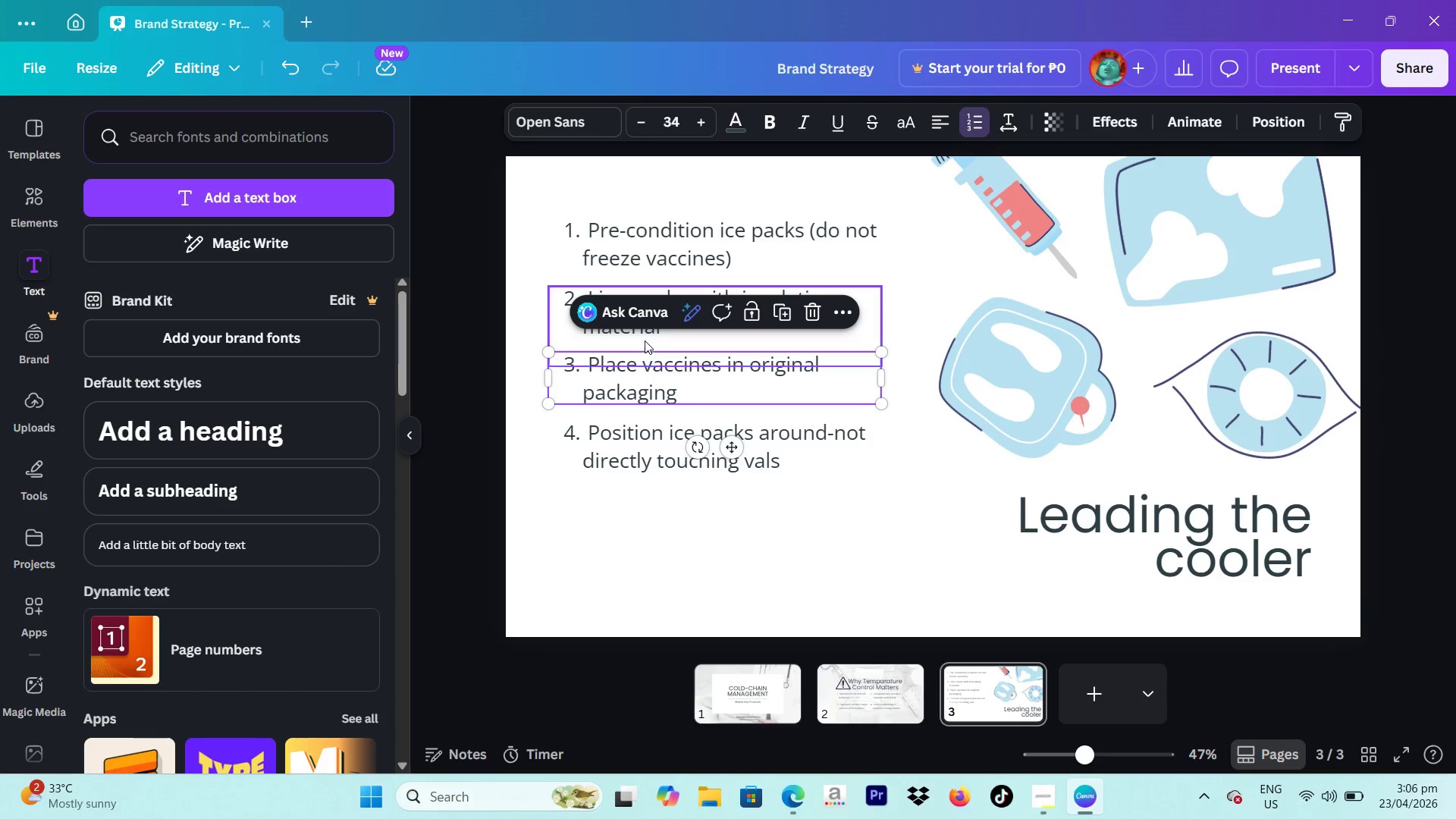 
left_click([645, 340])
 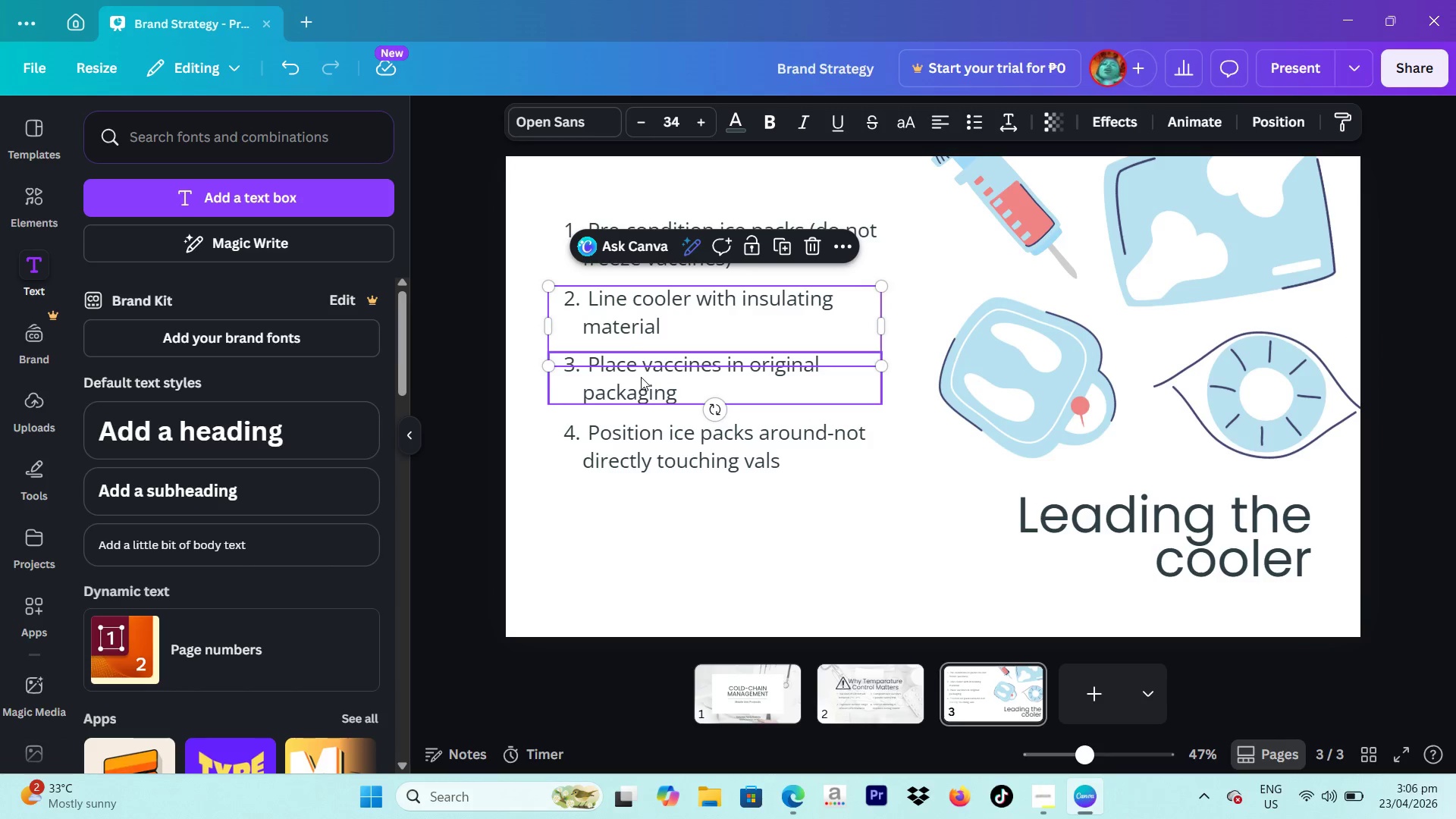 
left_click([641, 377])
 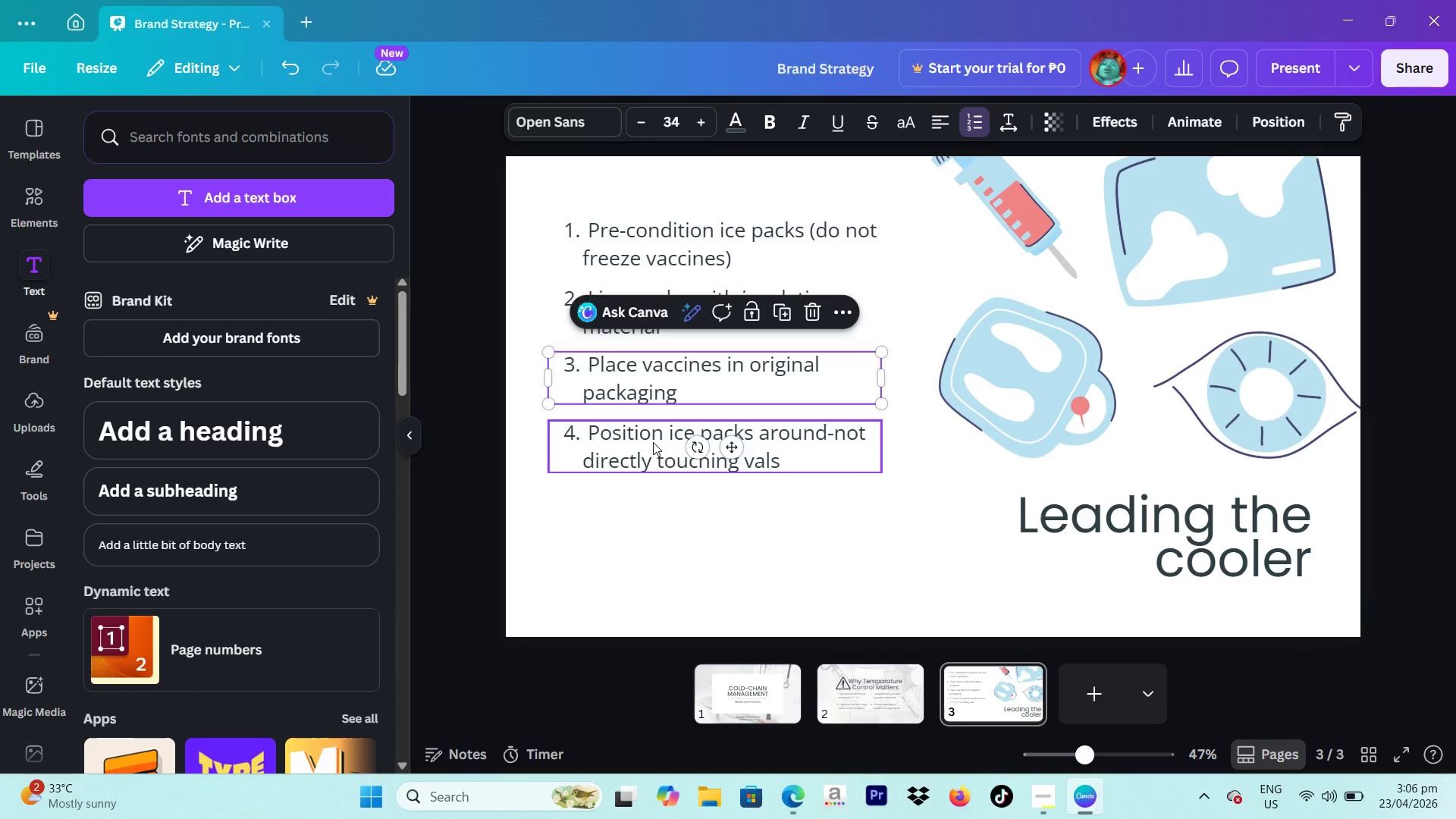 
left_click([653, 442])
 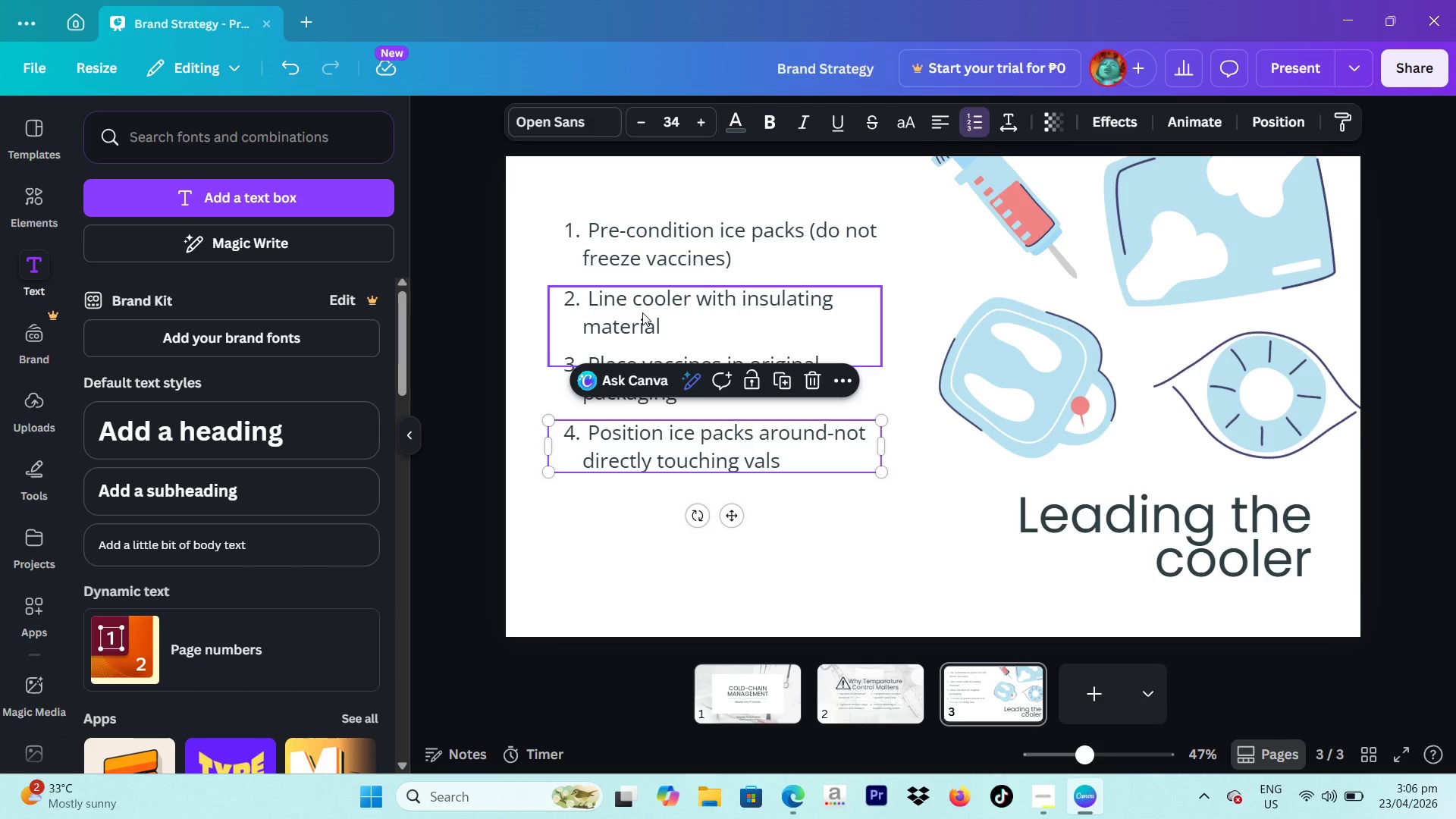 
left_click([672, 348])
 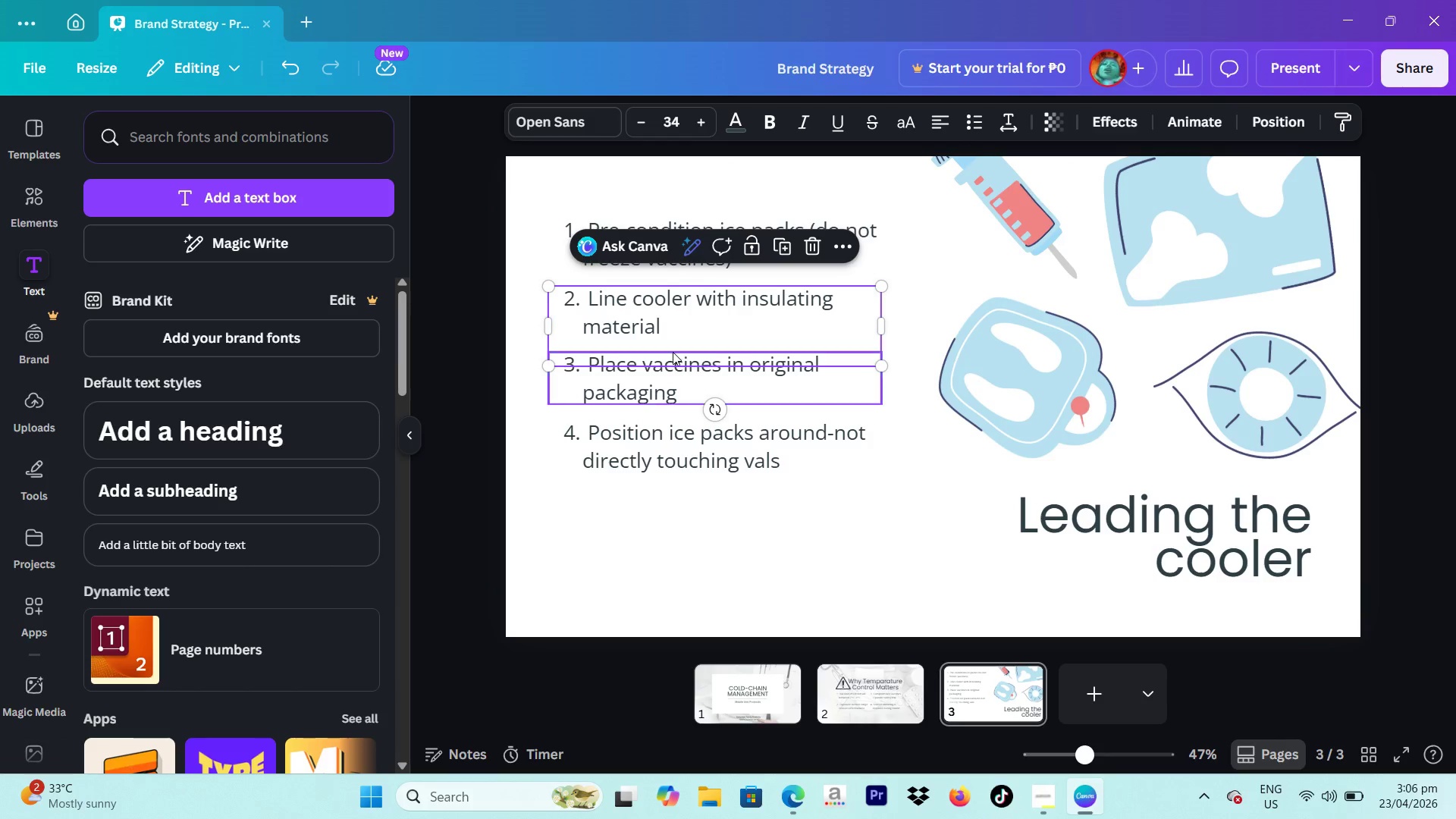 
left_click([673, 352])
 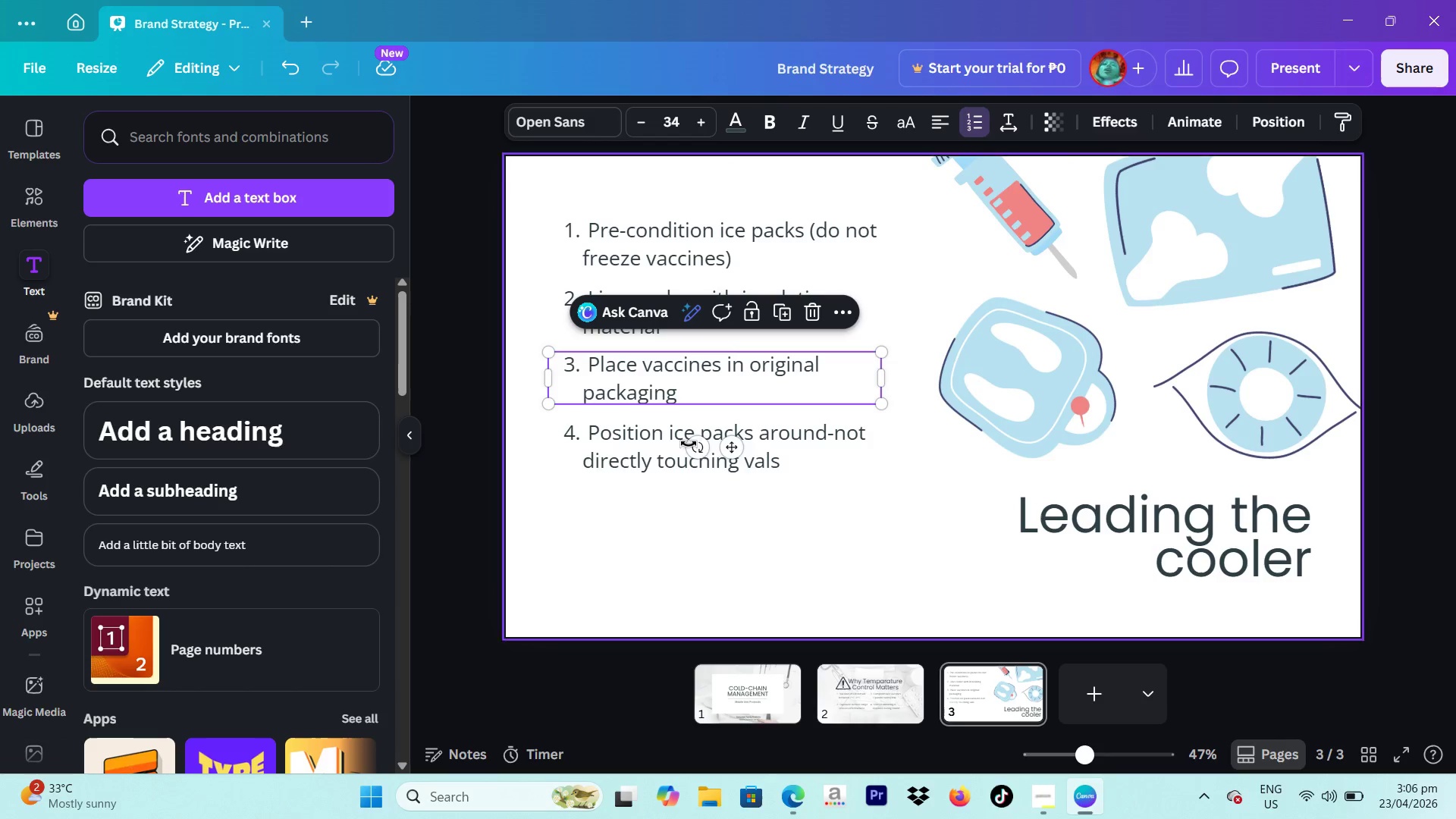 
left_click([635, 454])
 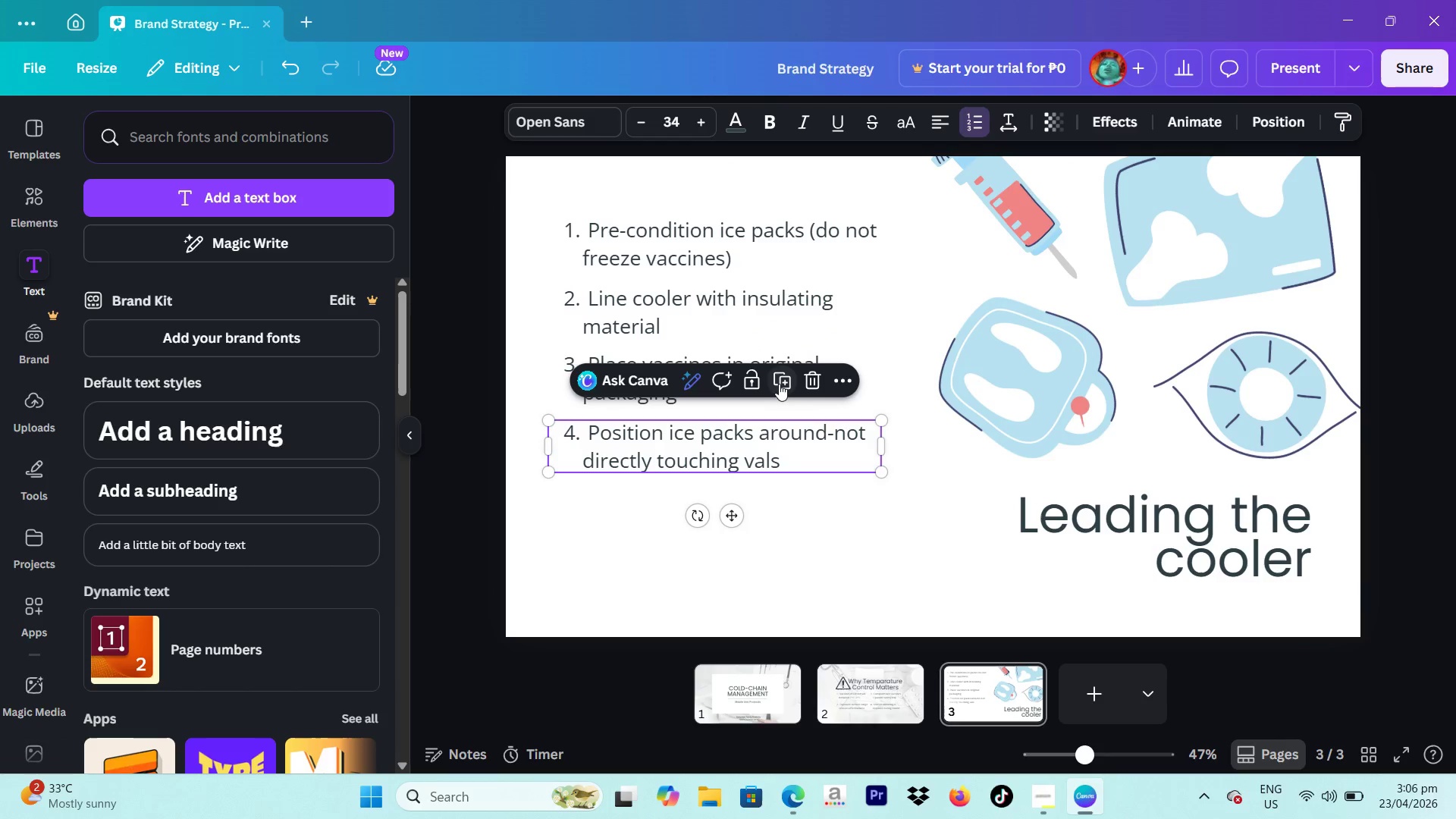 
left_click([780, 384])
 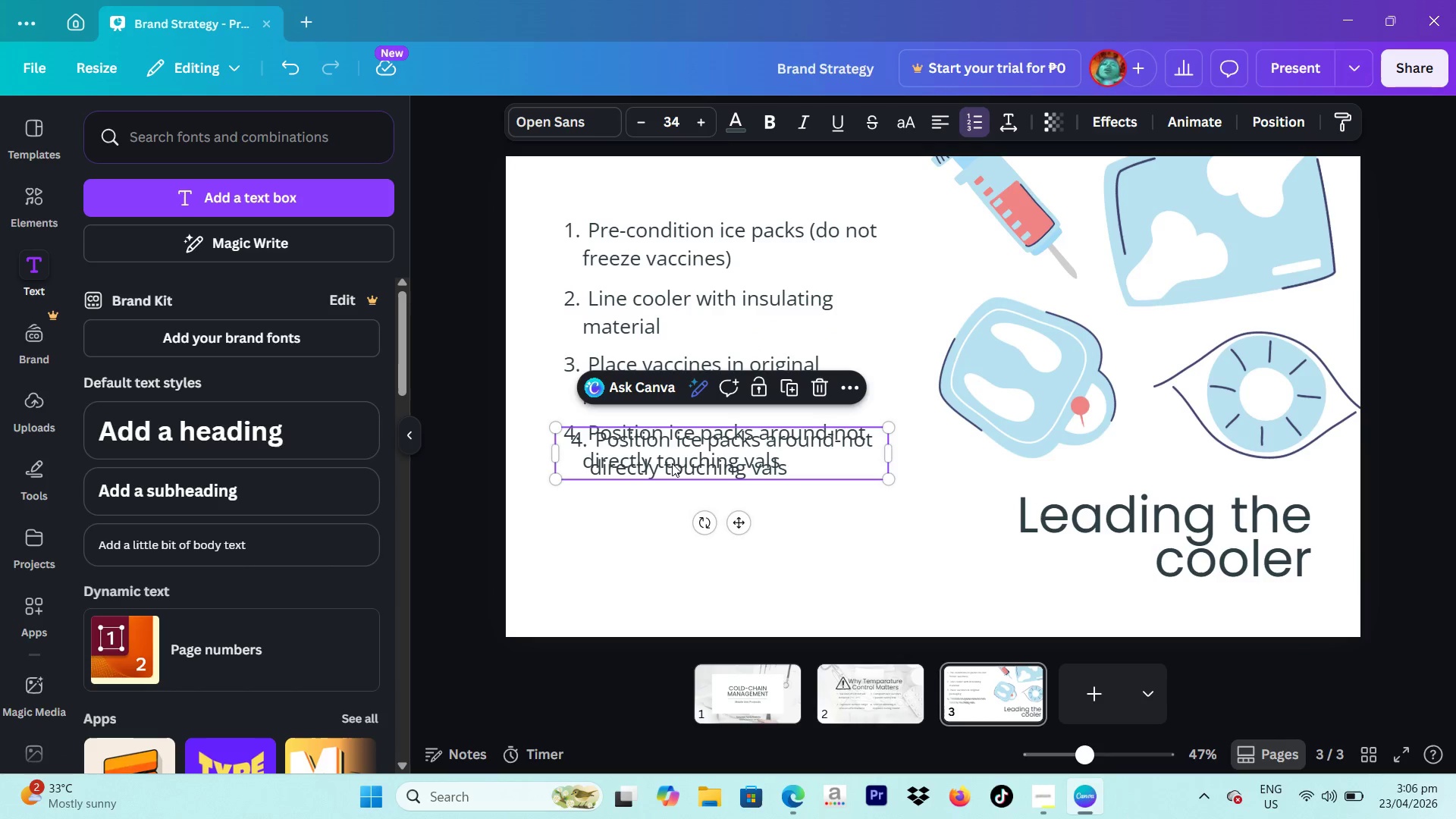 
left_click_drag(start_coordinate=[672, 461], to_coordinate=[661, 517])
 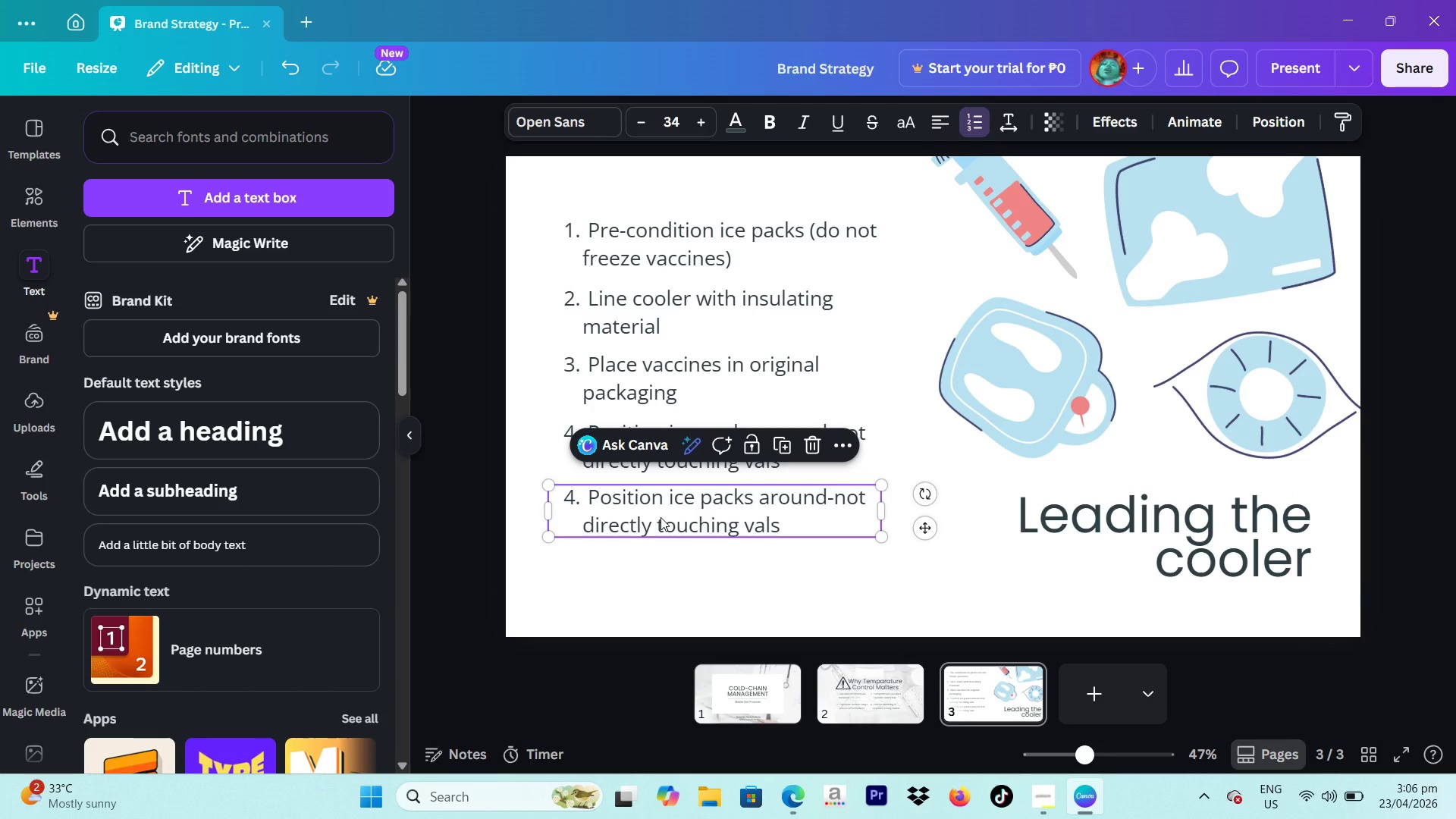 
left_click([661, 517])
 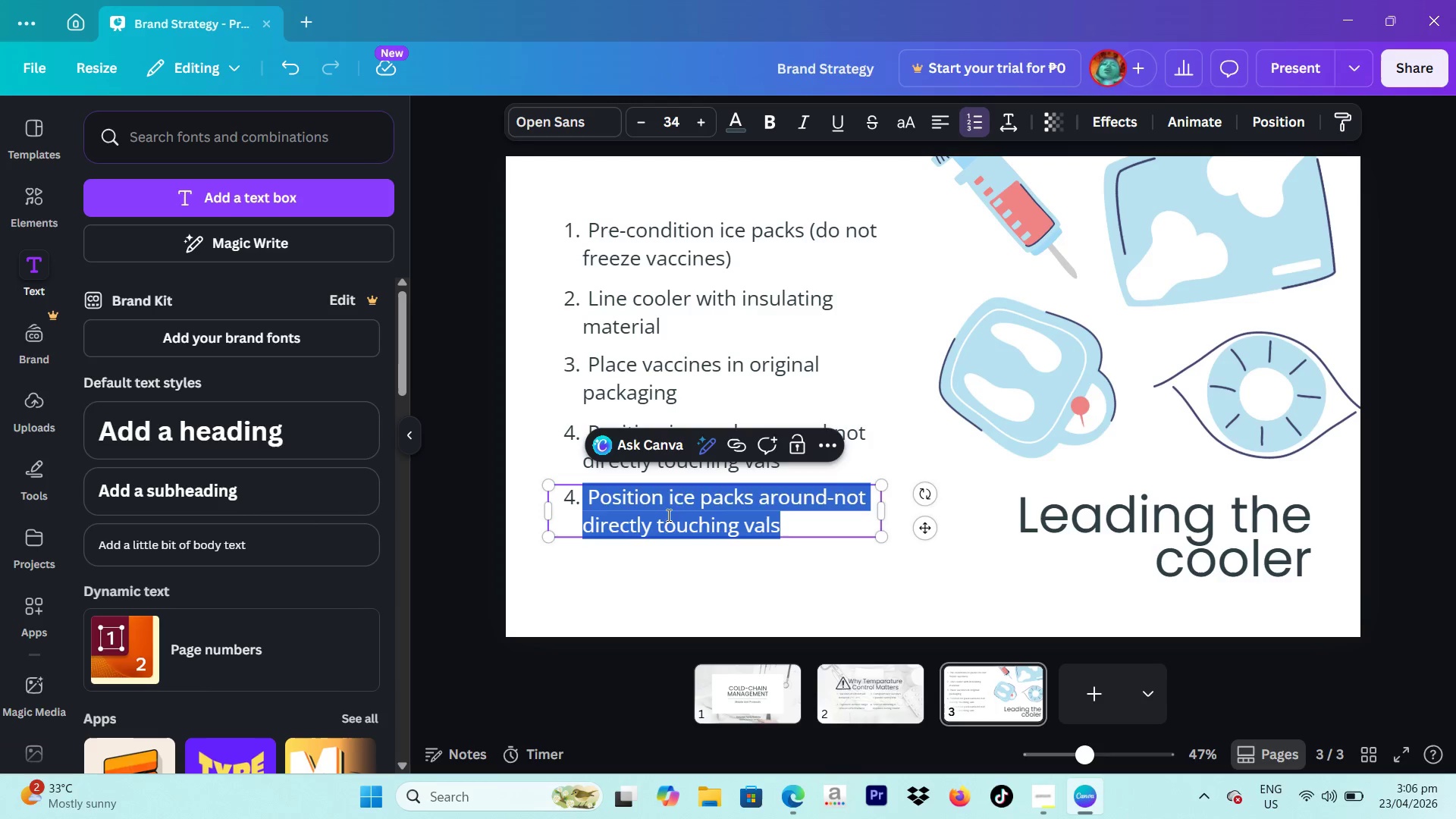 
key(Backspace)
key(Backspace)
type(5.  Insert Digital Data Logger (DDL) in center)
 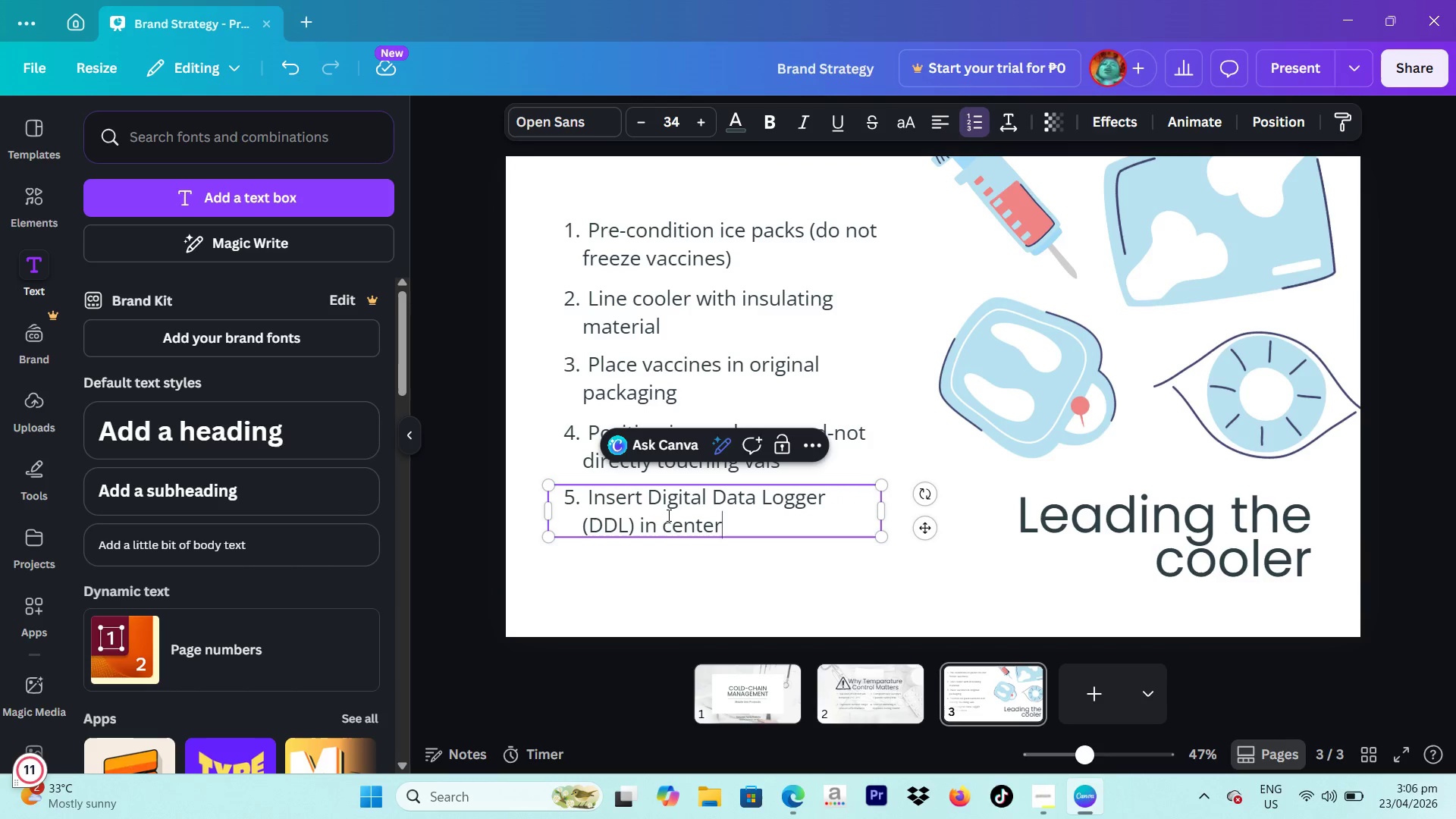 
left_click([1379, 435])
 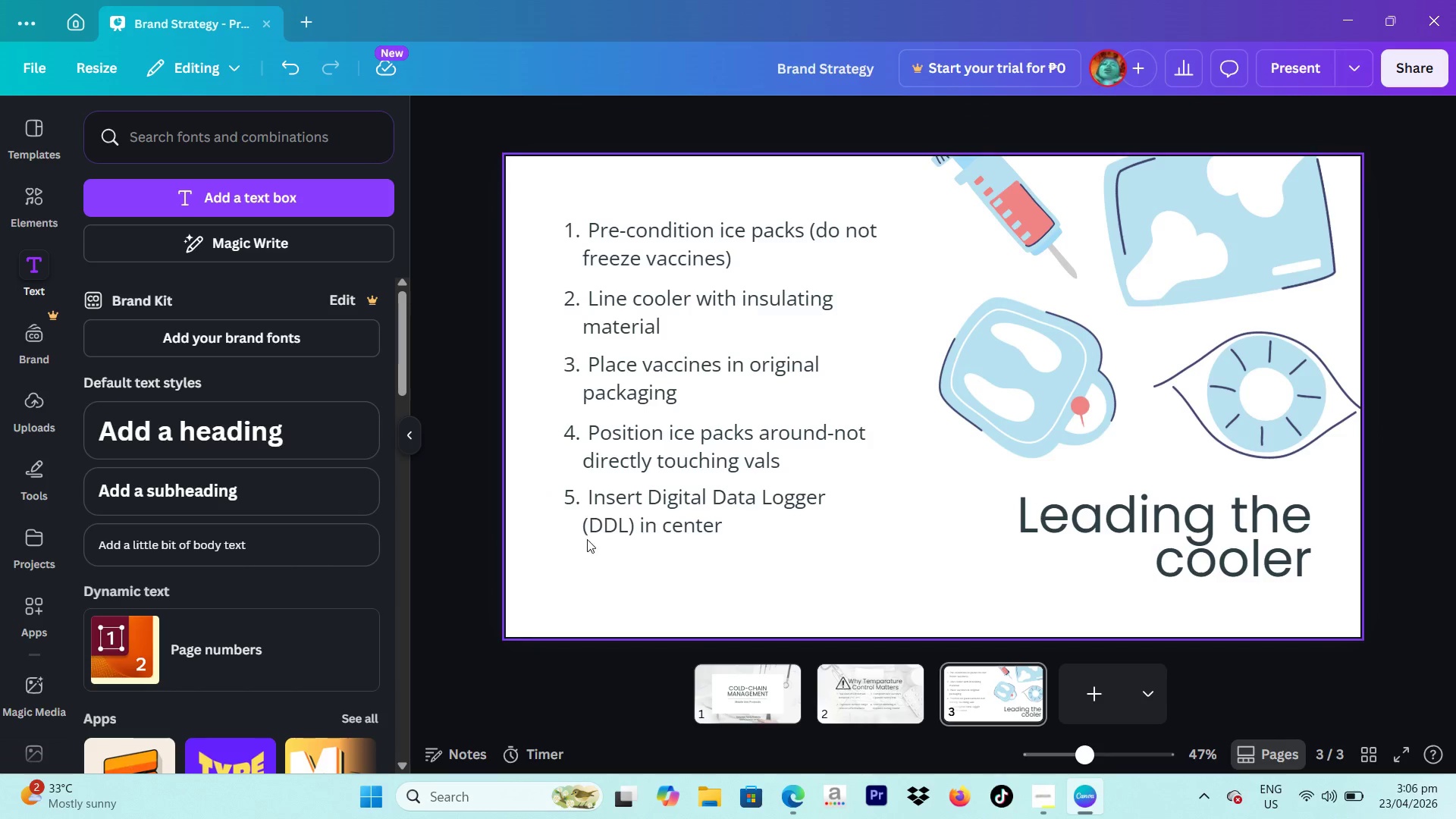 
left_click([668, 516])
 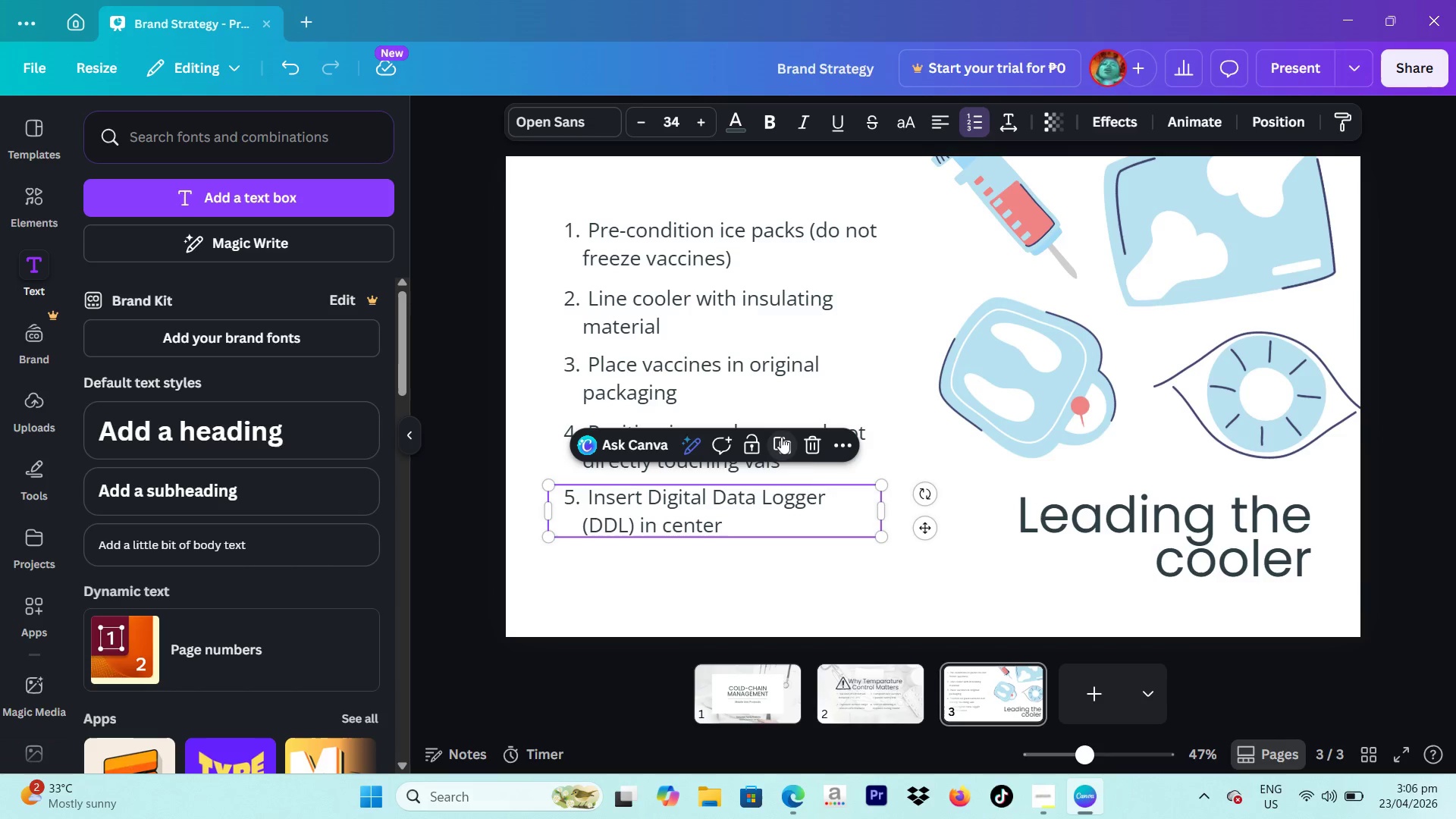 
left_click([781, 437])
 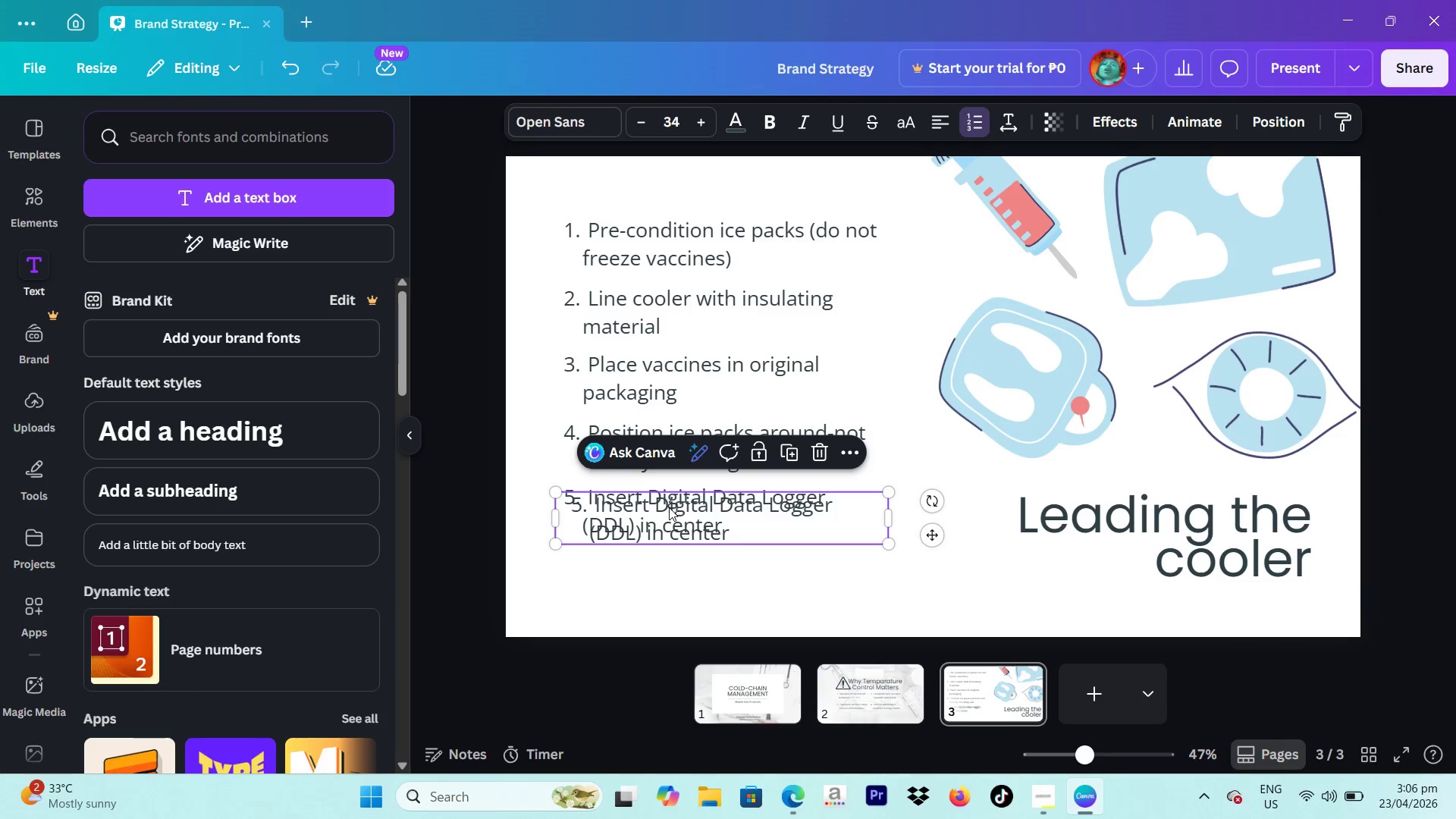 
left_click_drag(start_coordinate=[666, 515], to_coordinate=[654, 573])
 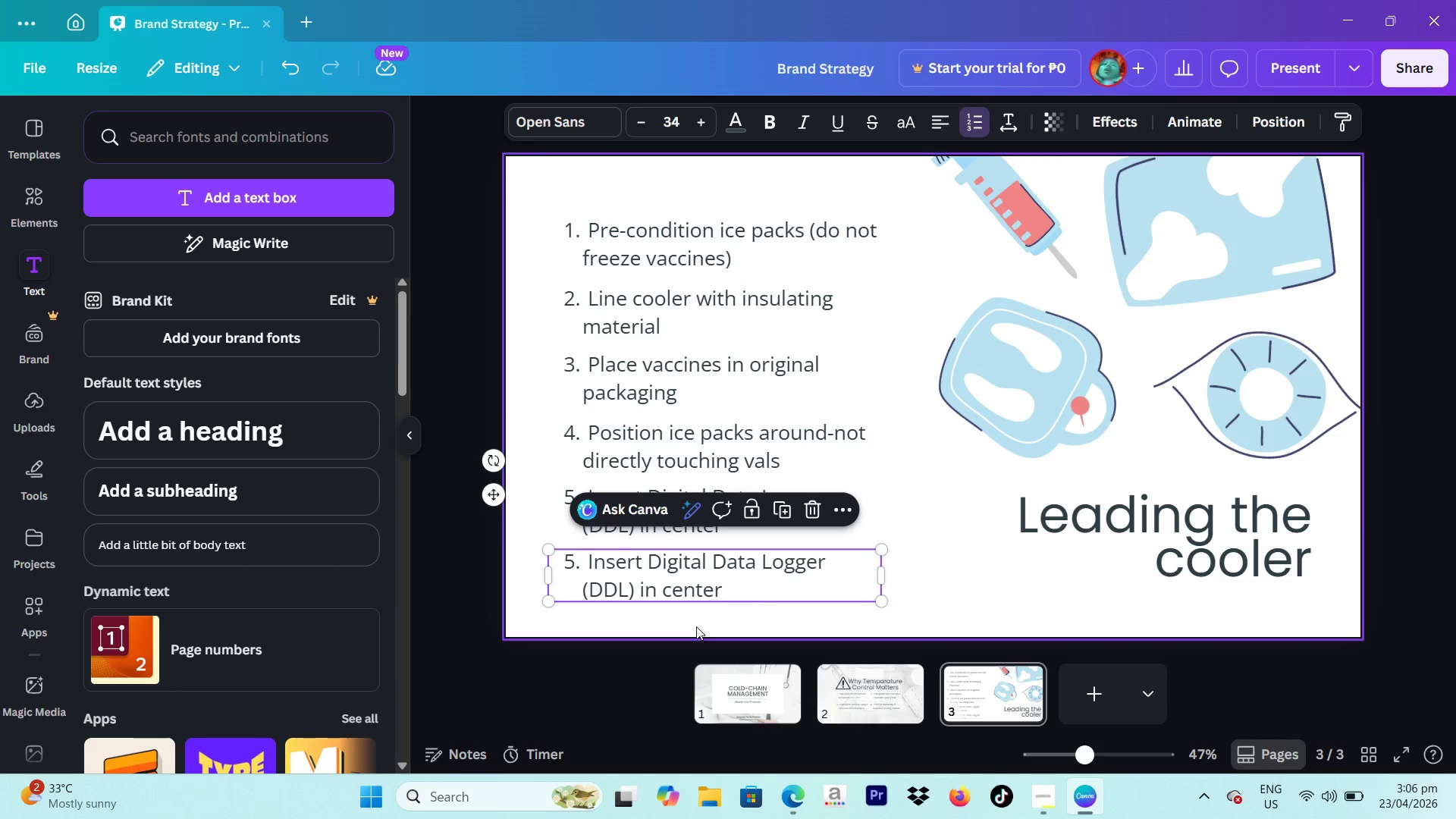 
left_click([692, 595])
 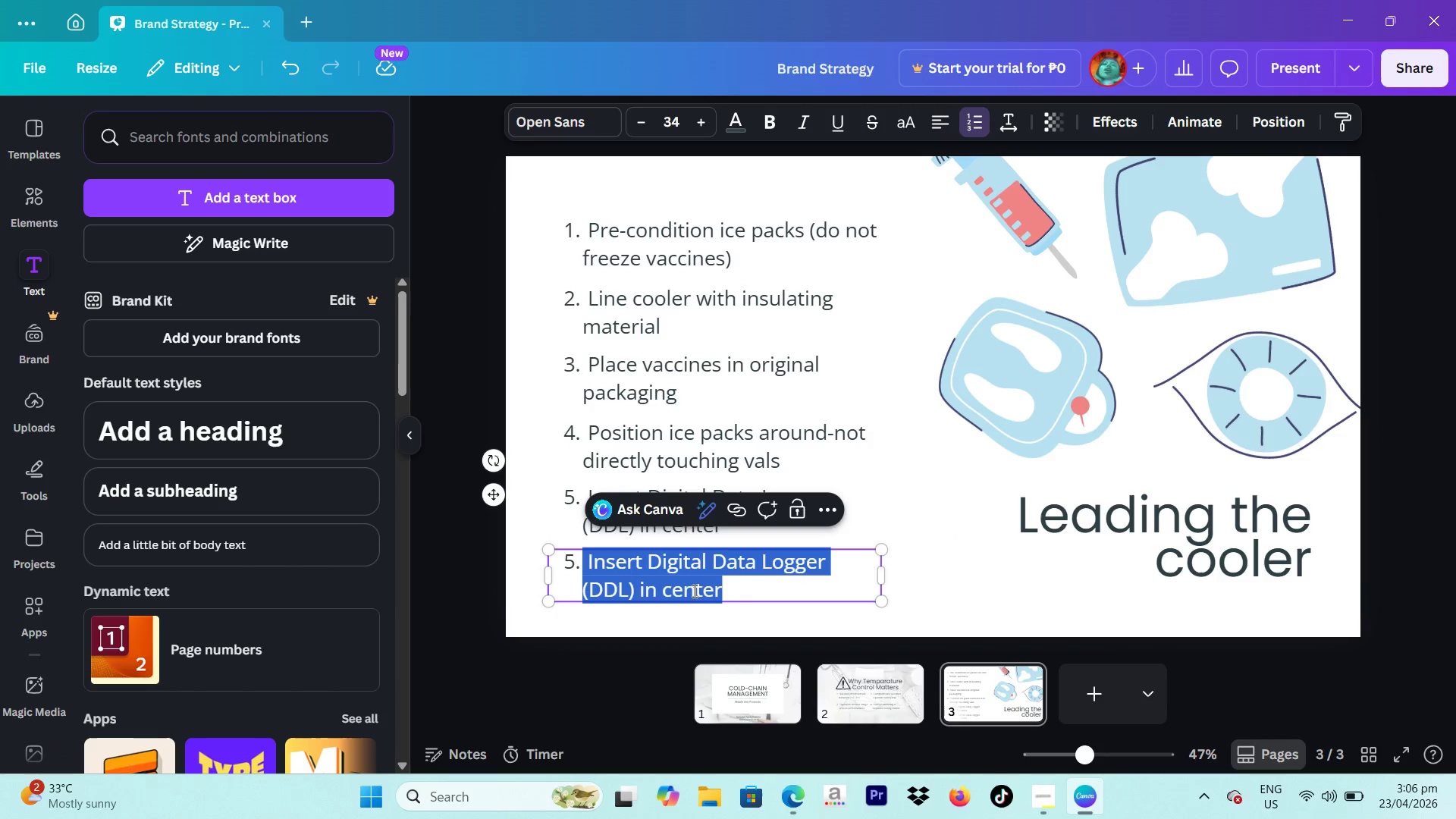 
key(Backspace)
key(Backspace)
type(6. Close )
key(Backspace)
key(Backspace)
key(Backspace)
key(Backspace)
key(Backspace)
key(Backspace)
type( Close lid securely and minimize opening)
 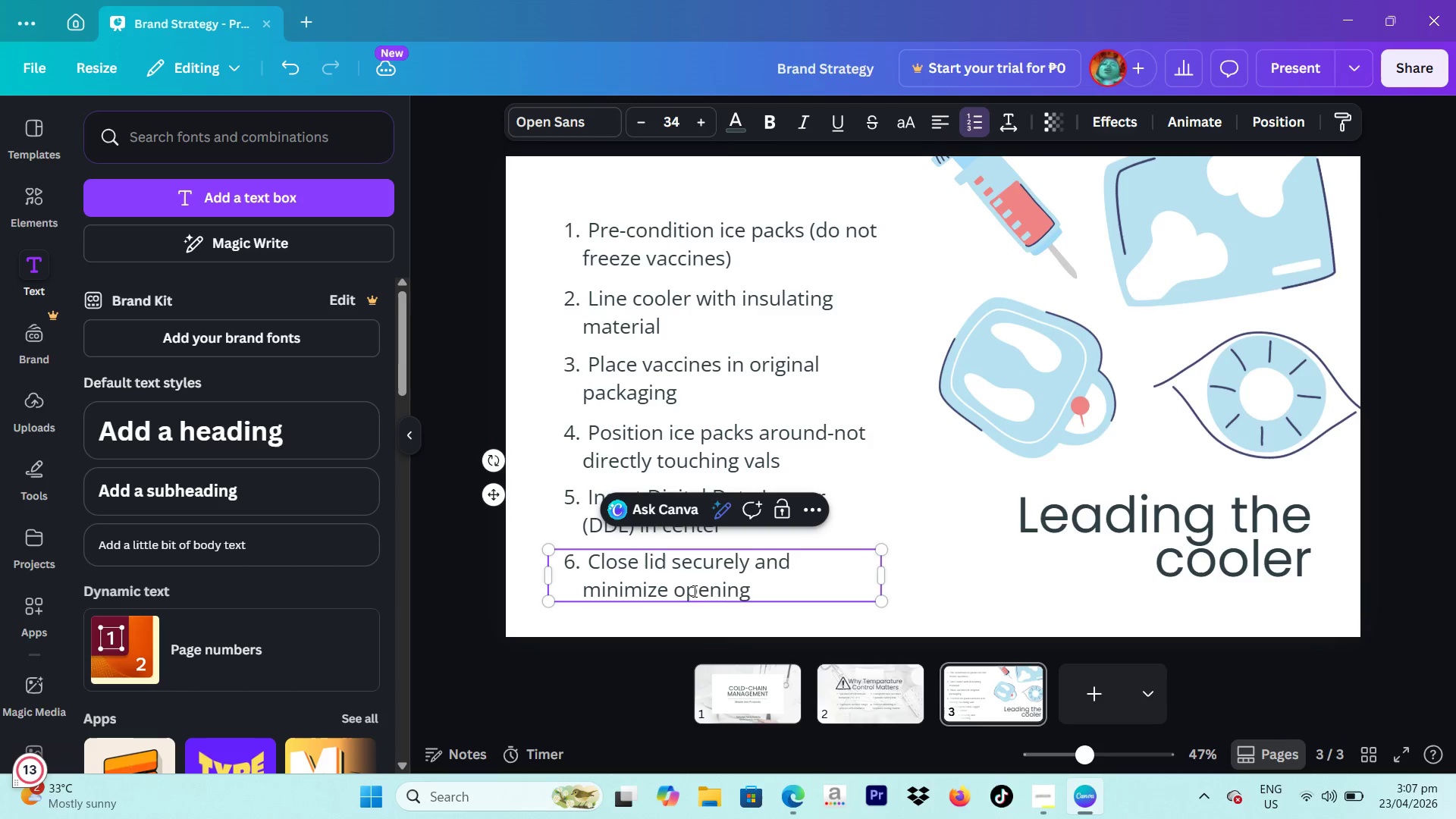 
left_click([1392, 542])
 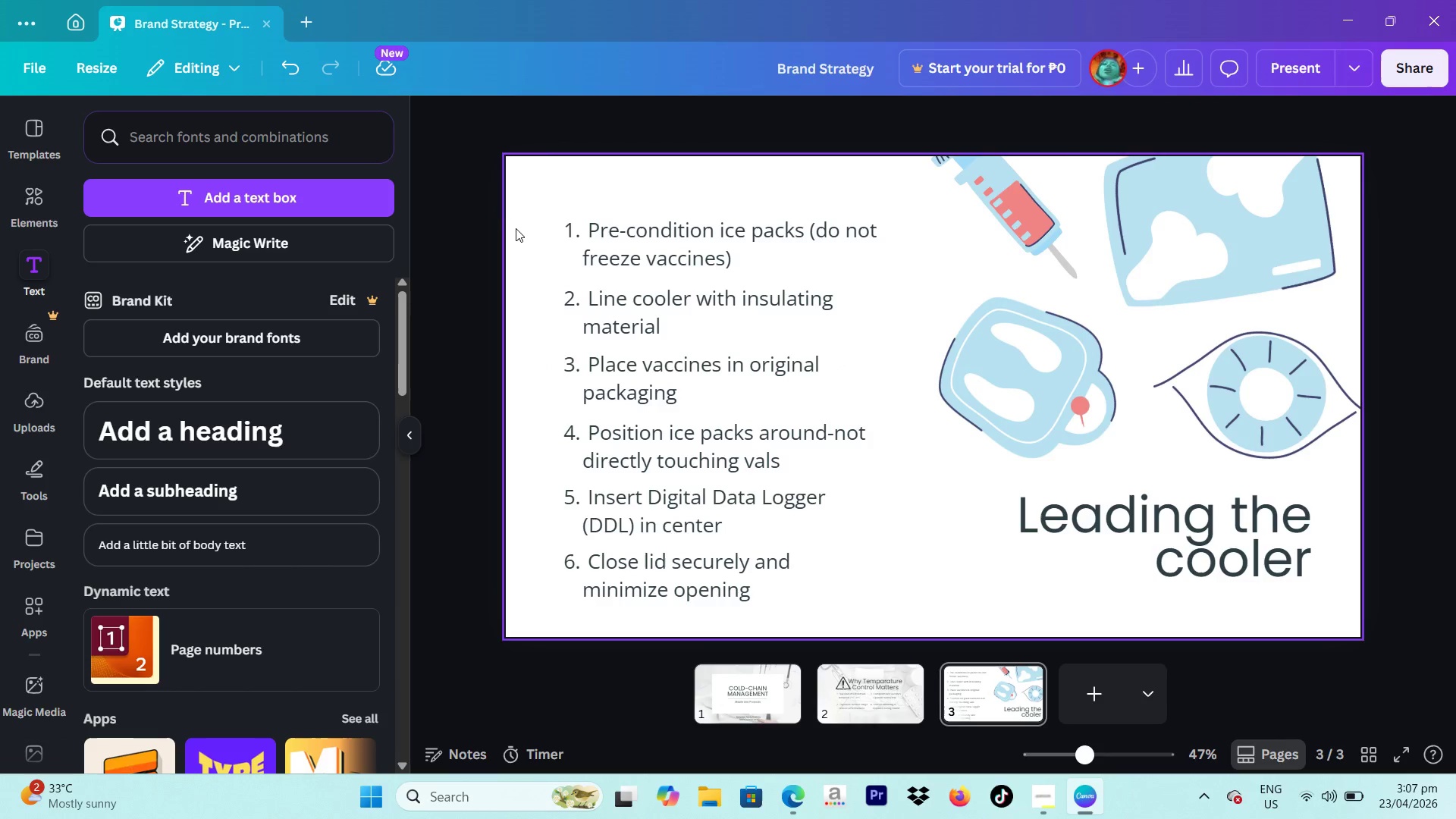 
left_click_drag(start_coordinate=[539, 209], to_coordinate=[783, 560])
 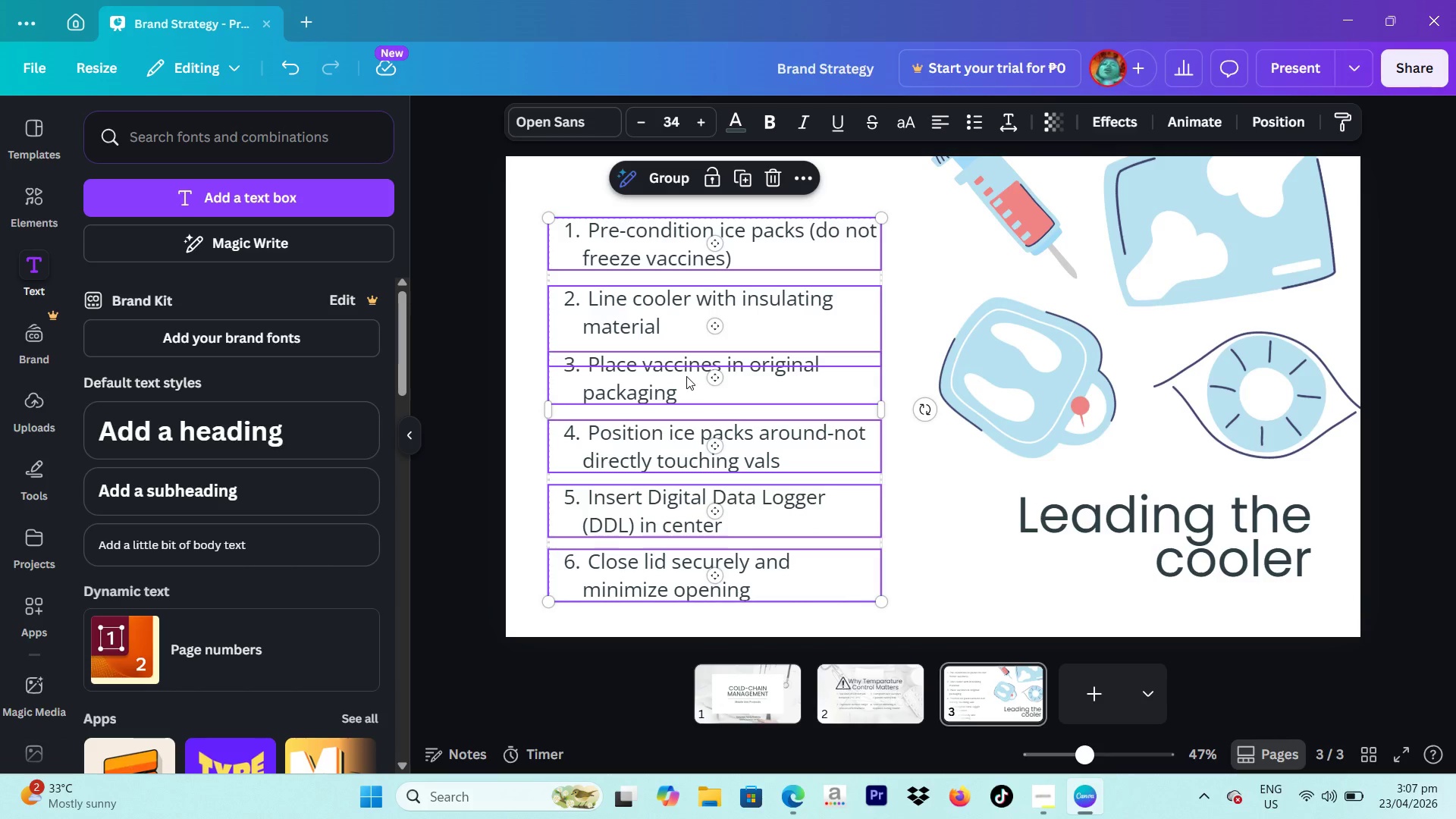 
key(ArrowUp)
 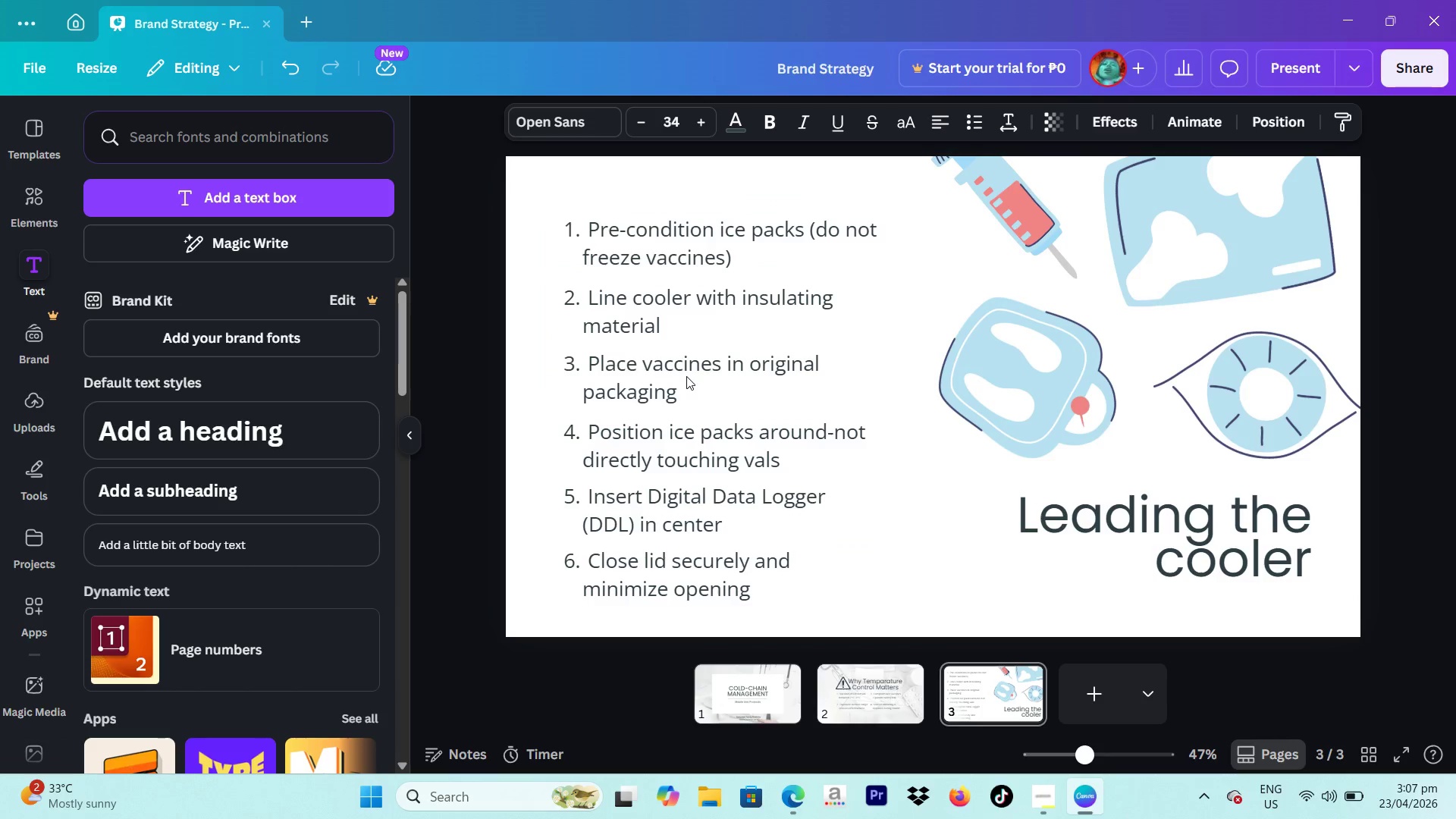 
hold_key(key=ArrowUp, duration=1.53)
 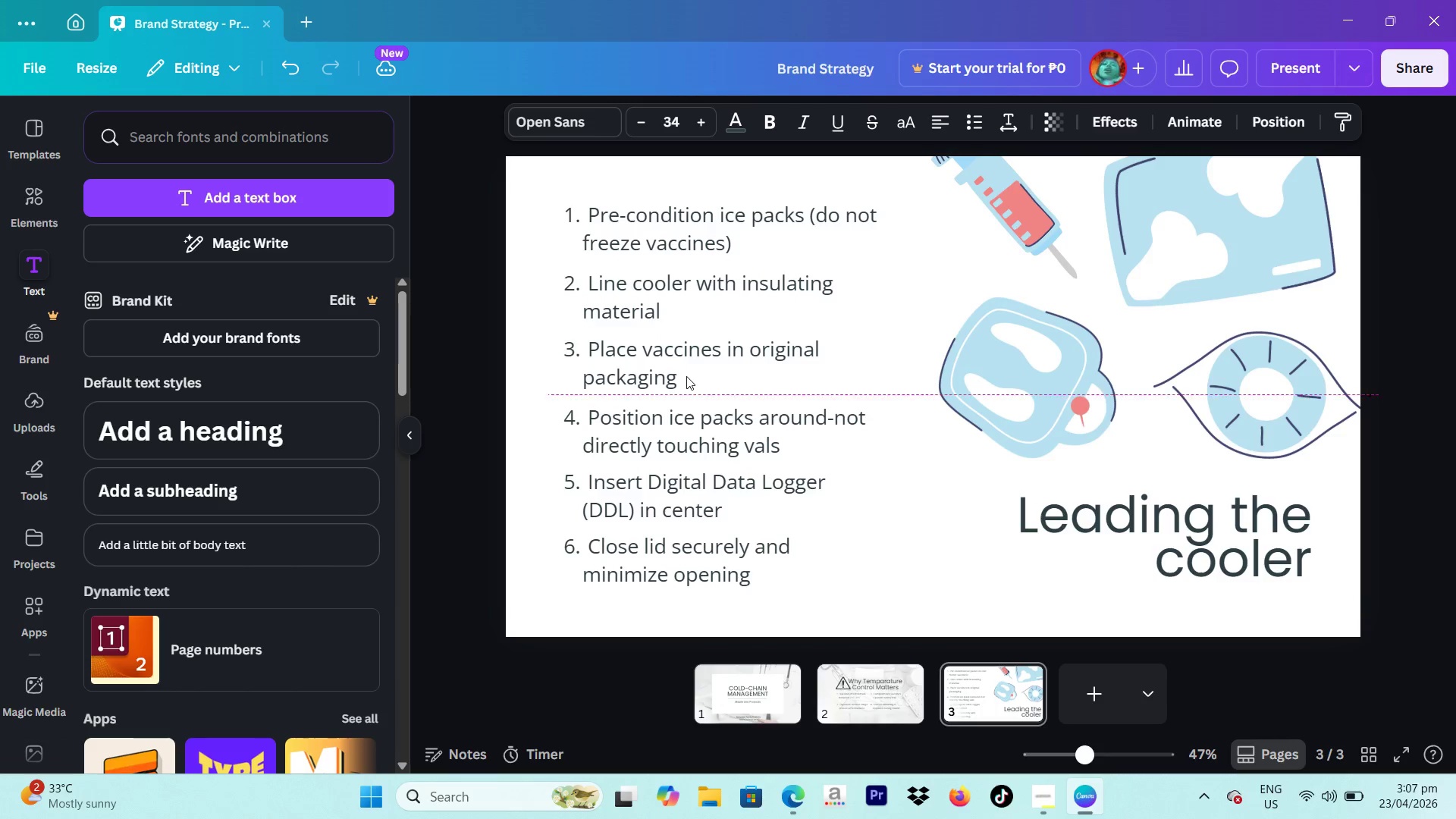 
key(ArrowUp)
 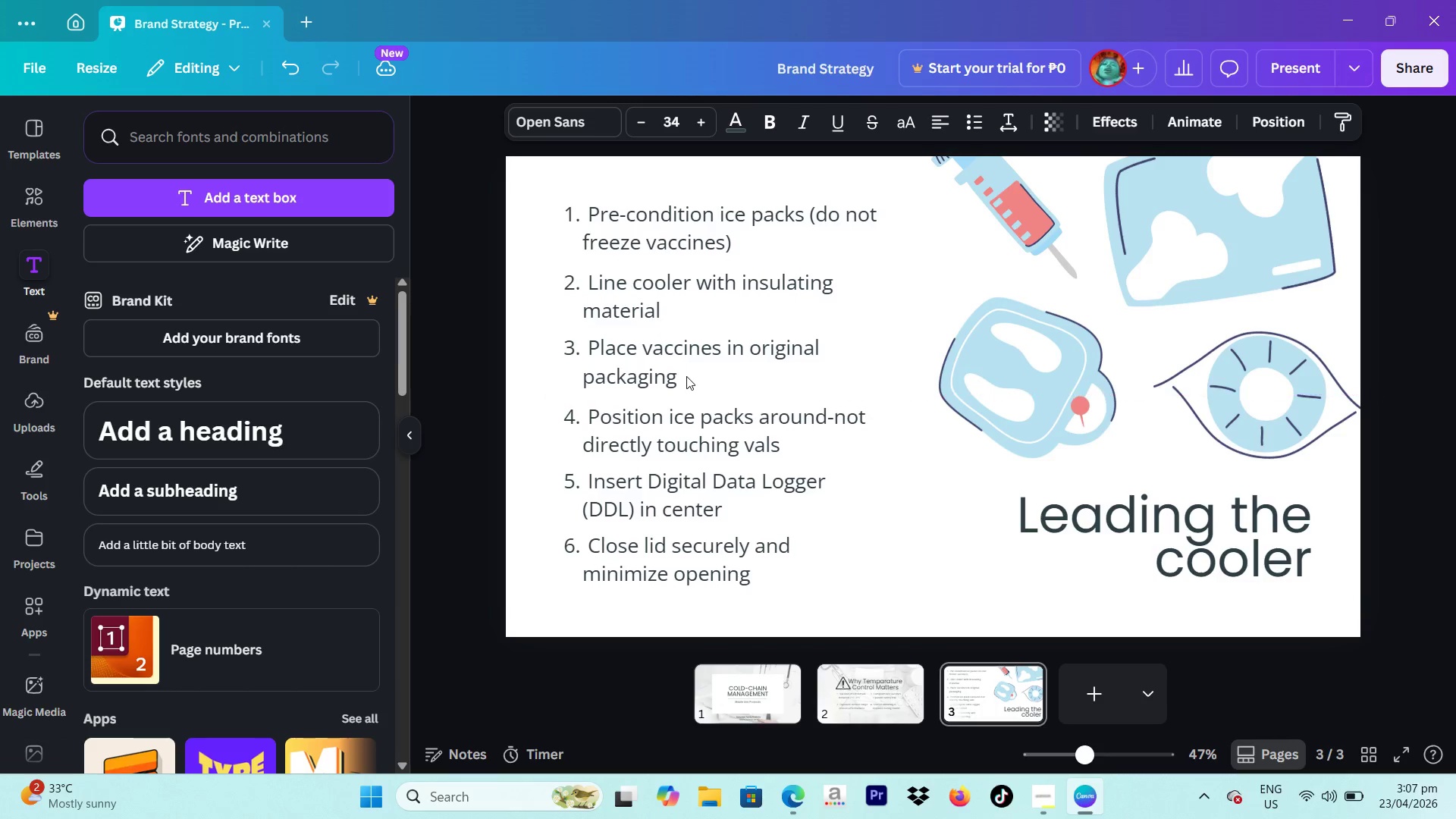 
hold_key(key=ArrowUp, duration=2.31)
 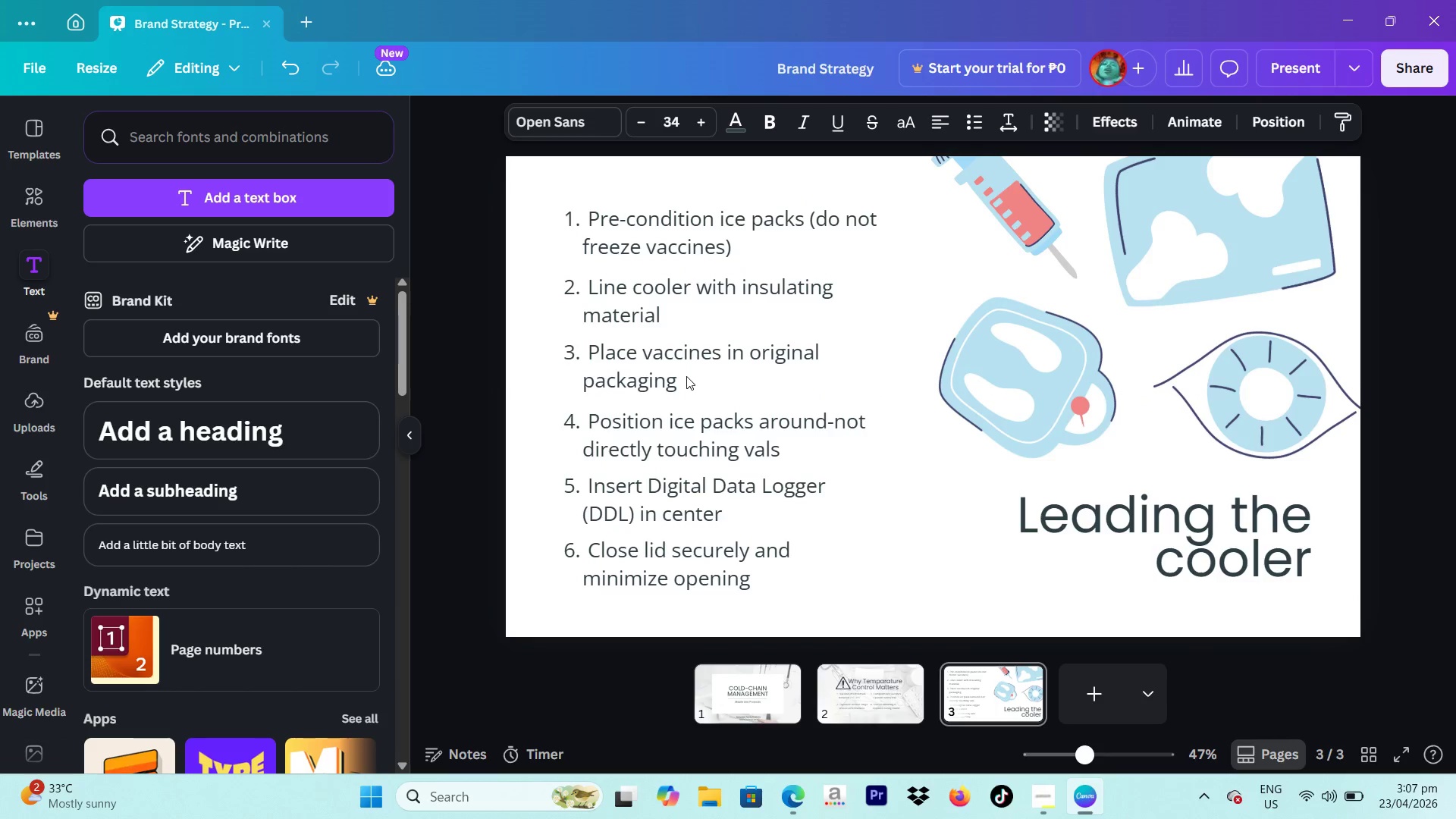 
key(ArrowDown)
 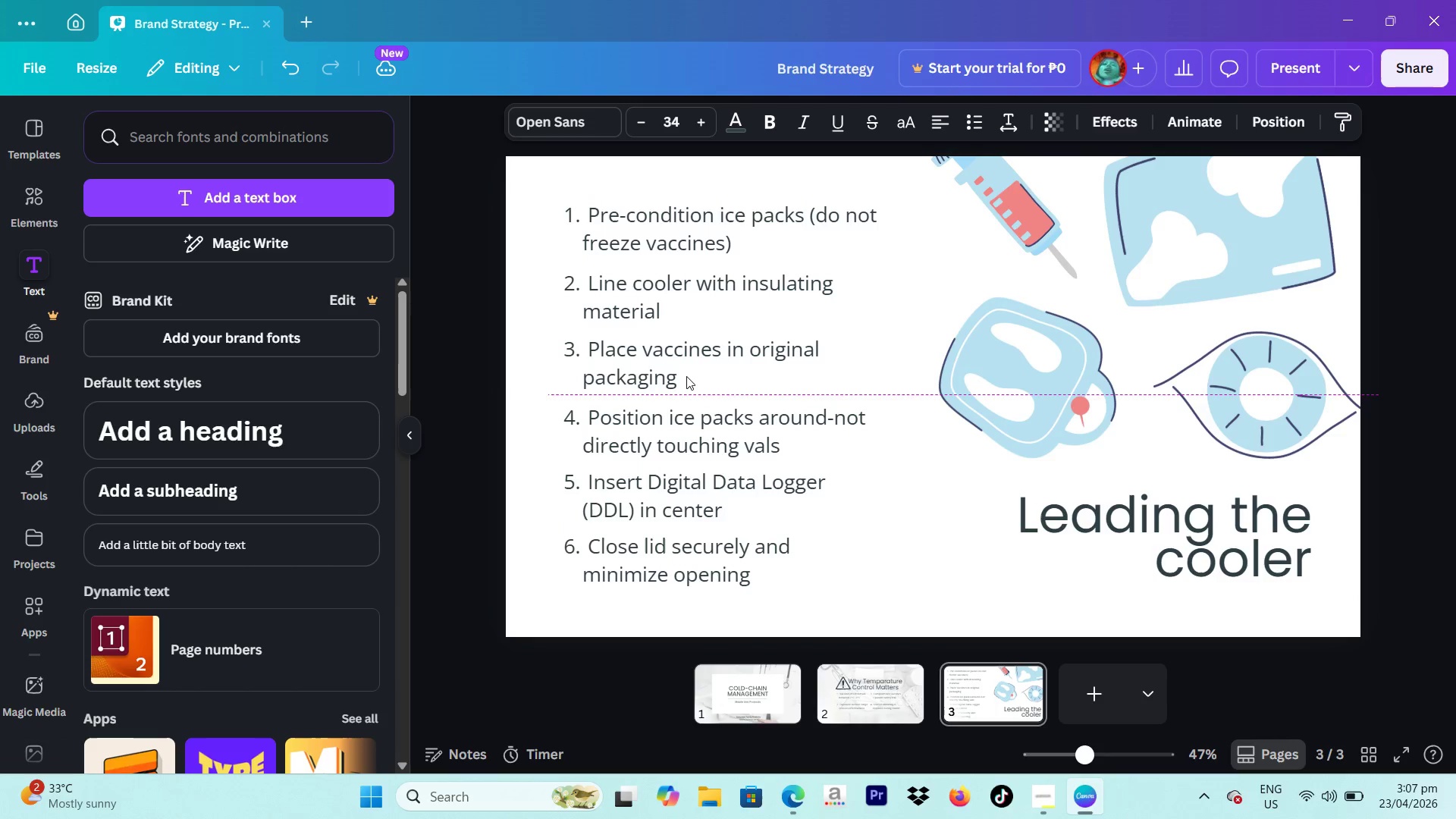 
key(ArrowDown)
 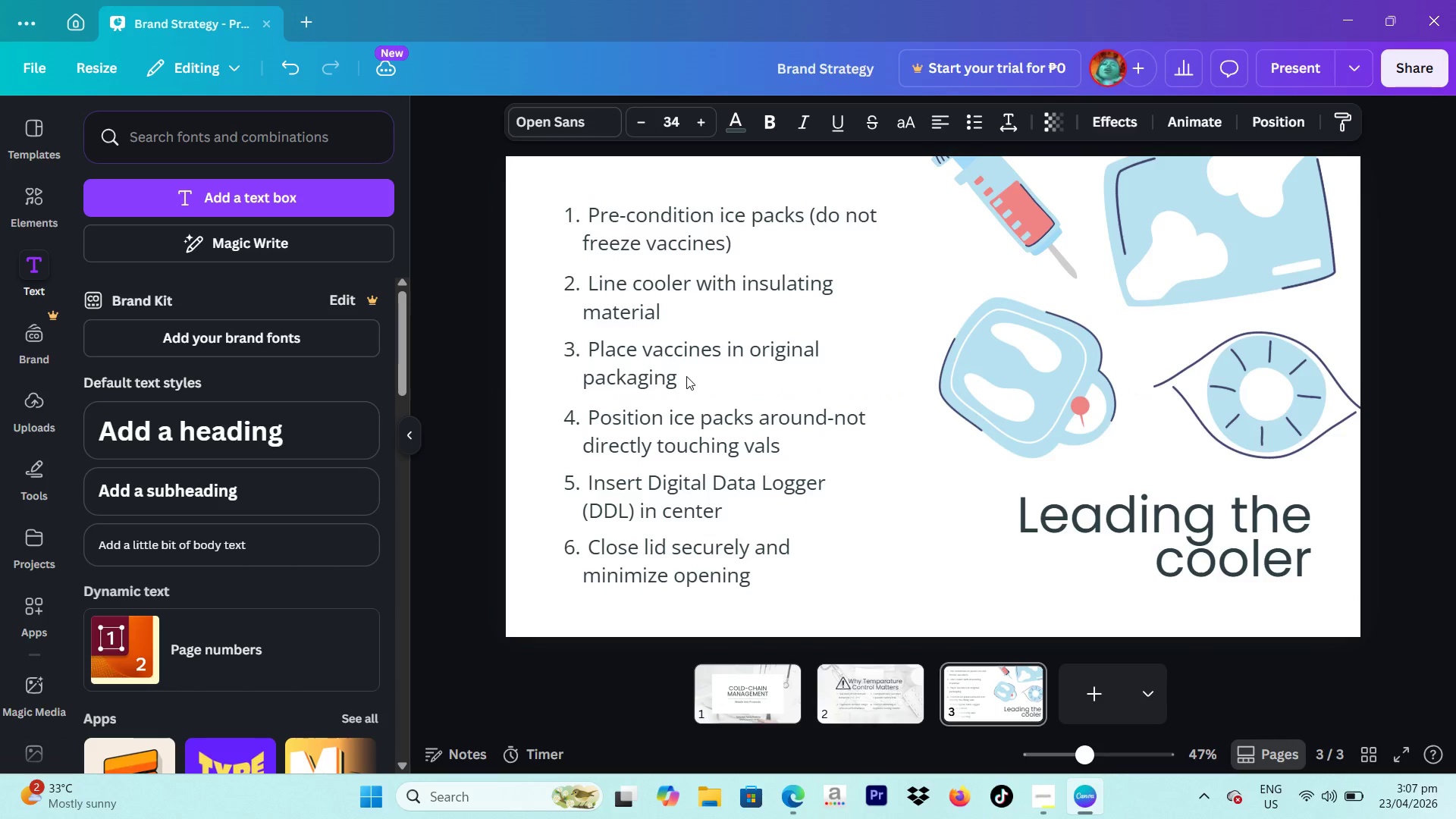 
key(ArrowDown)
 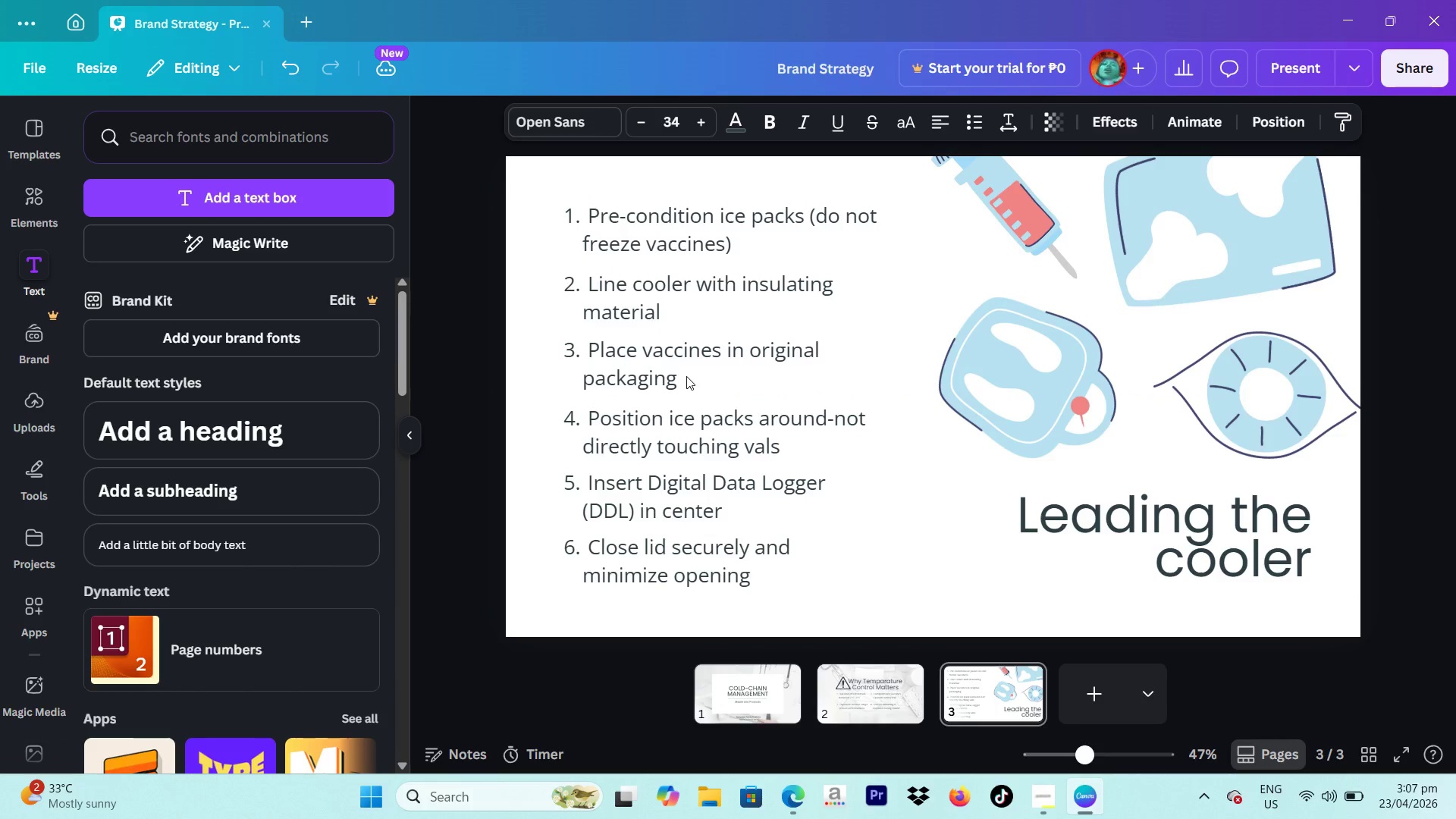 
hold_key(key=ArrowDown, duration=0.81)
 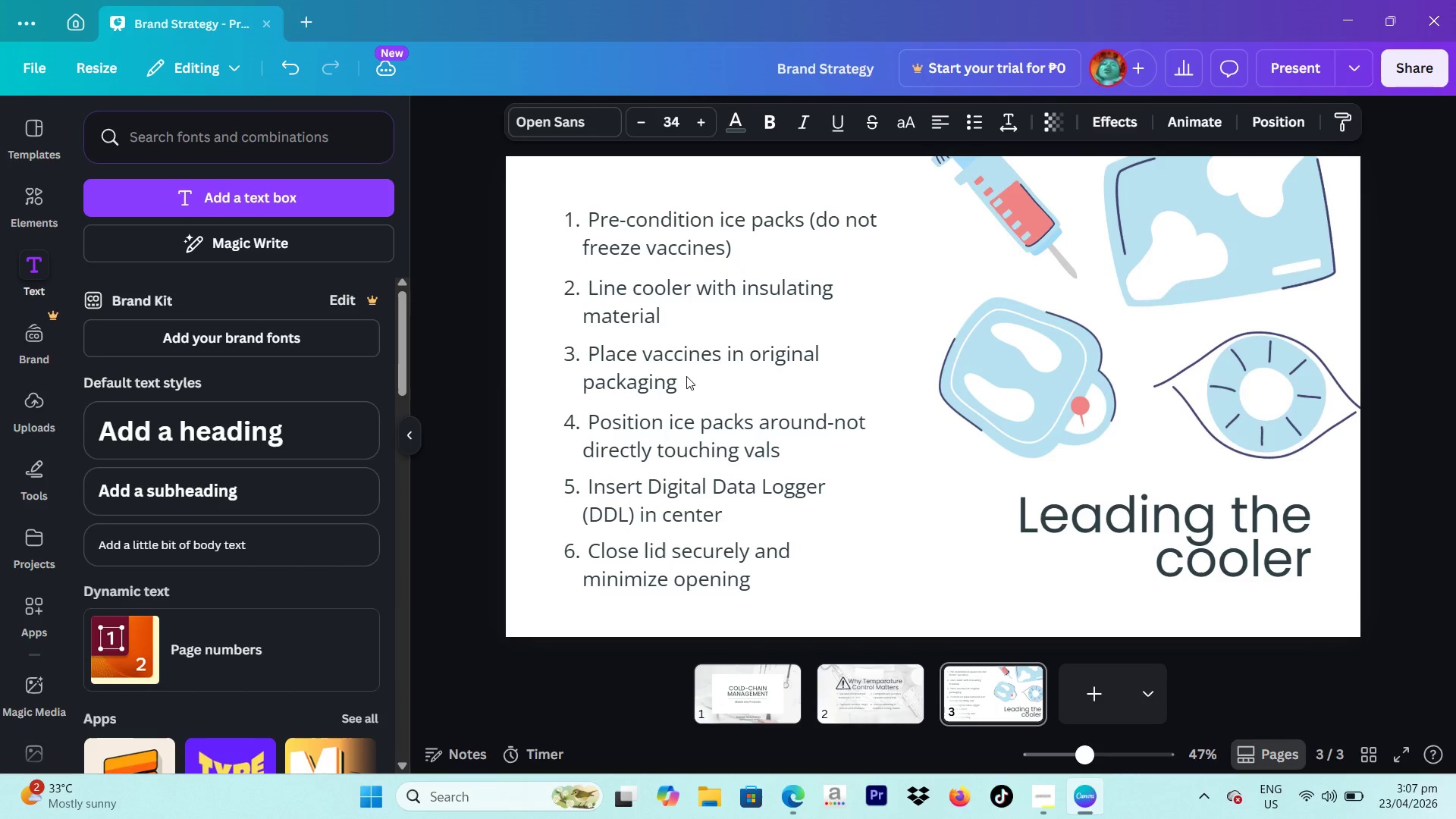 
key(ArrowUp)
 